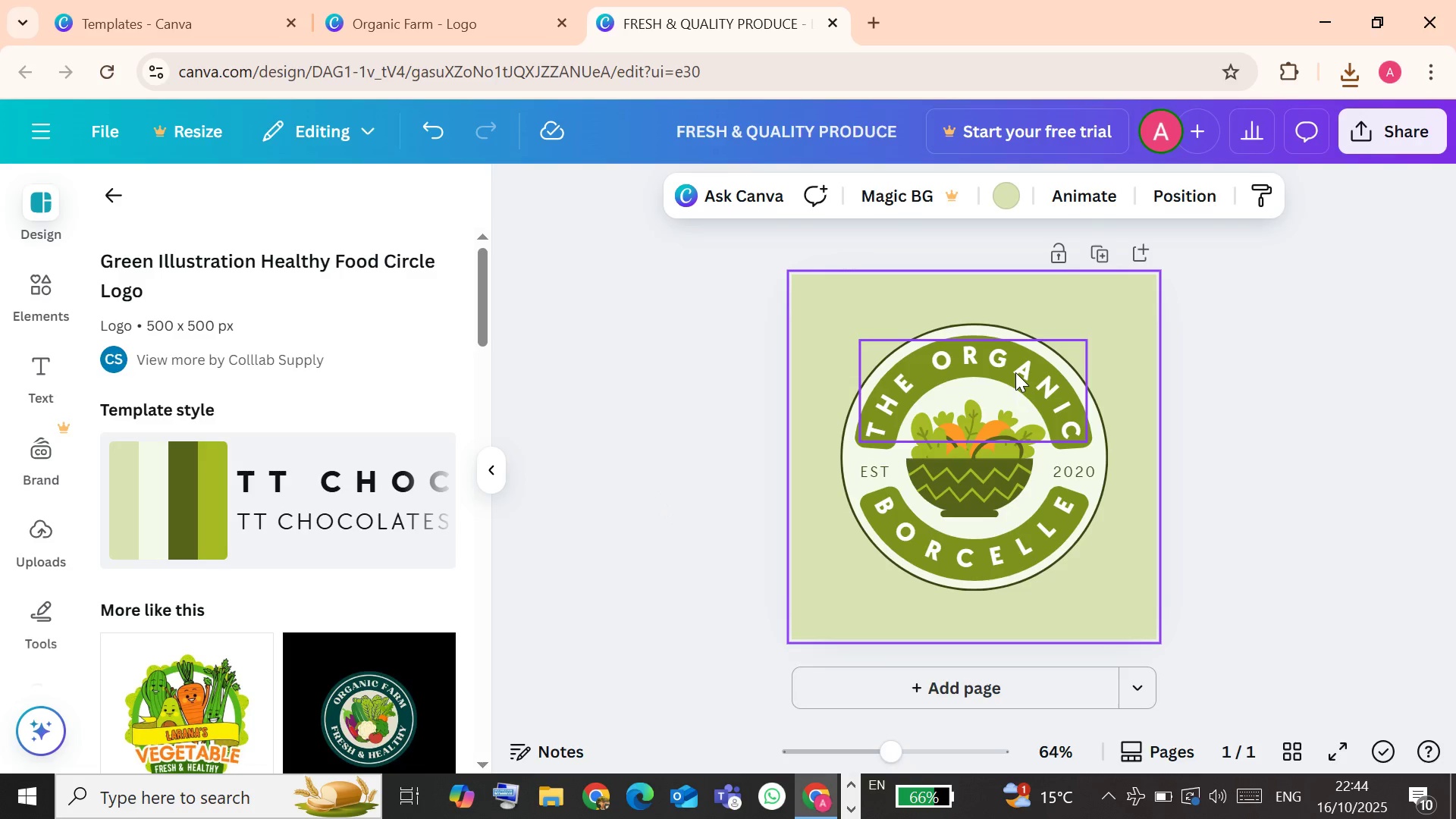 
left_click([1015, 372])
 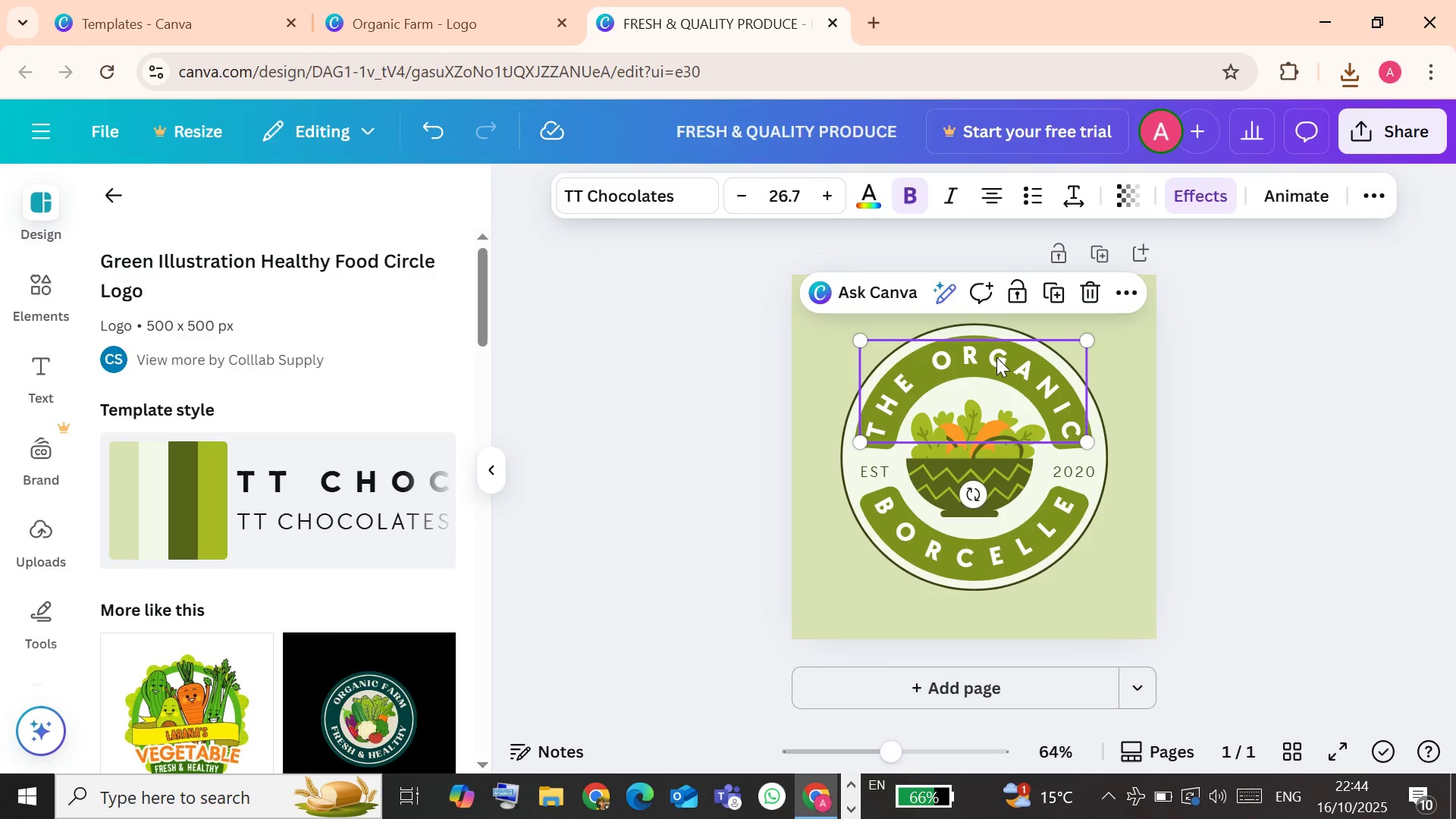 
wait(10.46)
 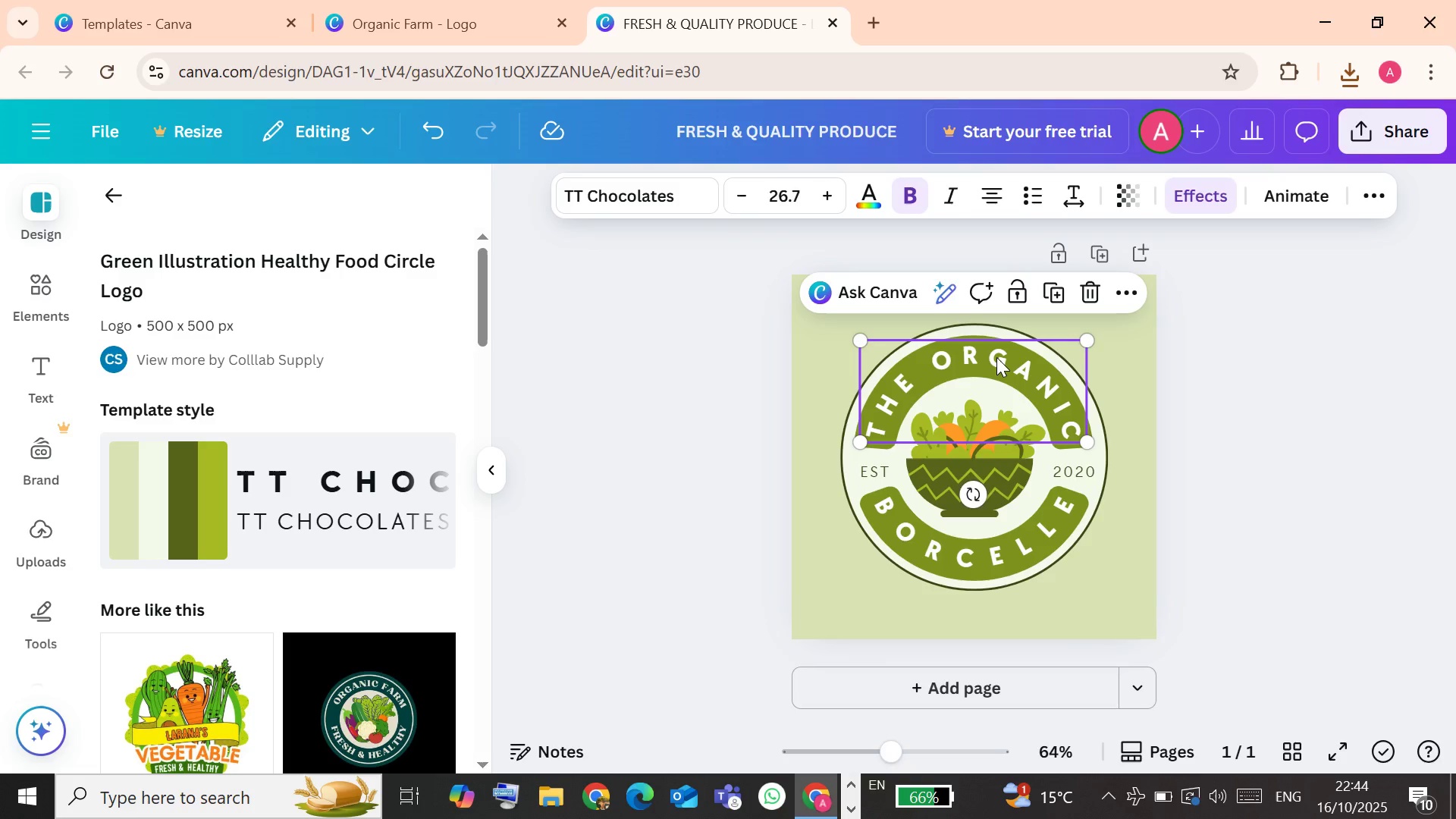 
left_click([987, 558])
 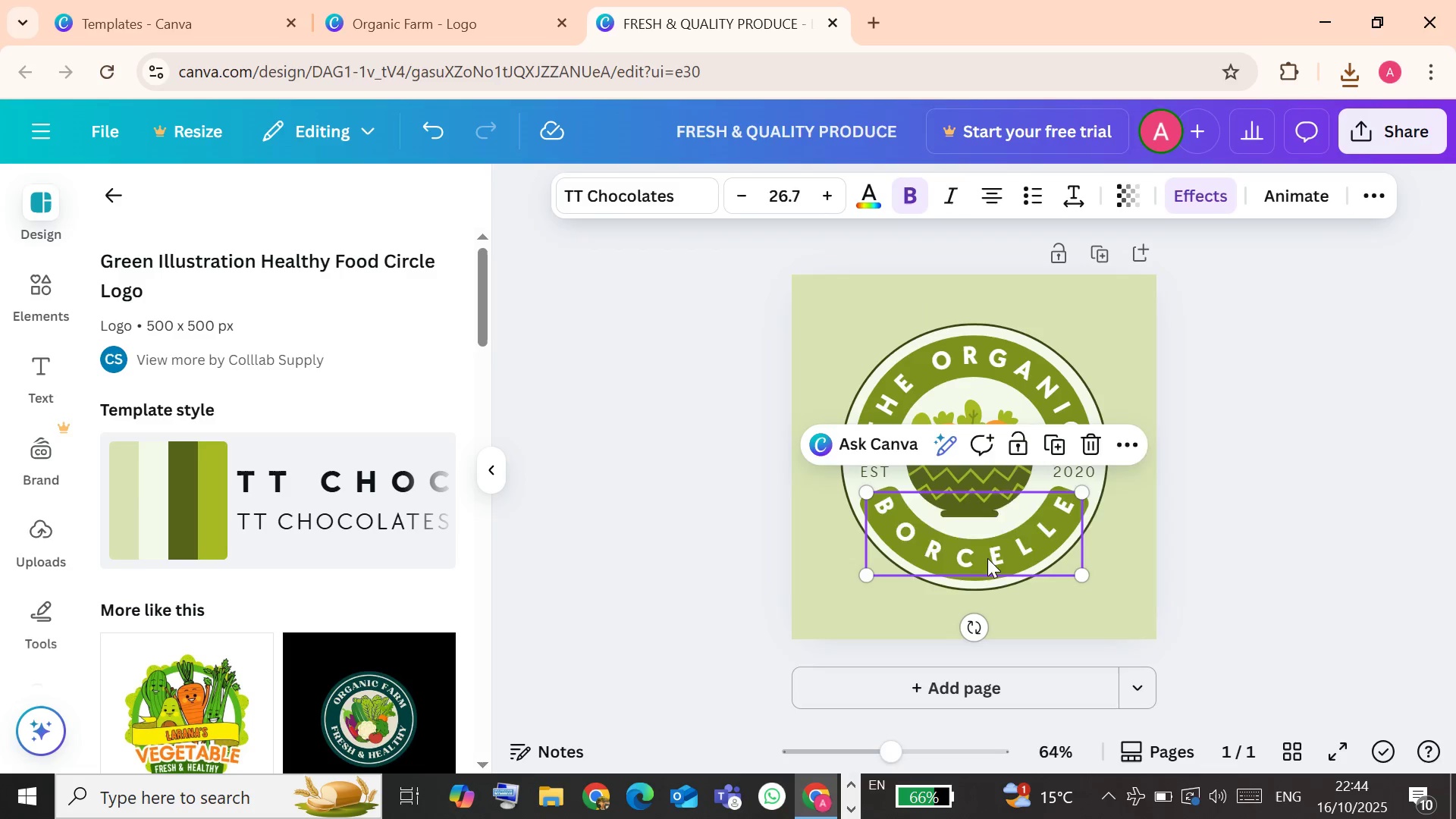 
double_click([987, 558])
 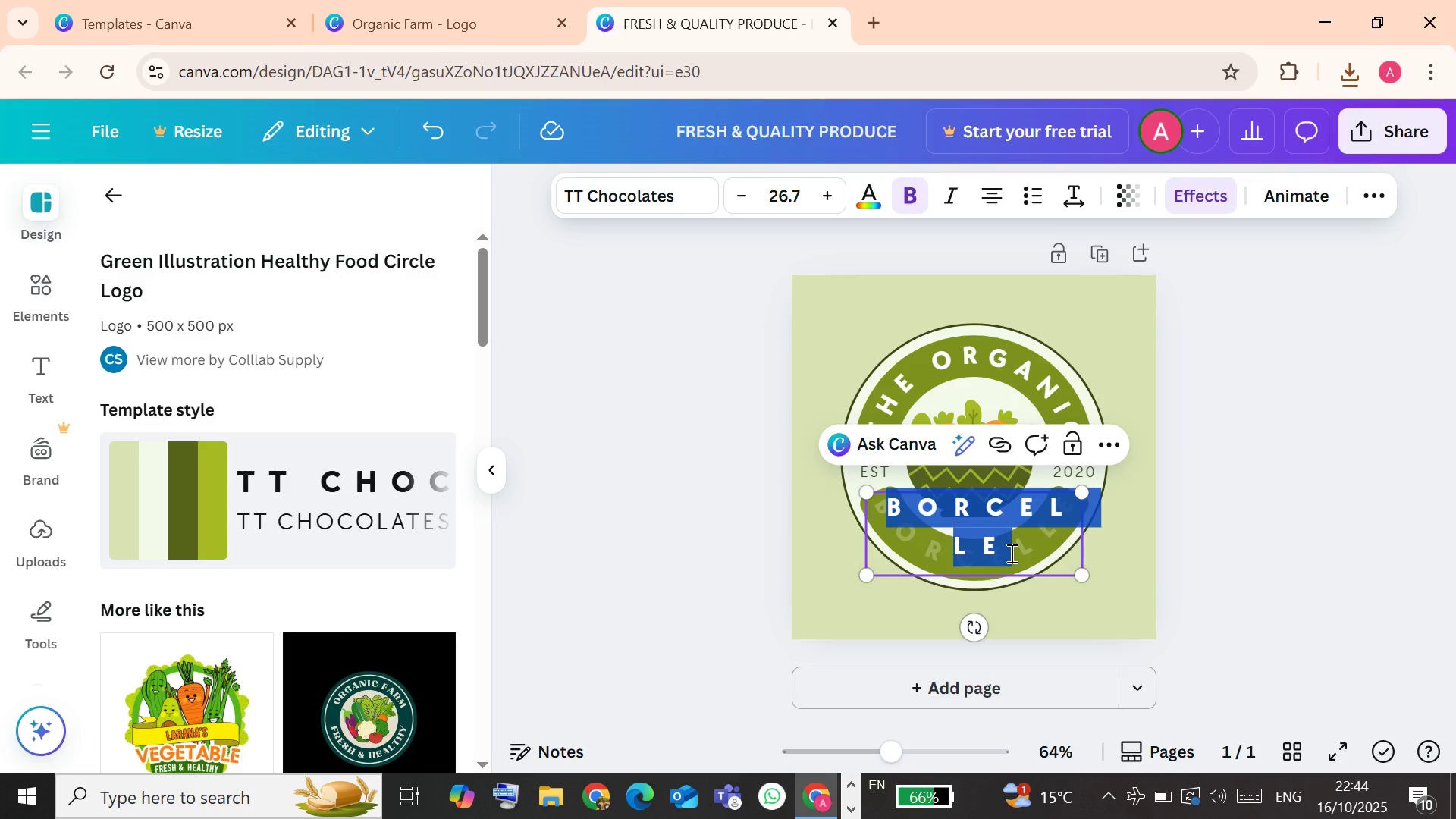 
type(TENA FRESH)
 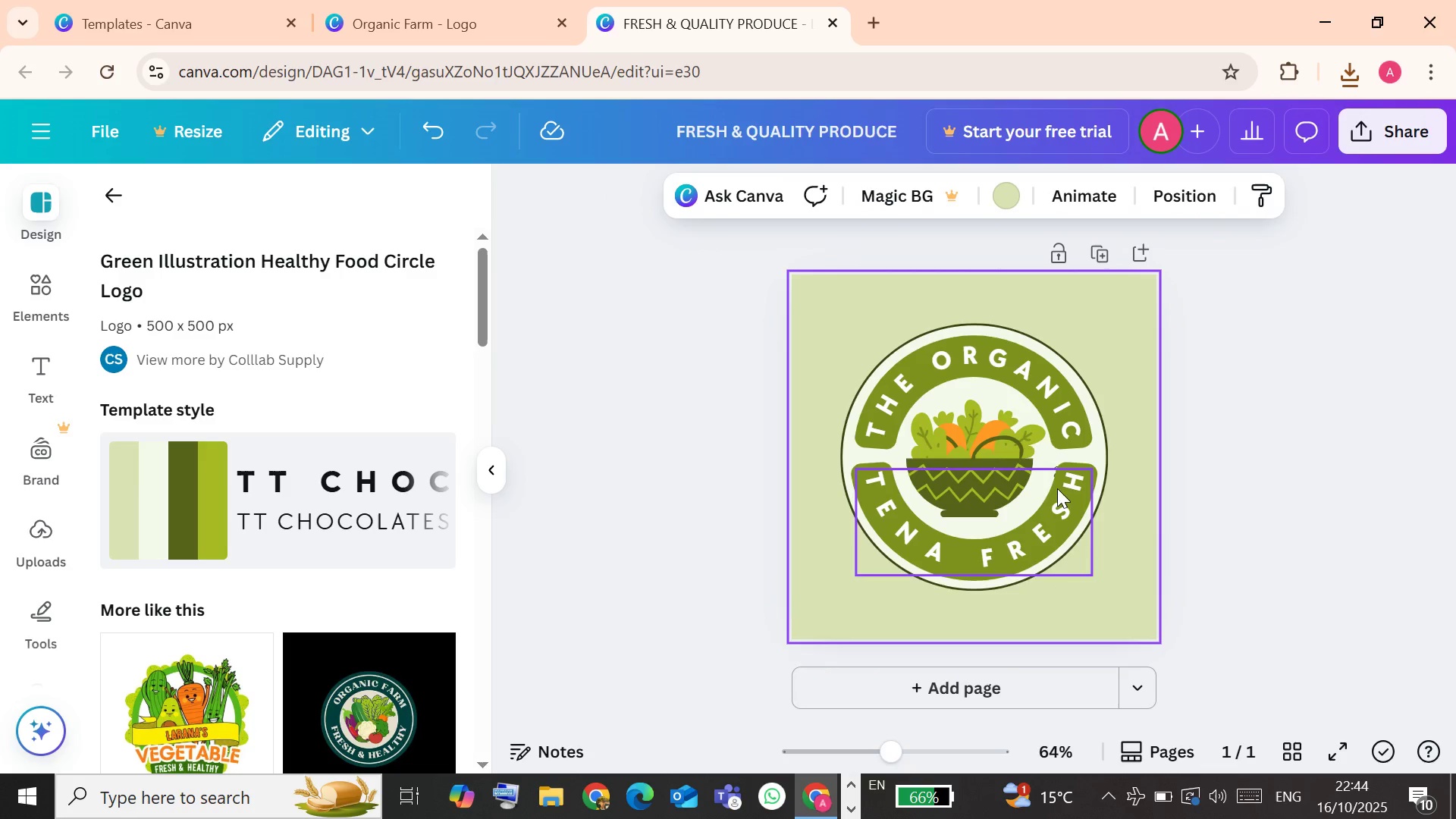 
left_click([1003, 351])
 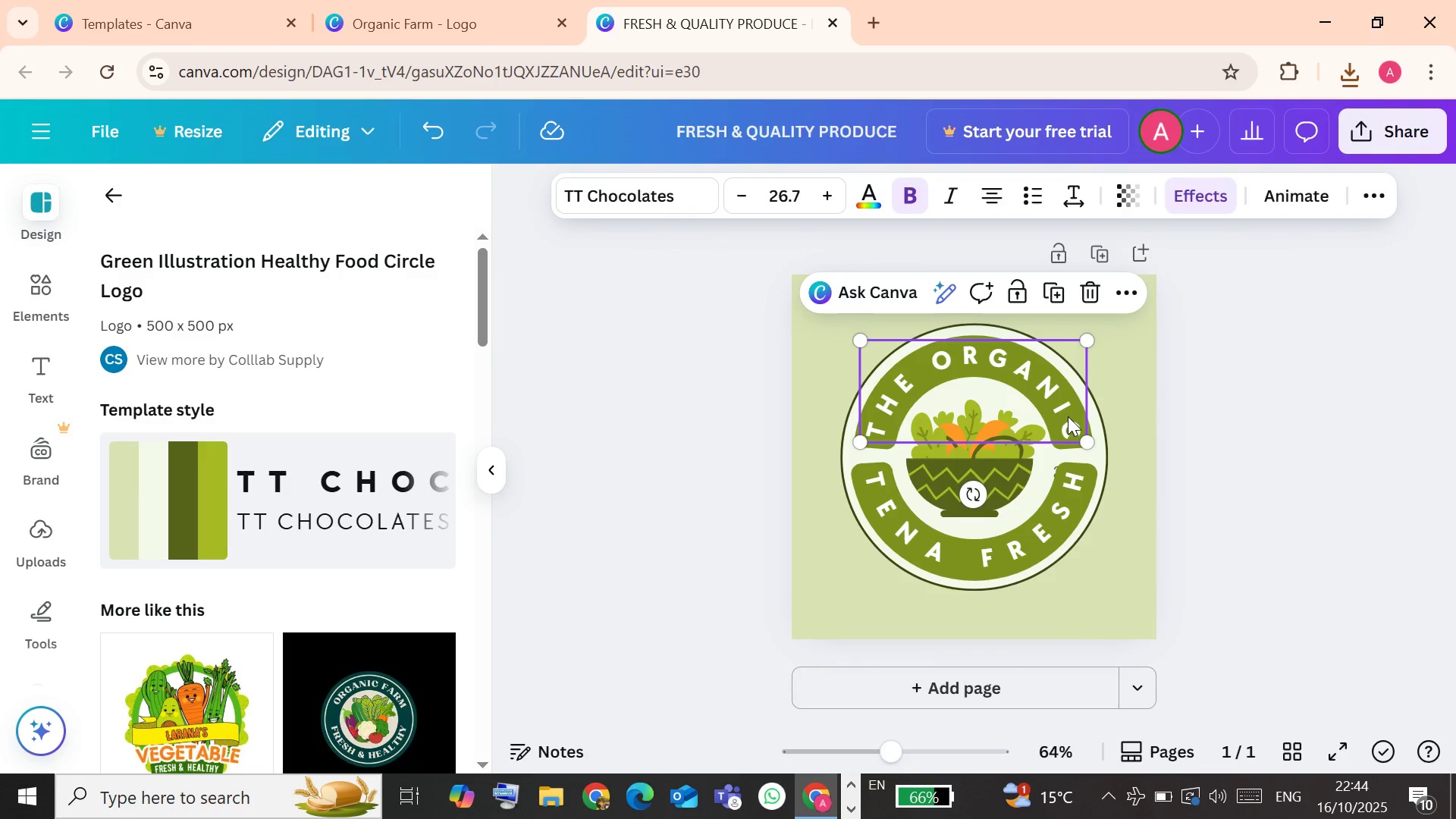 
double_click([1068, 416])
 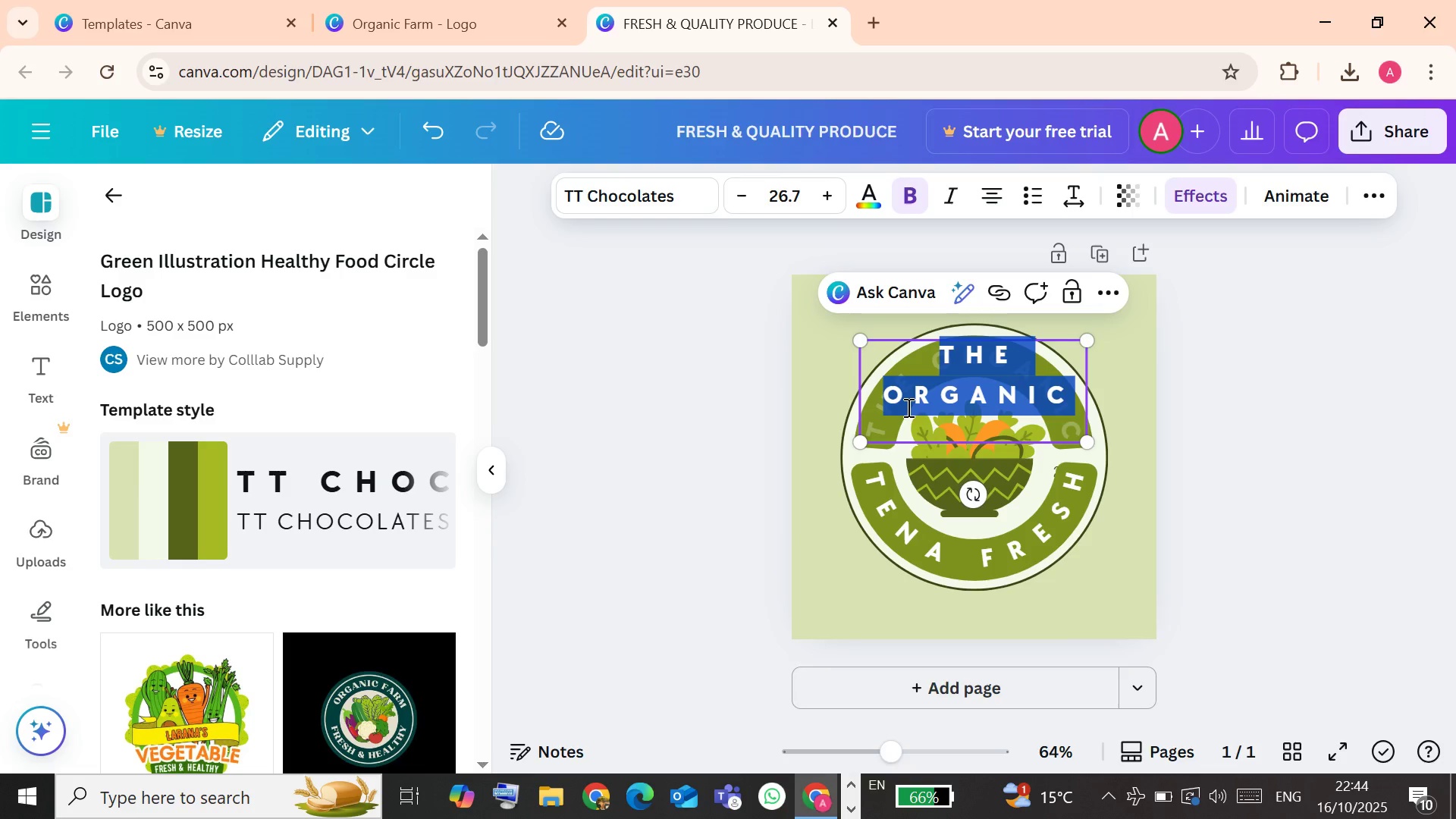 
type(FRESH)
key(Backspace)
 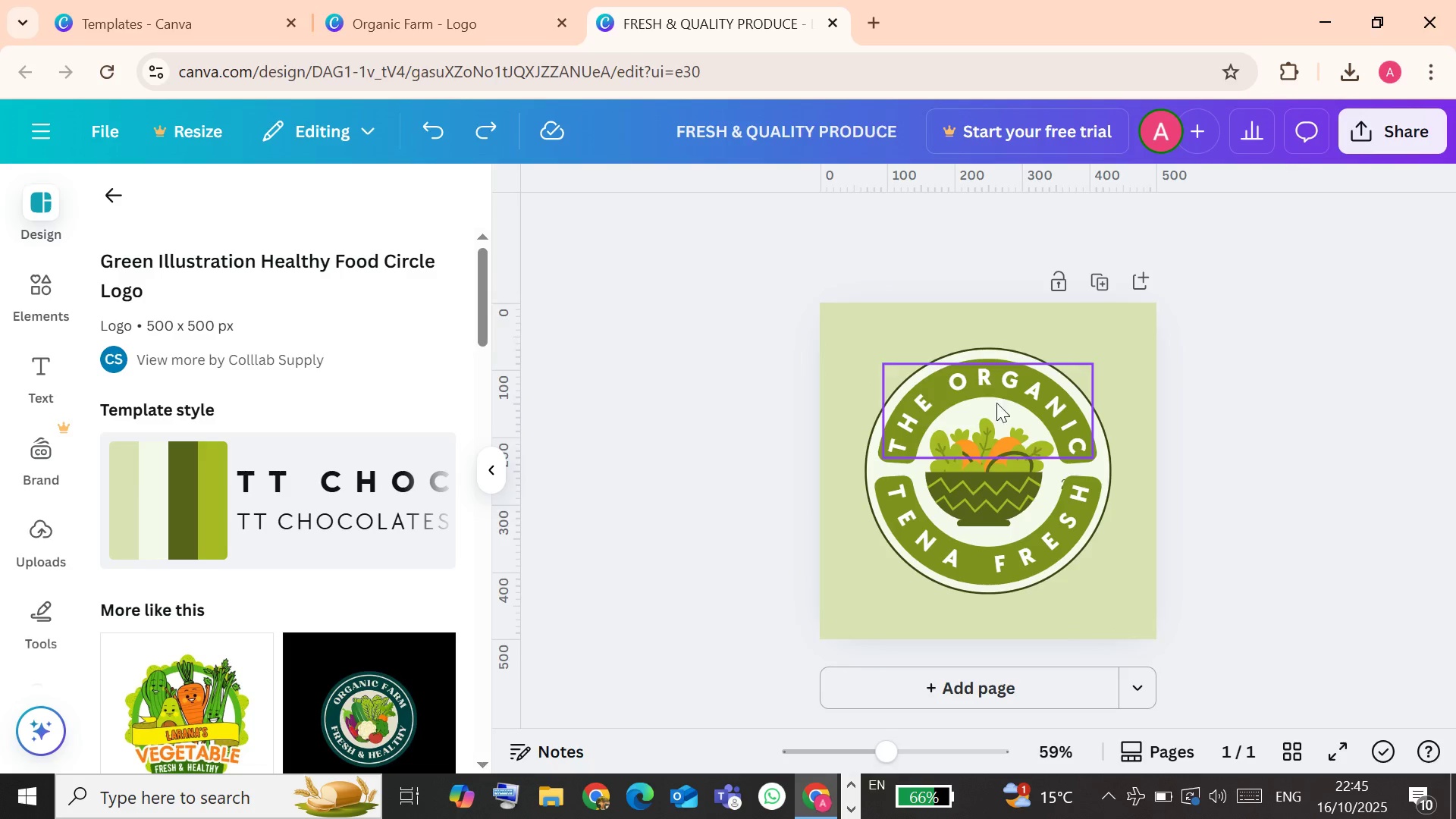 
wait(5.26)
 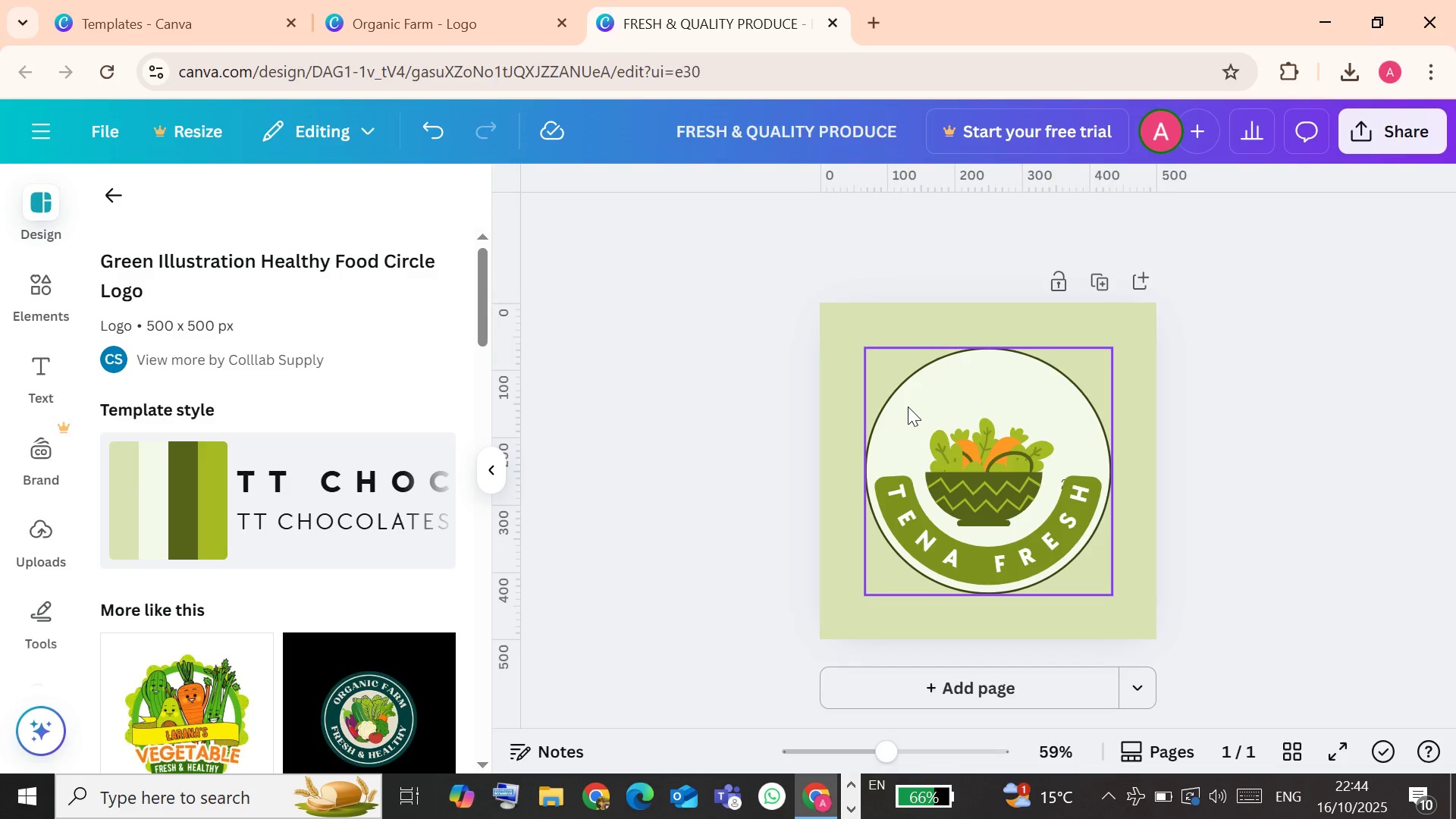 
left_click([1084, 432])
 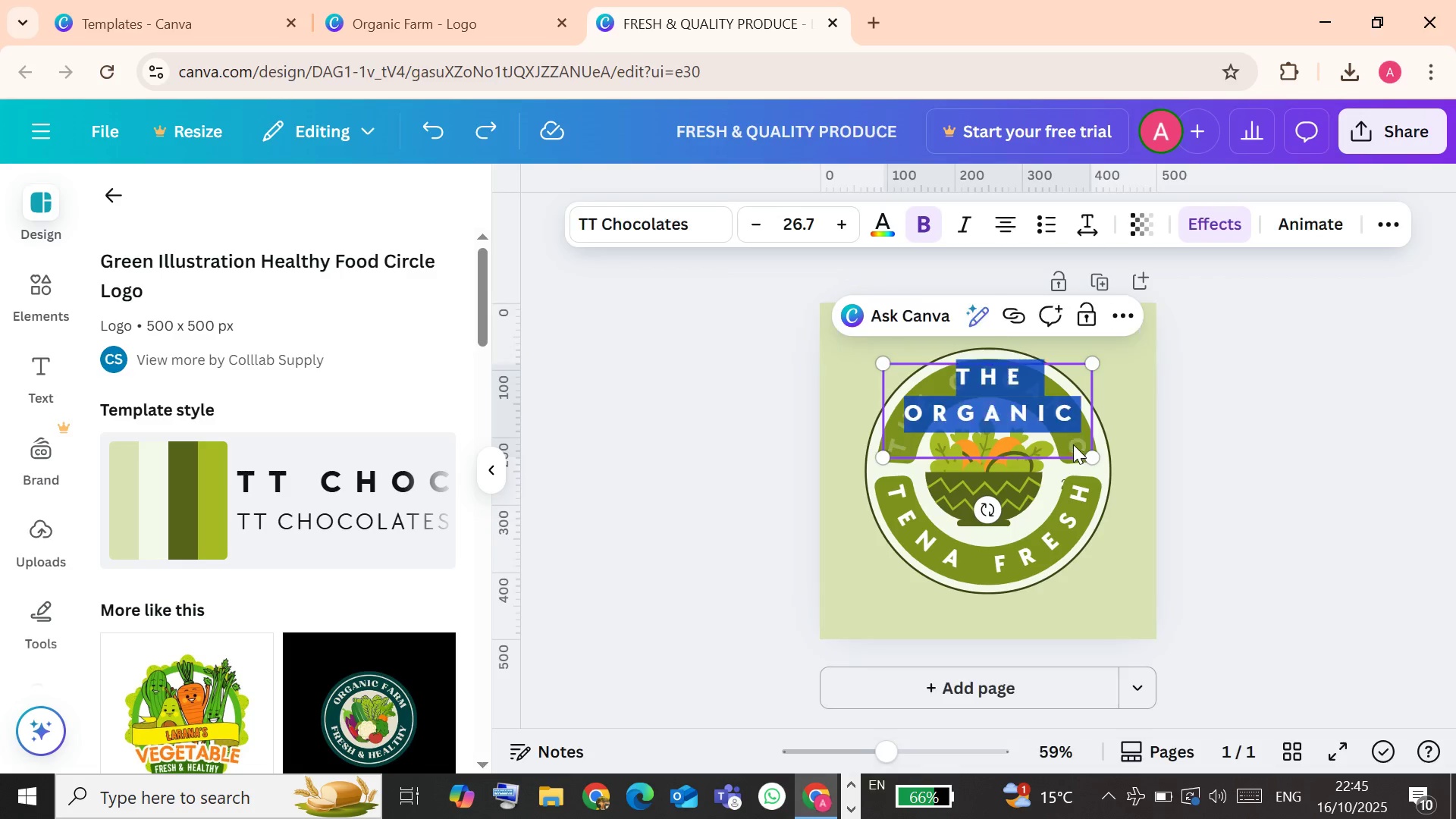 
double_click([1073, 444])
 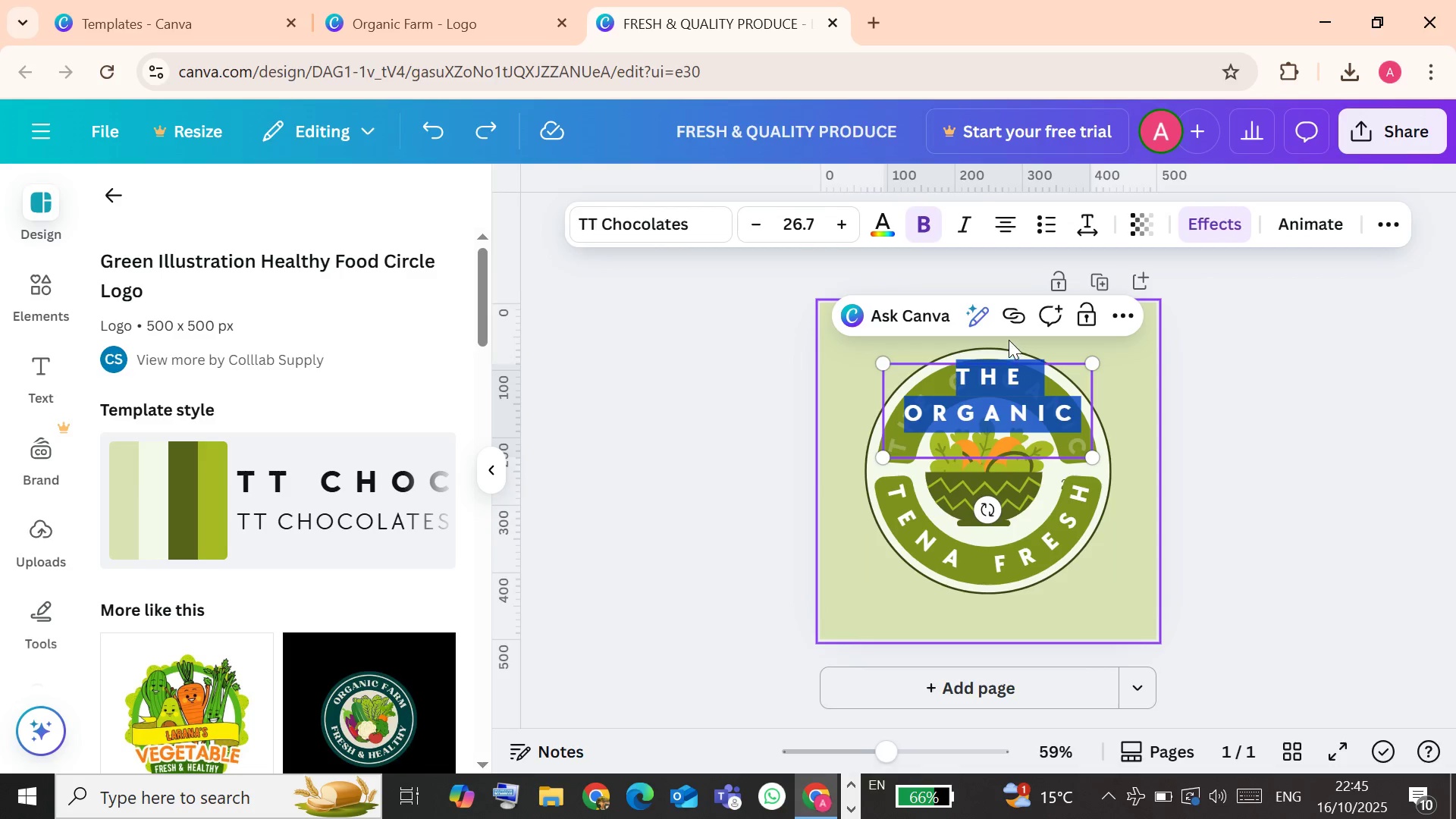 
key(Backspace)
 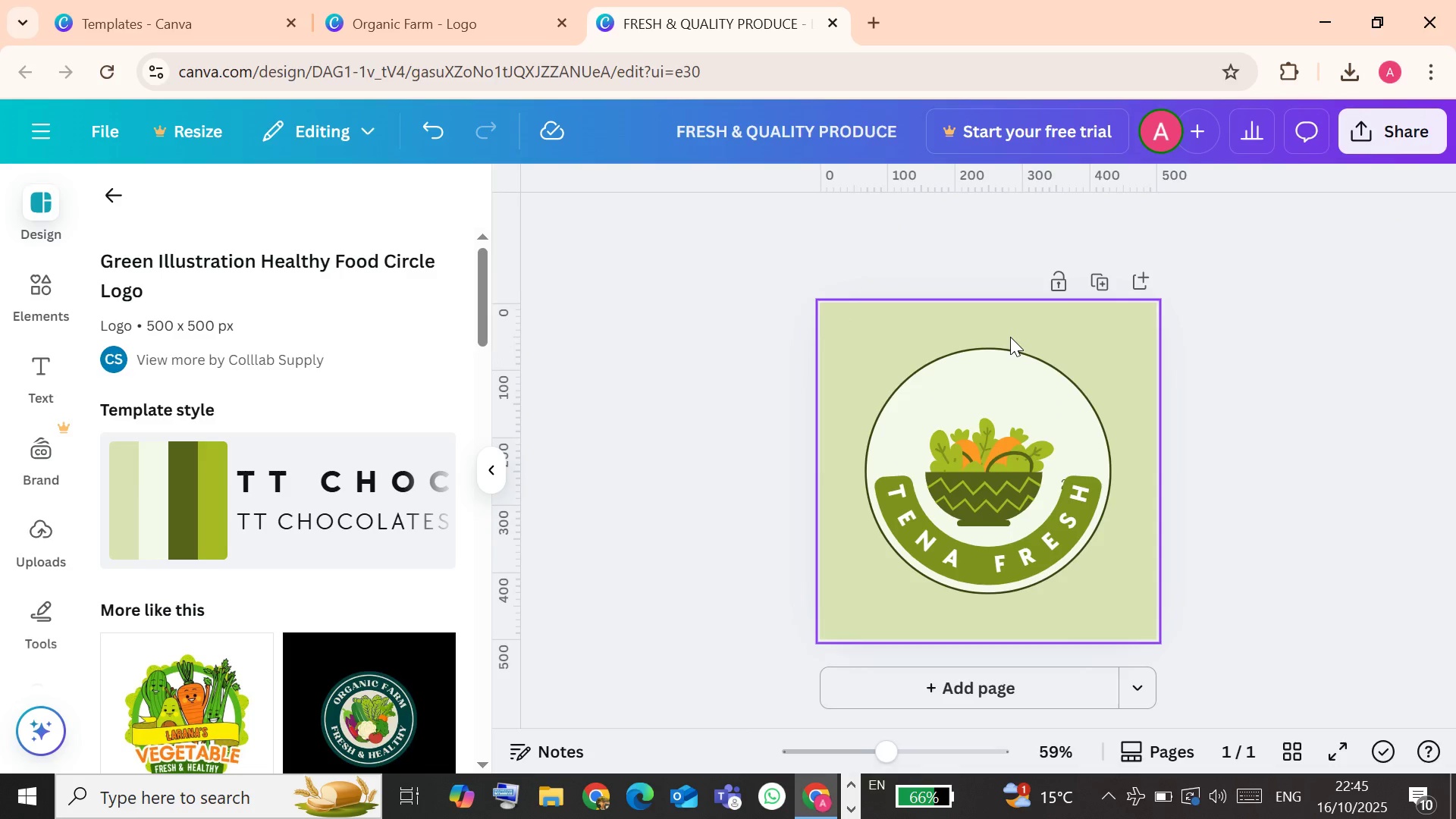 
key(Shift+F)
 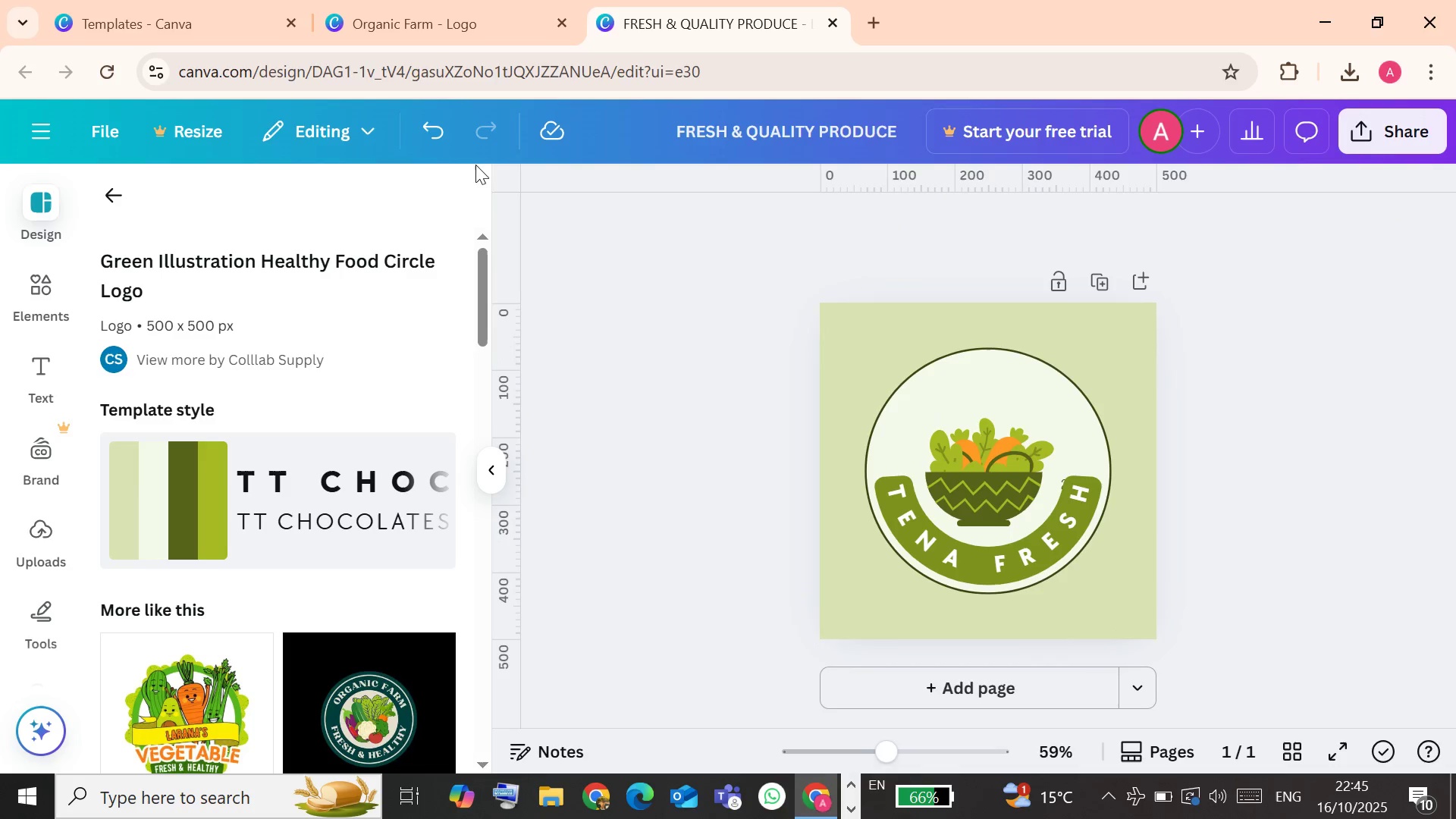 
left_click([441, 131])
 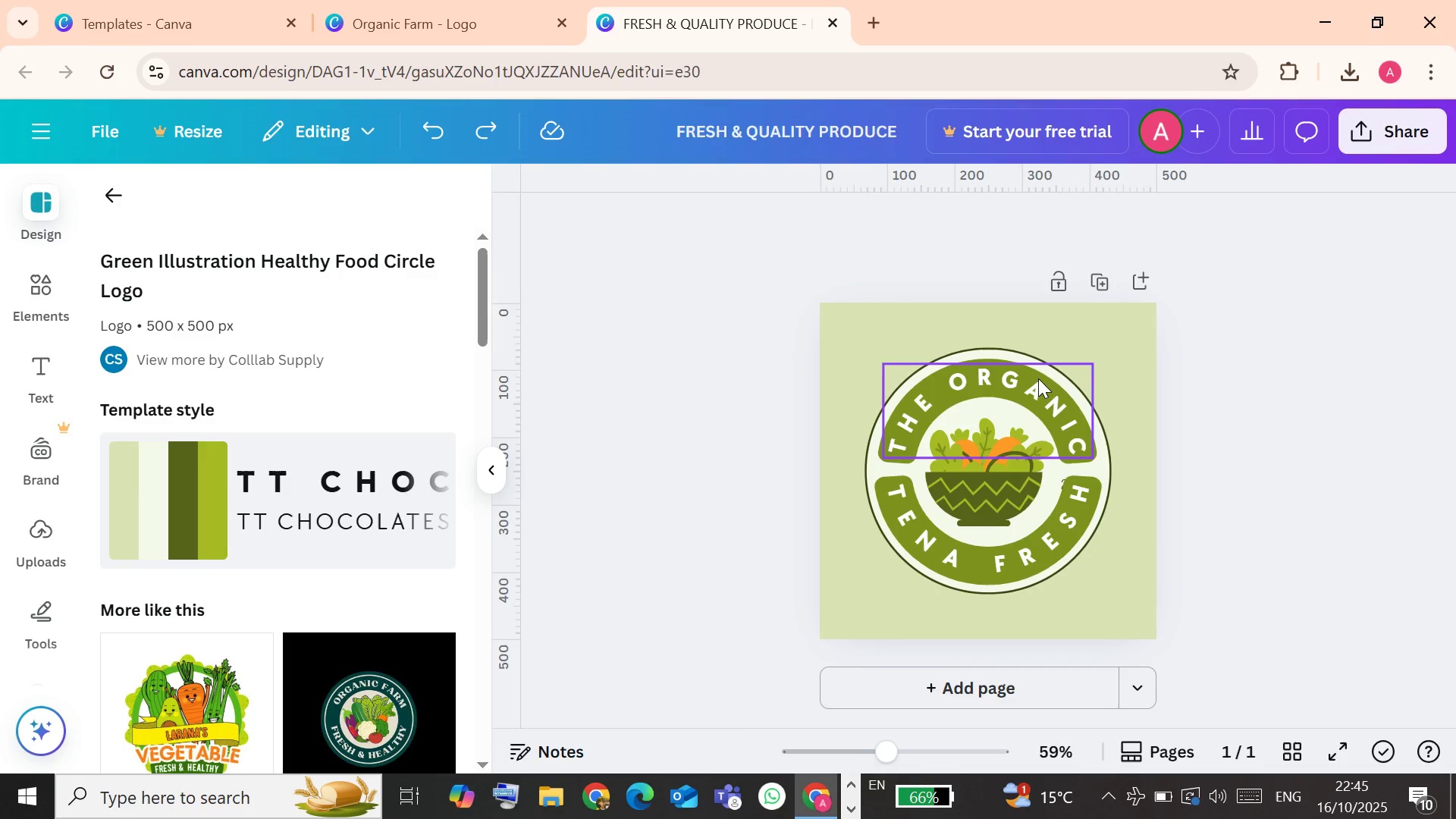 
left_click([1038, 378])
 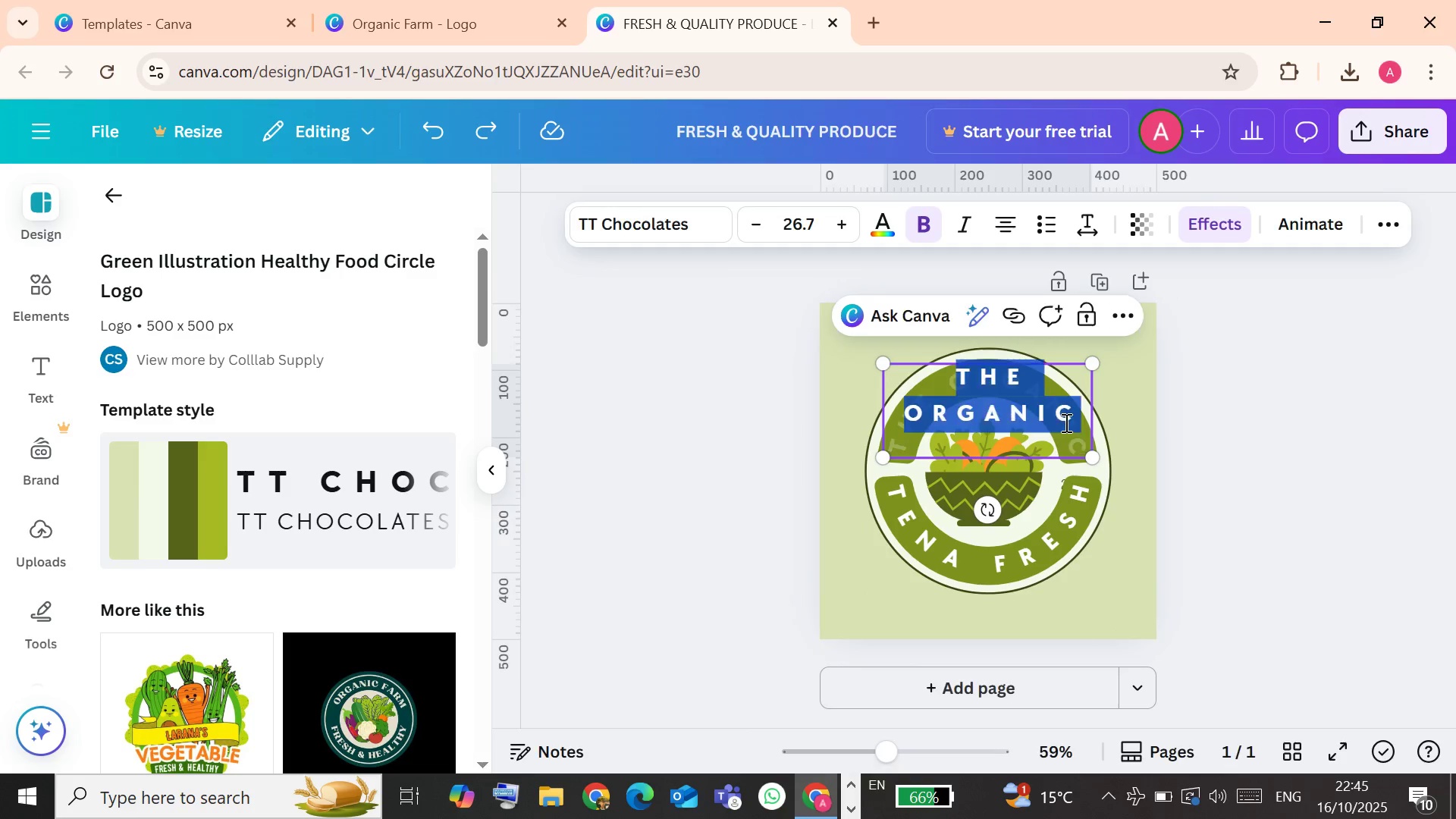 
double_click([1065, 422])
 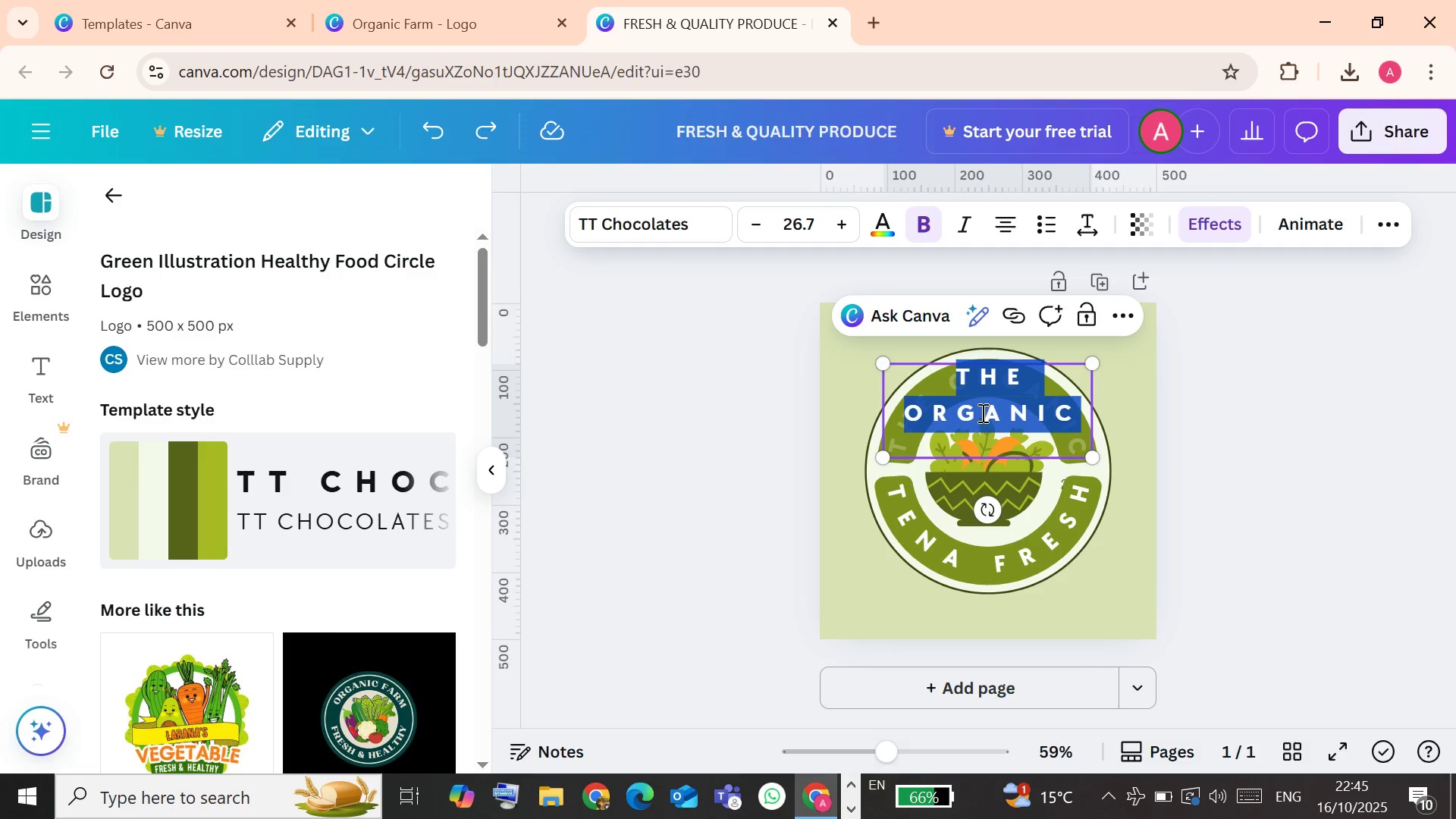 
type(TE)
 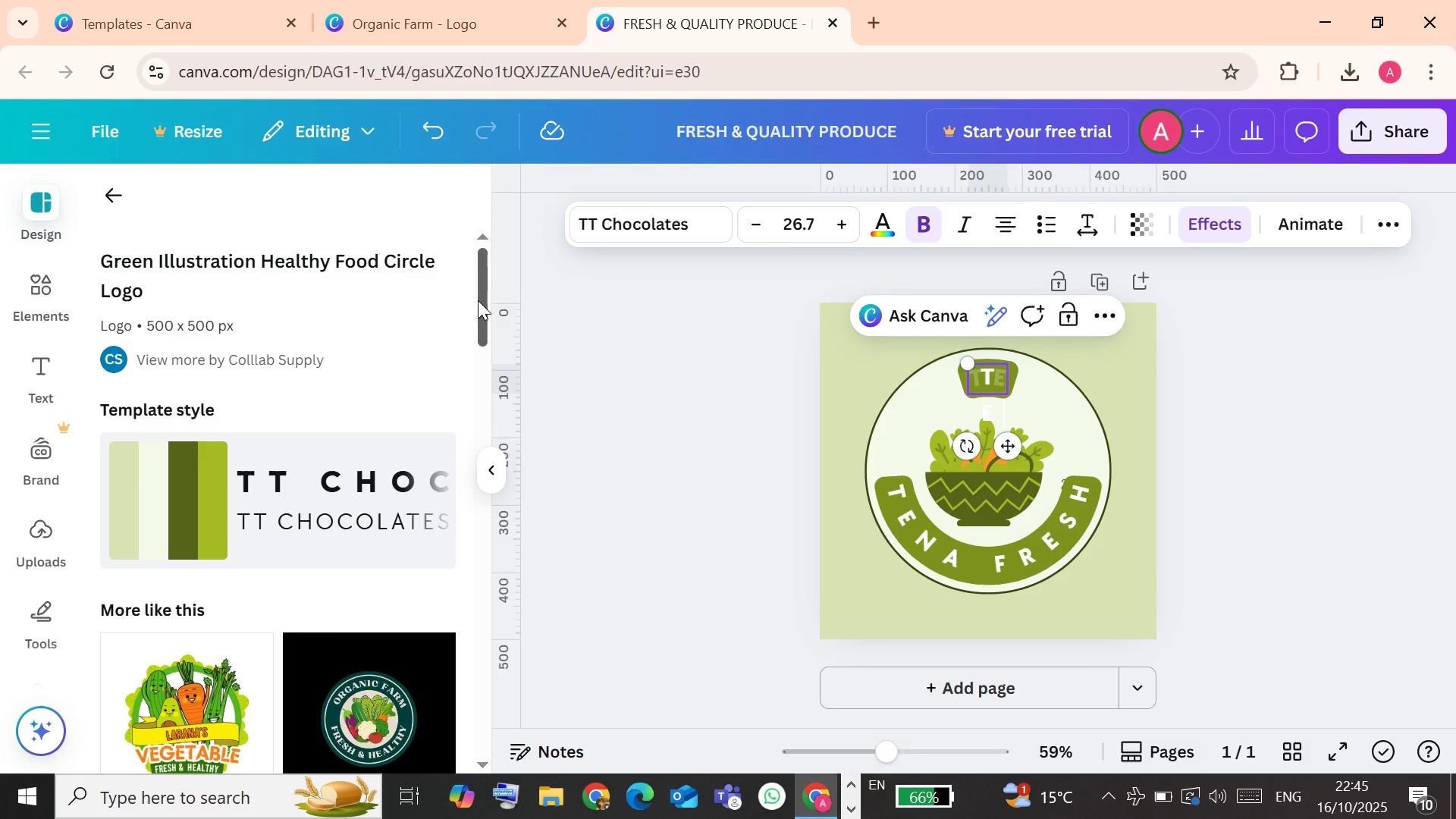 
key(Backspace)
key(Backspace)
type(FRESH & QUALITY)
 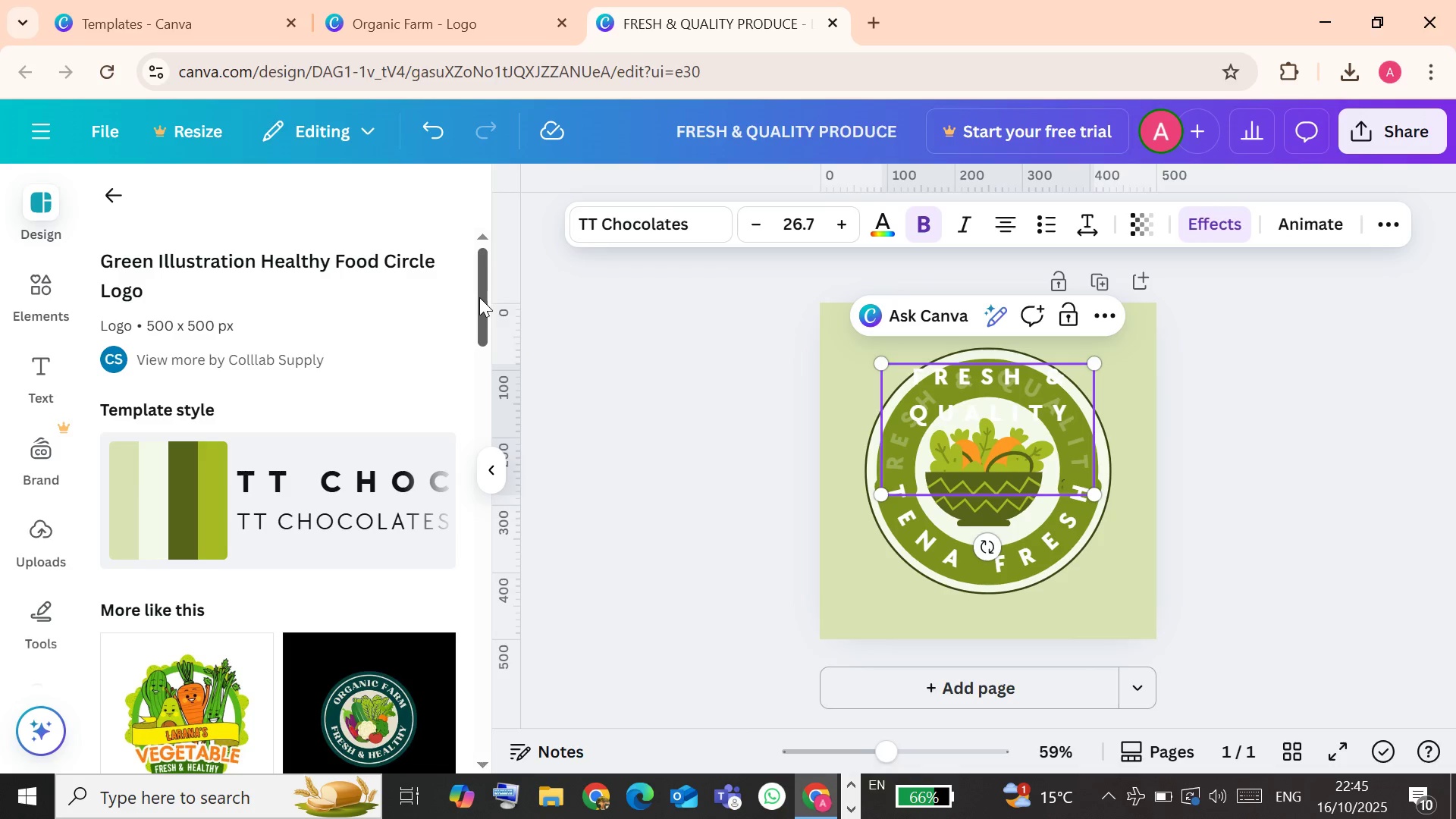 
left_click([723, 488])
 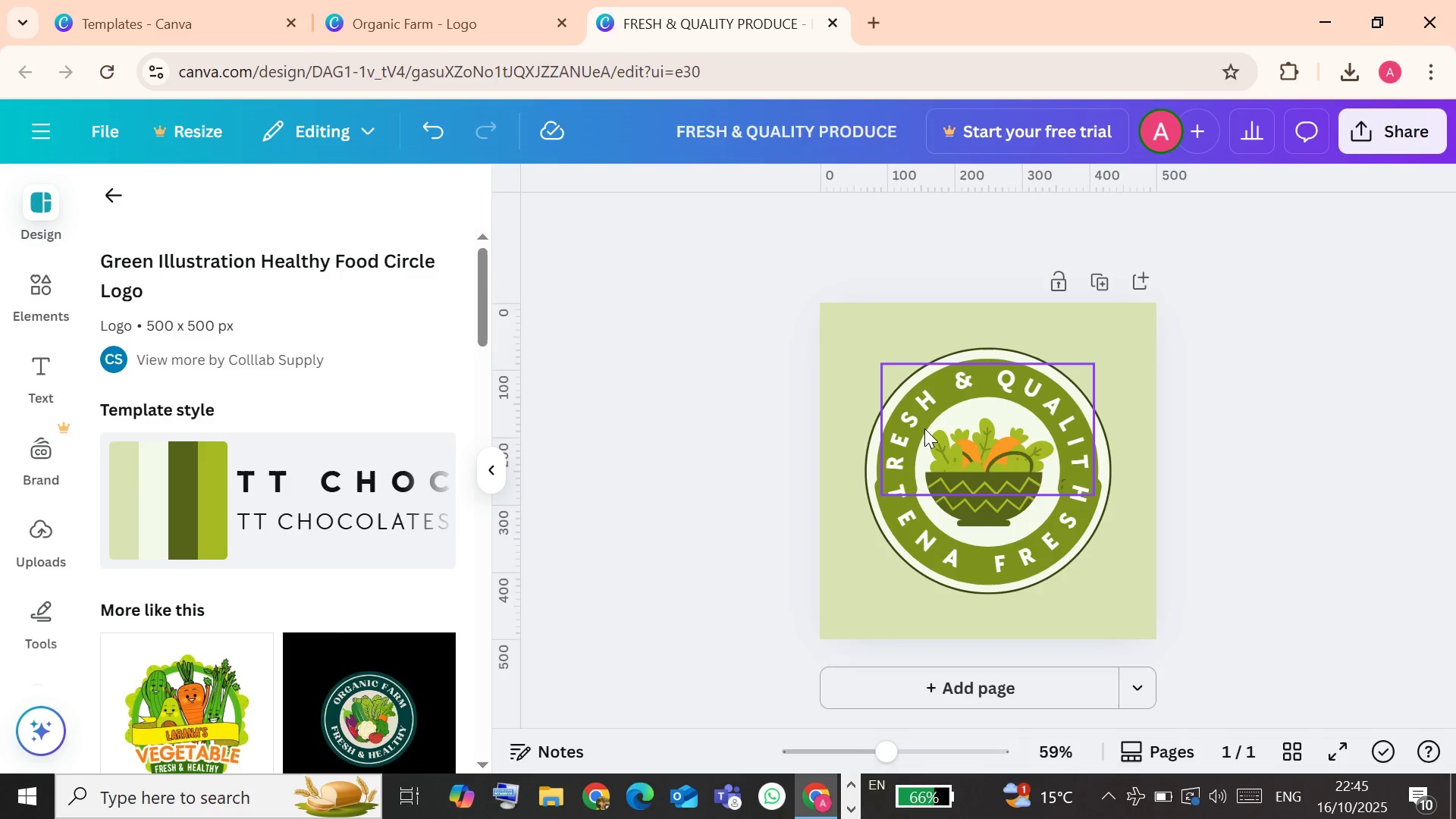 
wait(5.88)
 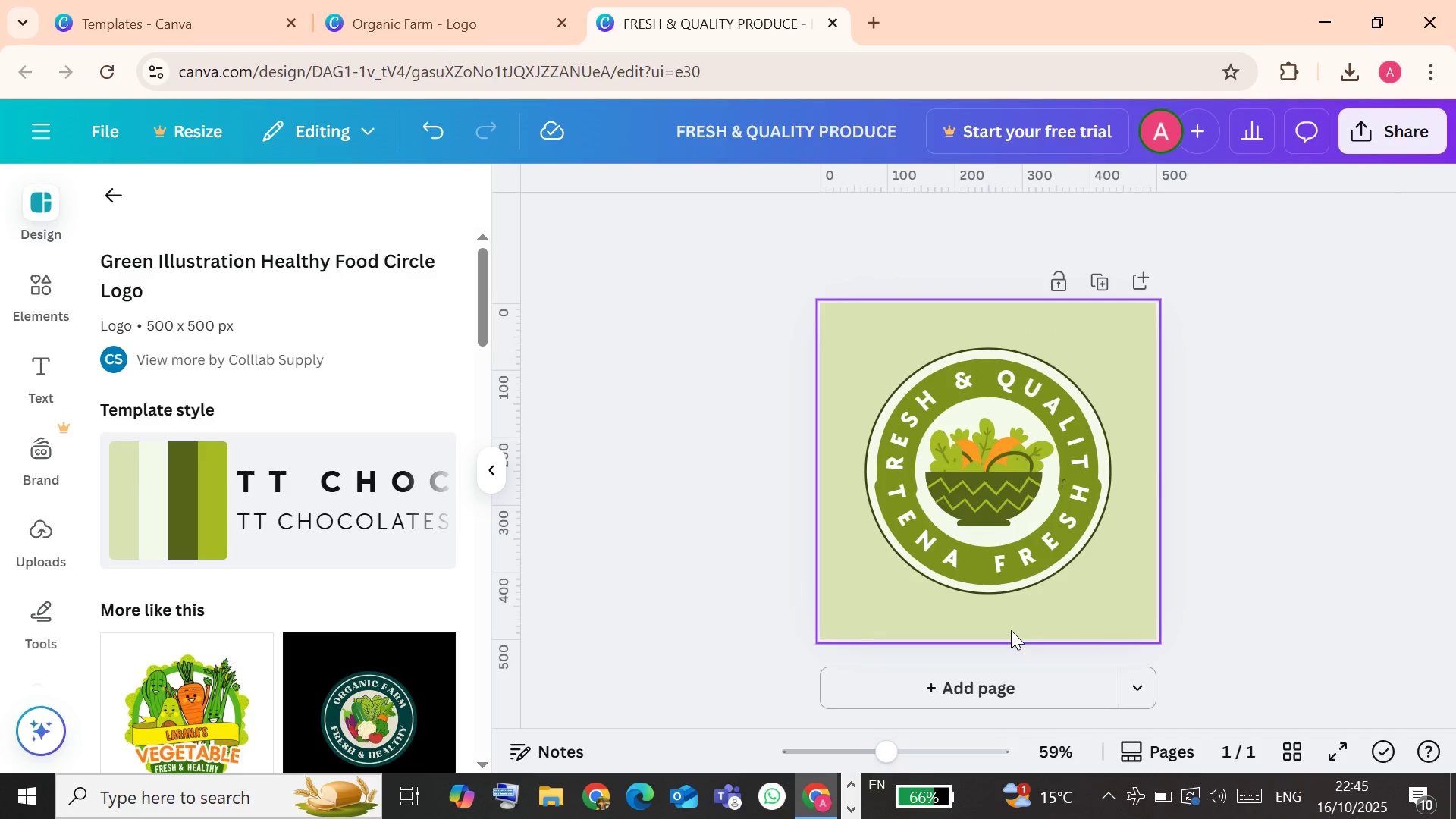 
left_click([917, 406])
 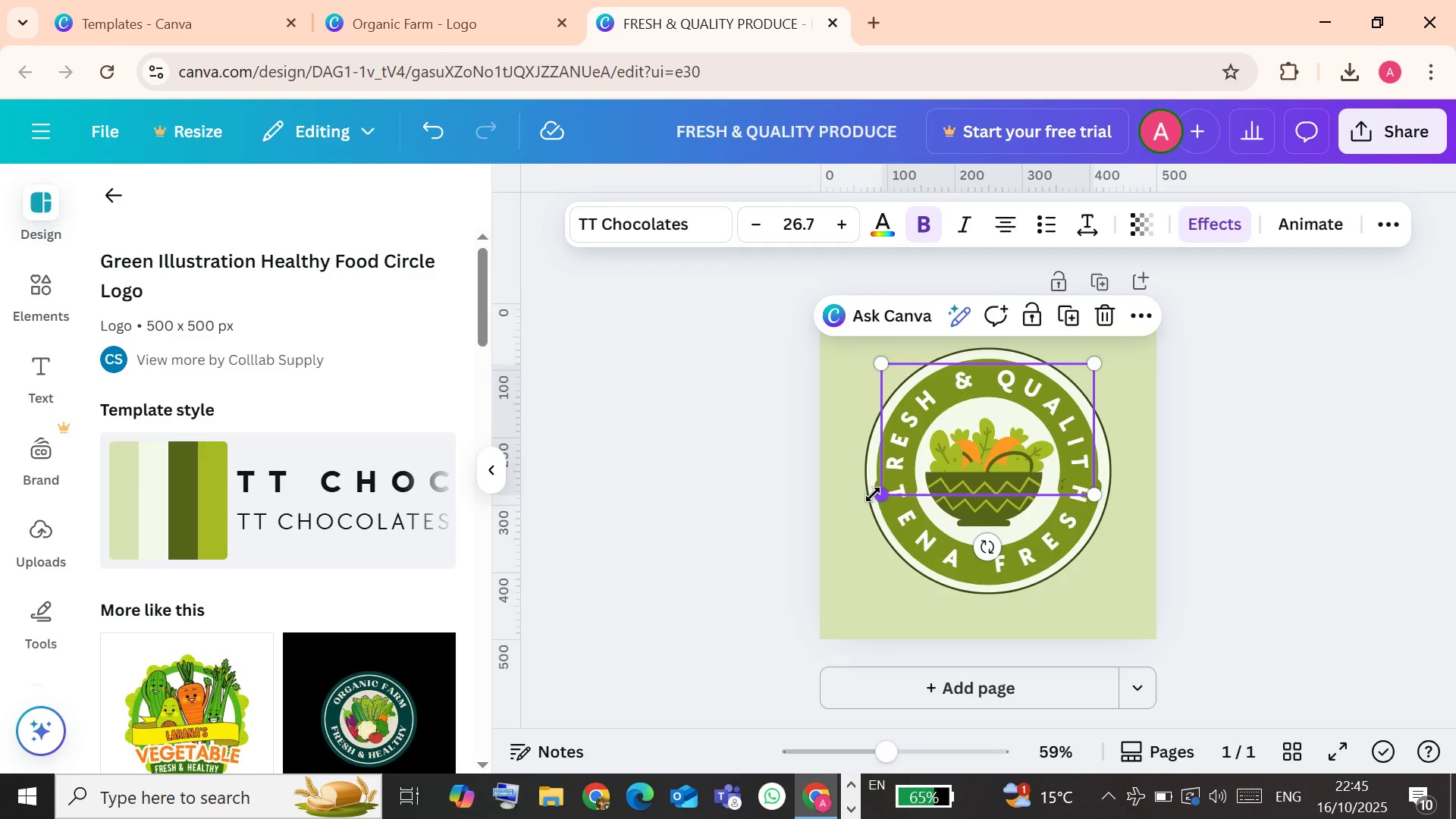 
left_click_drag(start_coordinate=[883, 494], to_coordinate=[890, 471])
 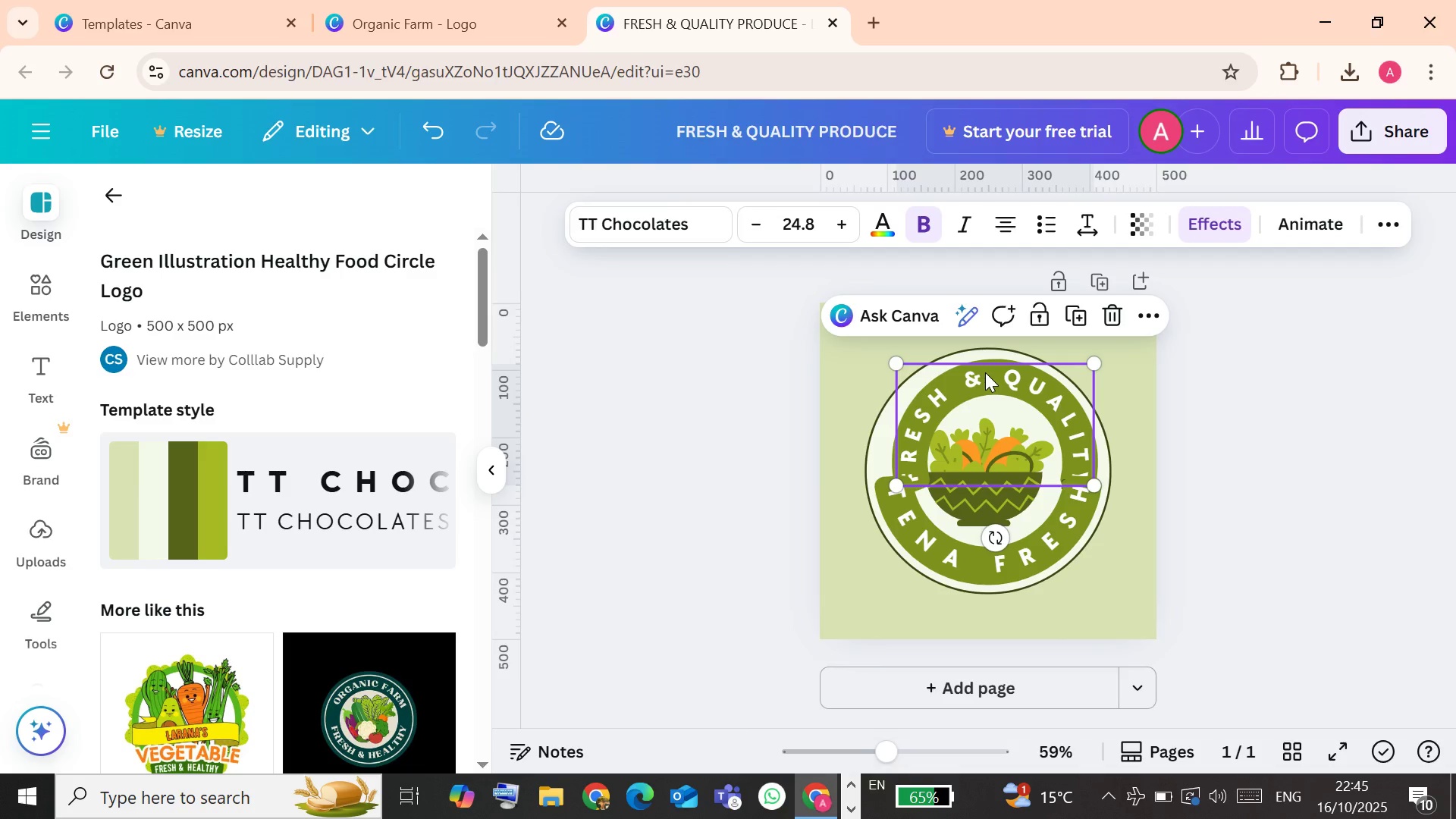 
left_click_drag(start_coordinate=[985, 372], to_coordinate=[978, 366])
 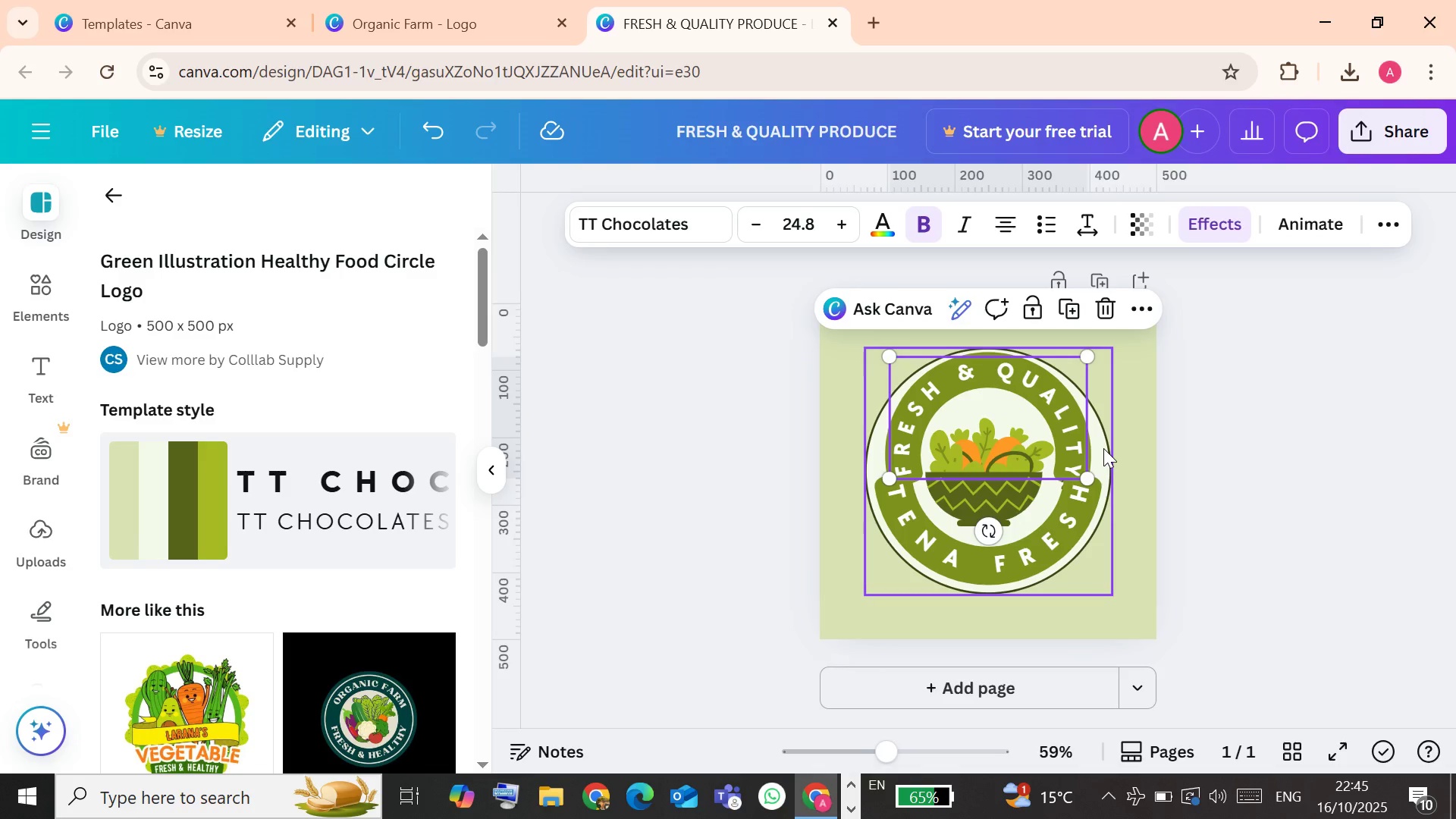 
left_click([1106, 447])
 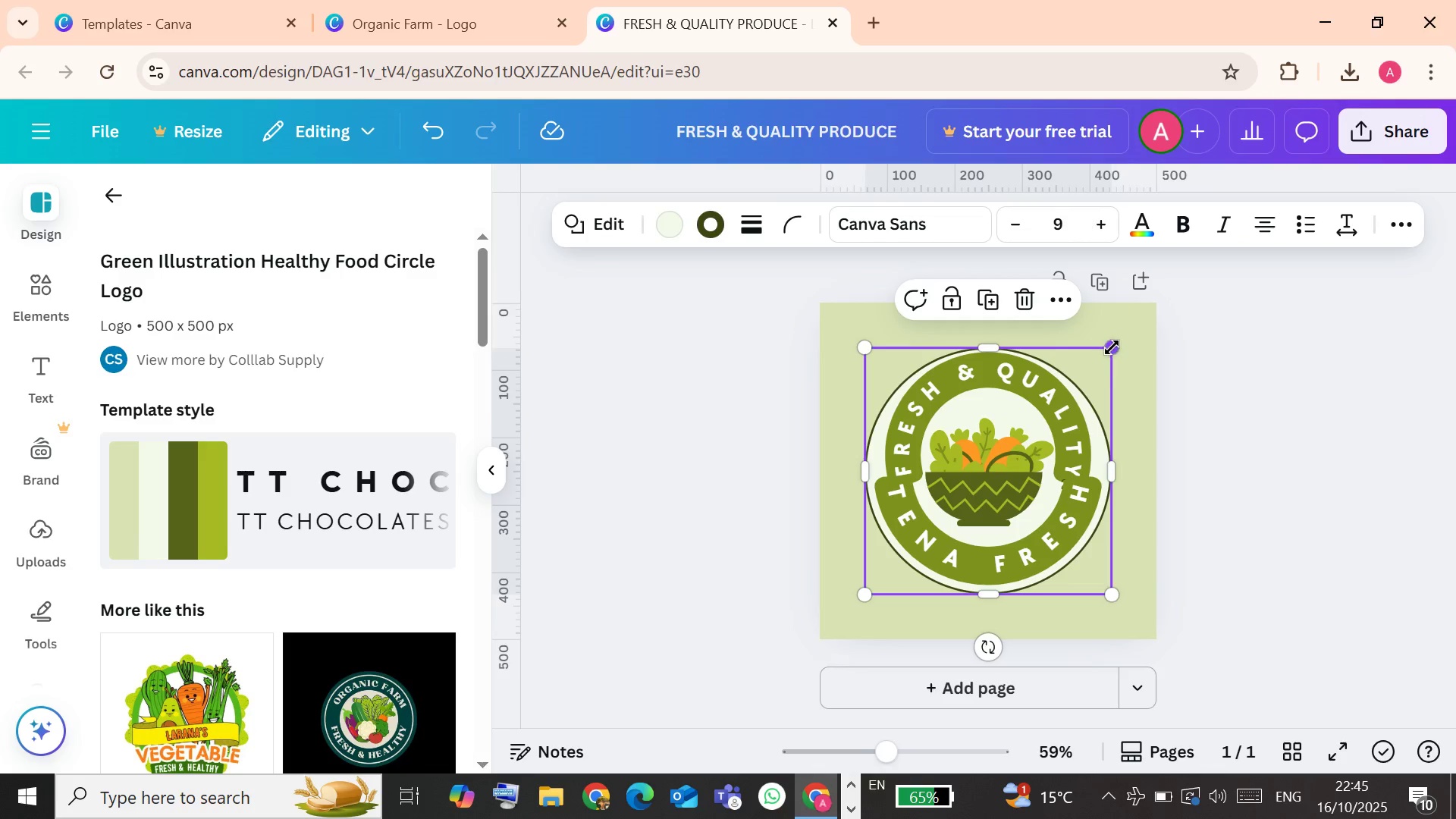 
left_click_drag(start_coordinate=[1112, 347], to_coordinate=[1131, 334])
 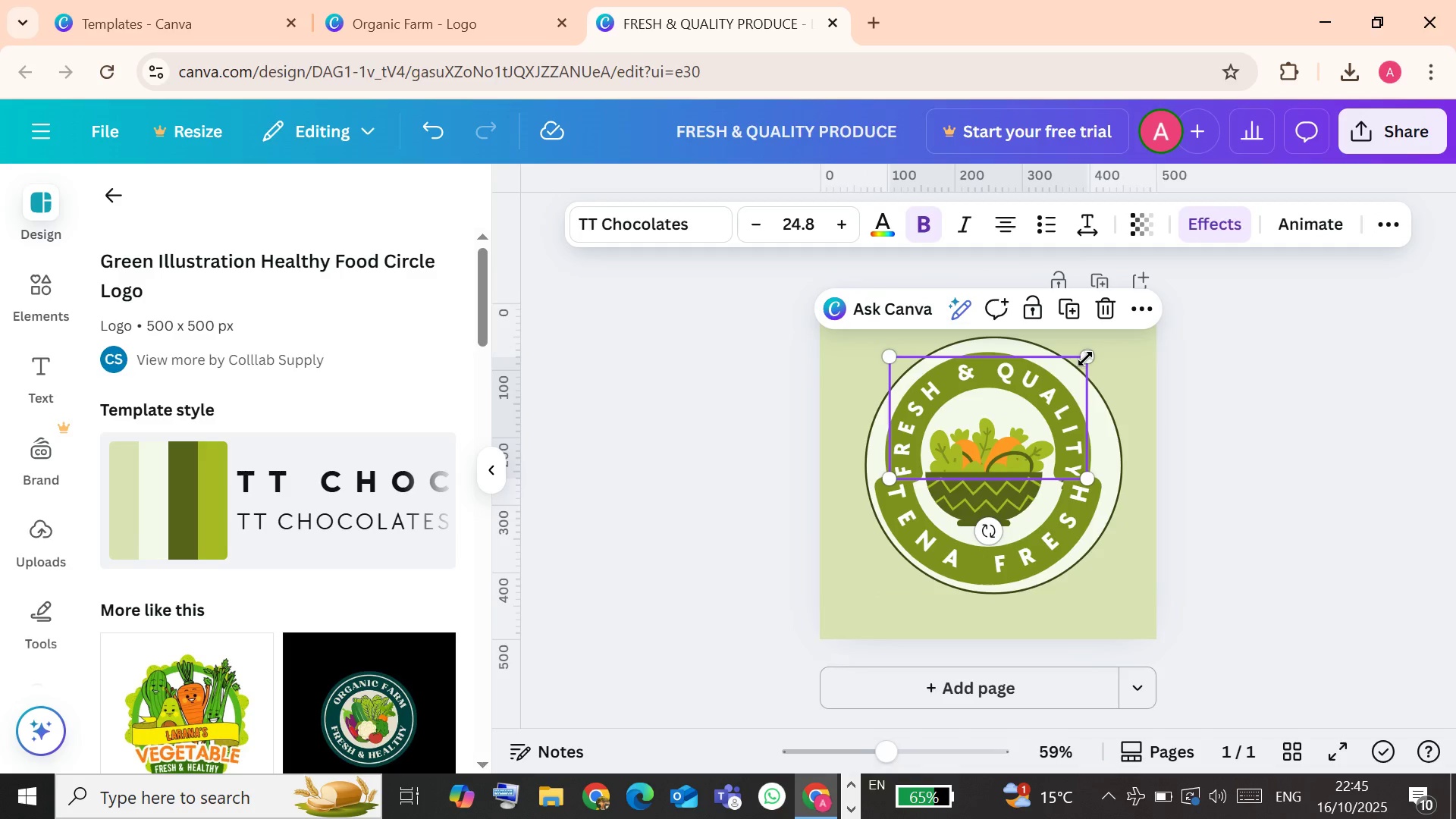 
left_click_drag(start_coordinate=[1087, 354], to_coordinate=[1097, 347])
 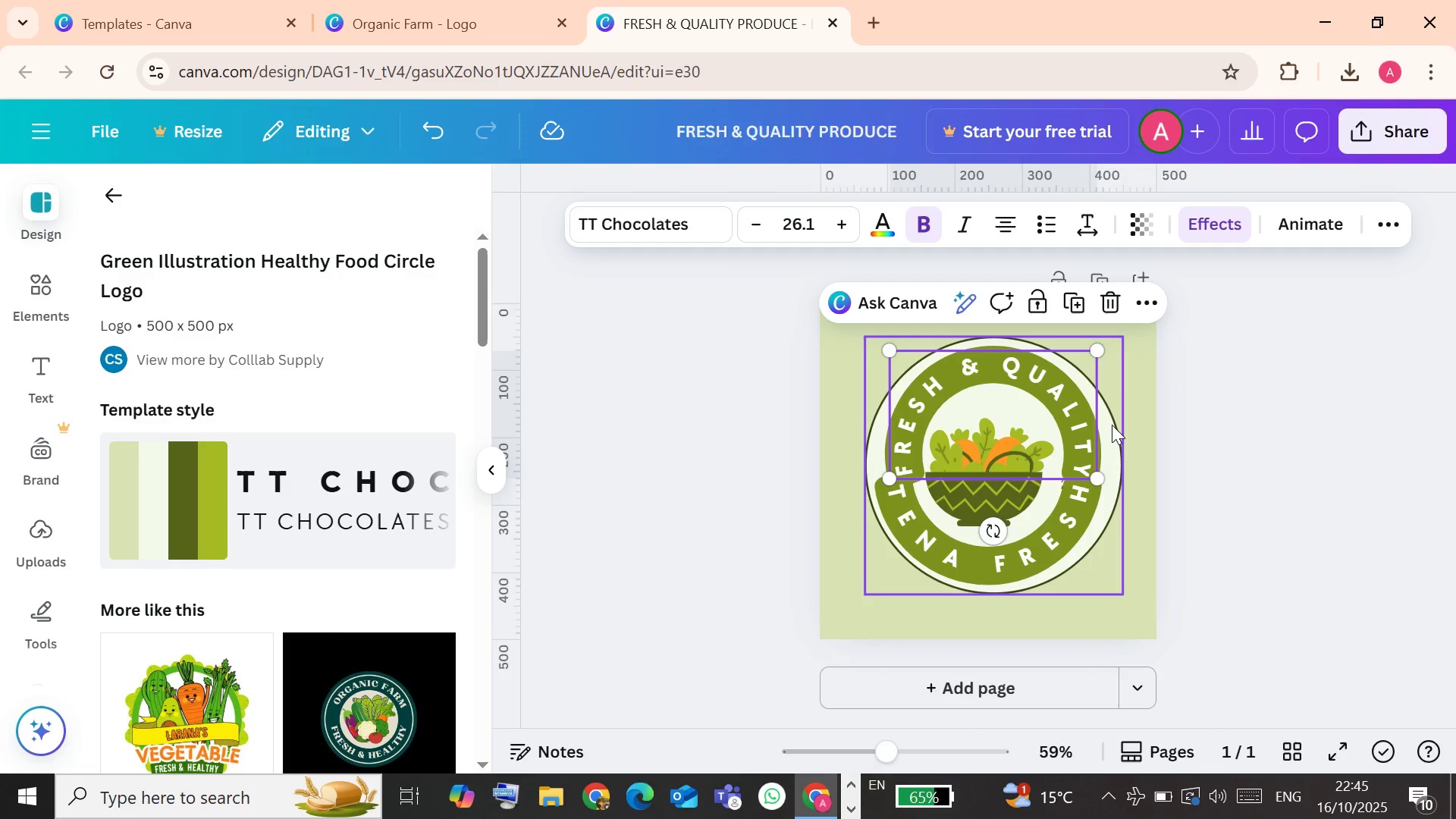 
left_click([1112, 425])
 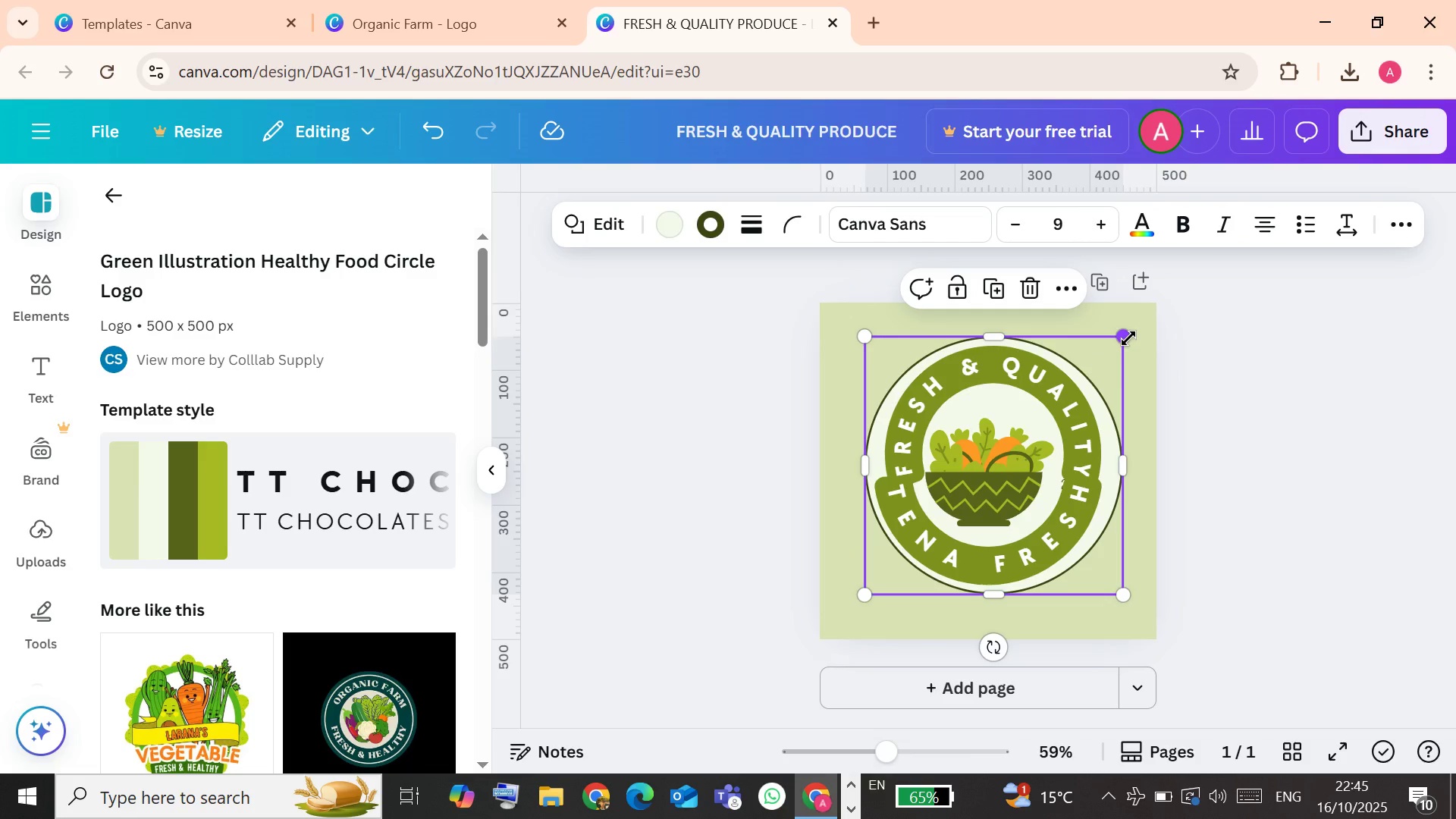 
left_click_drag(start_coordinate=[1128, 338], to_coordinate=[1145, 321])
 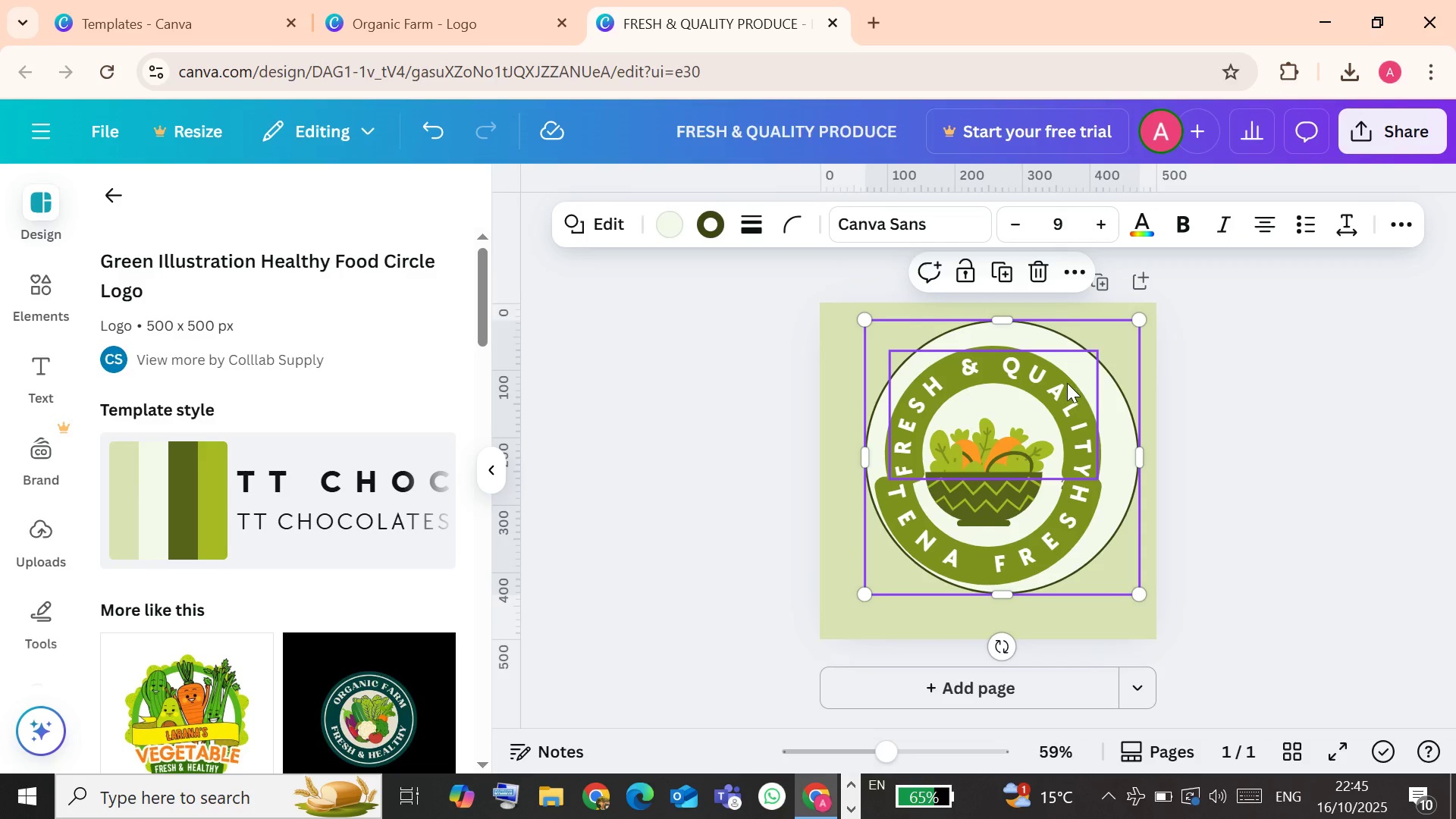 
left_click([1067, 383])
 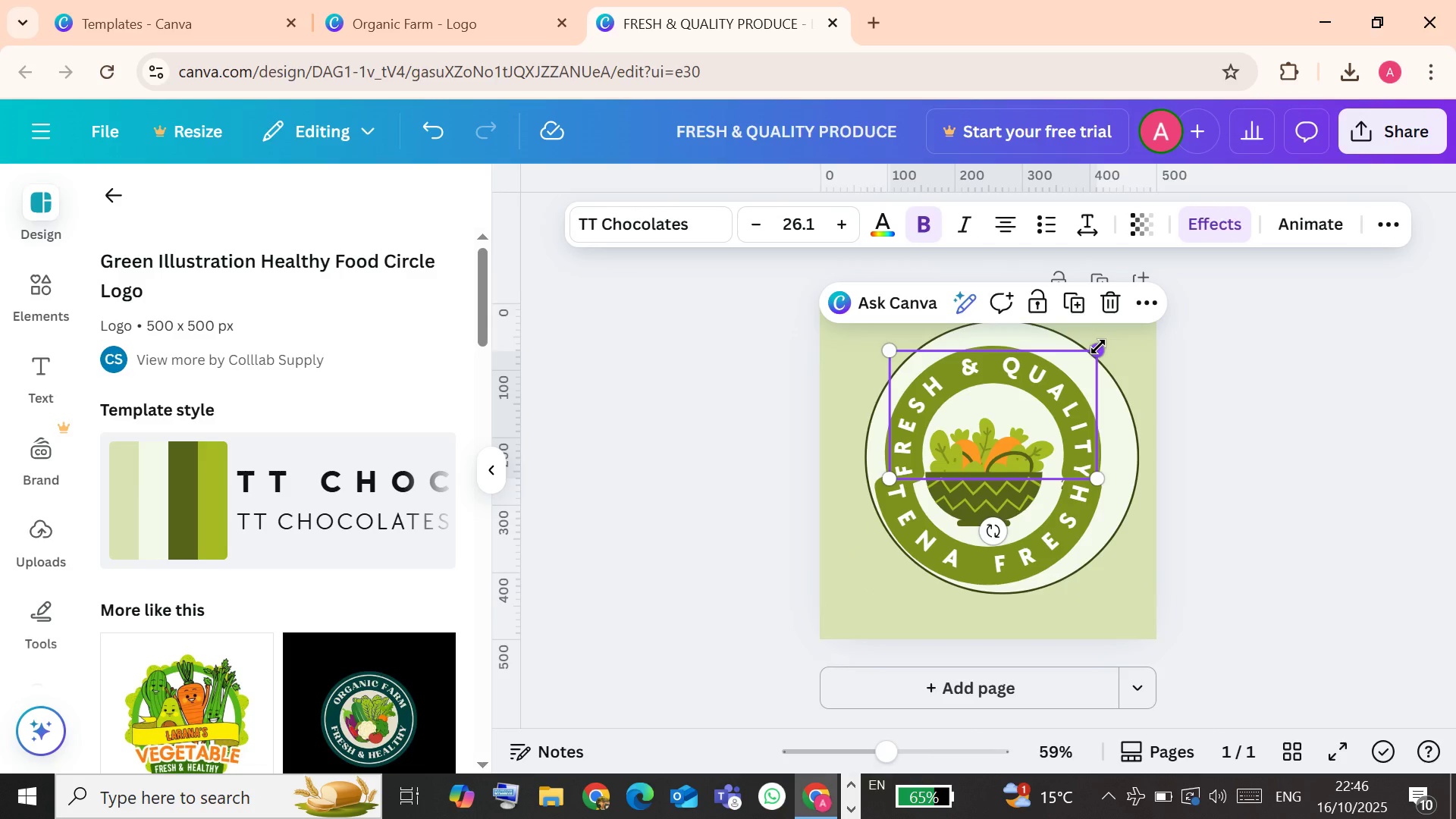 
left_click_drag(start_coordinate=[1098, 347], to_coordinate=[1119, 338])
 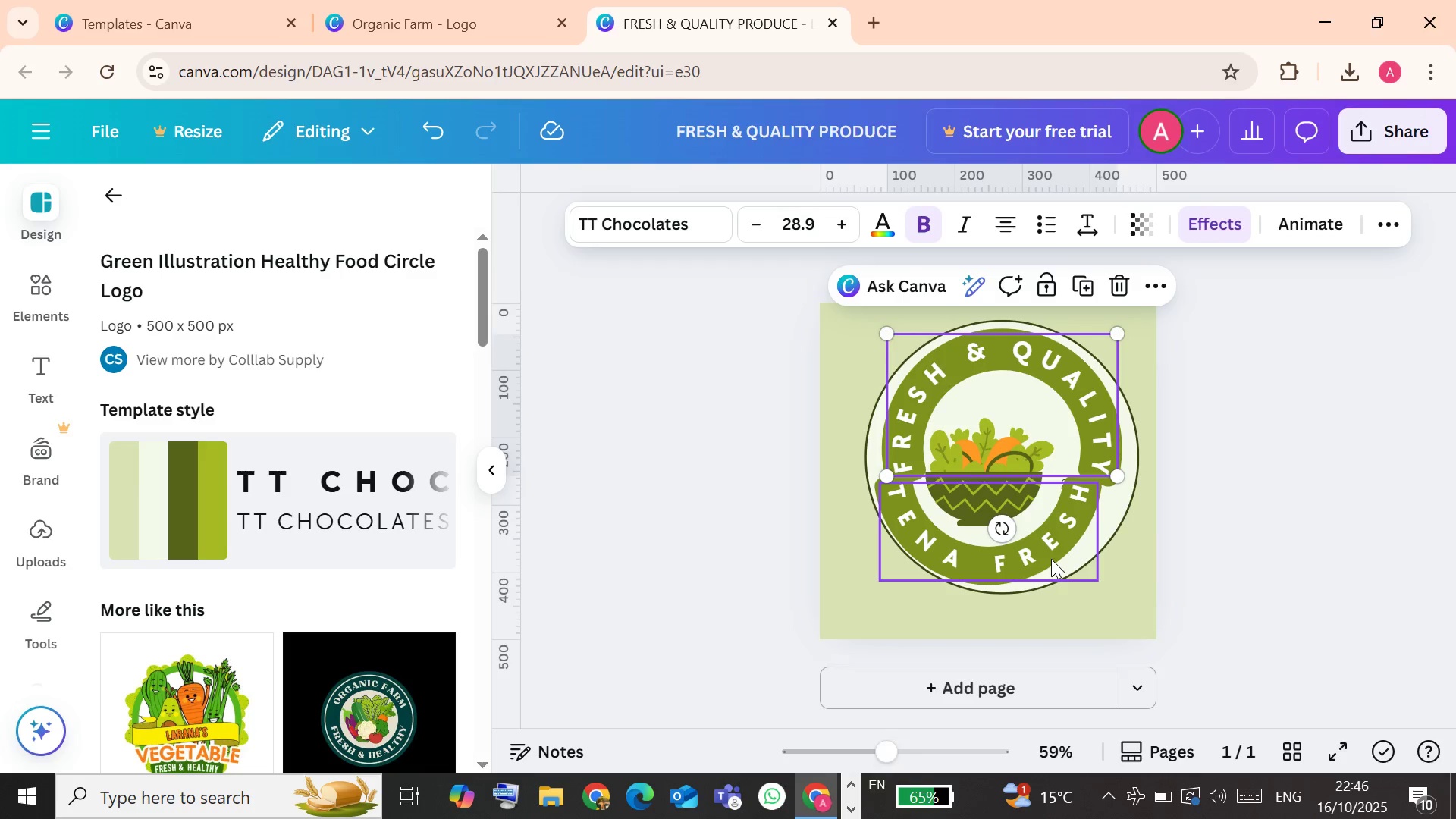 
wait(6.7)
 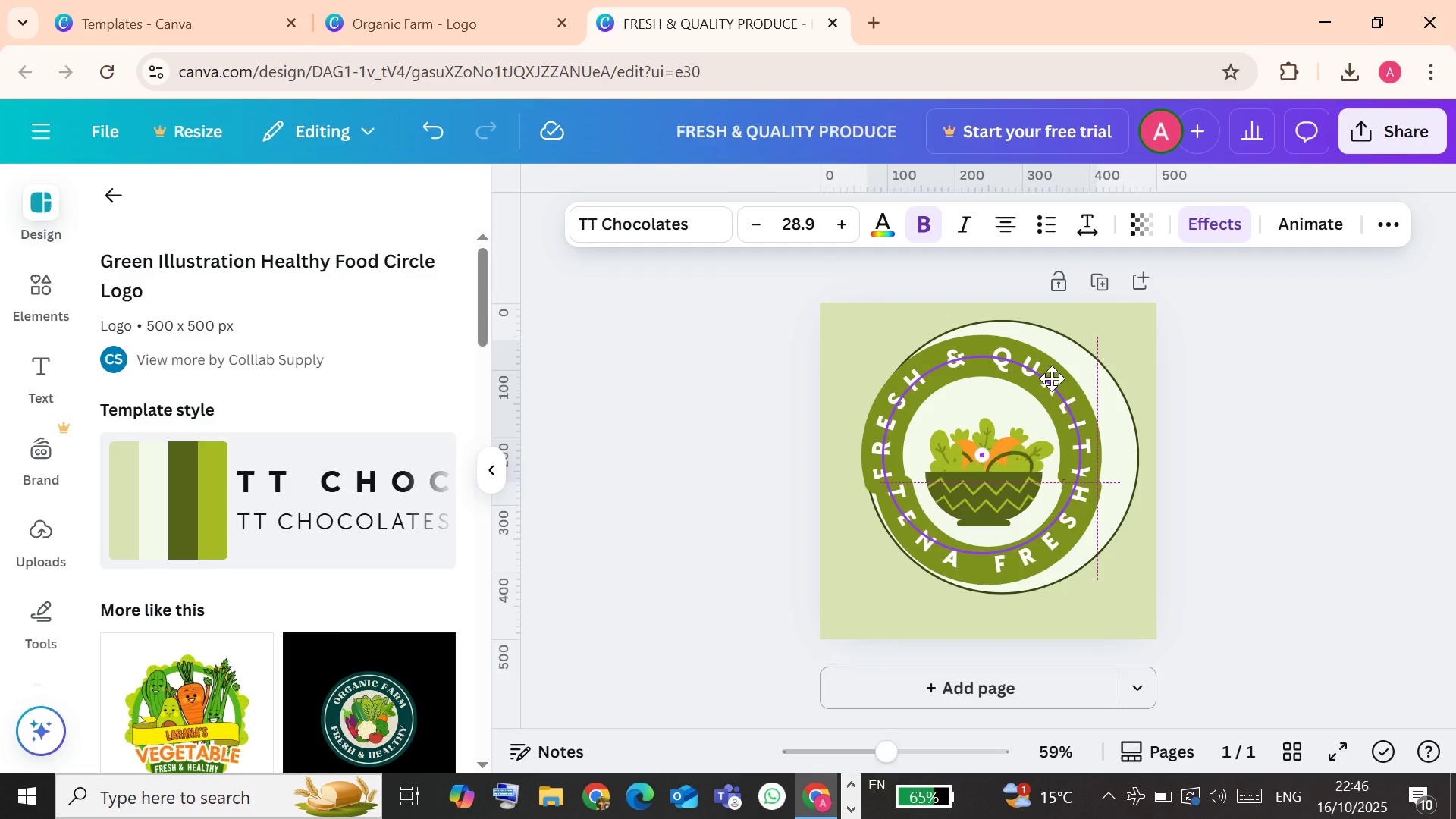 
left_click([1031, 588])
 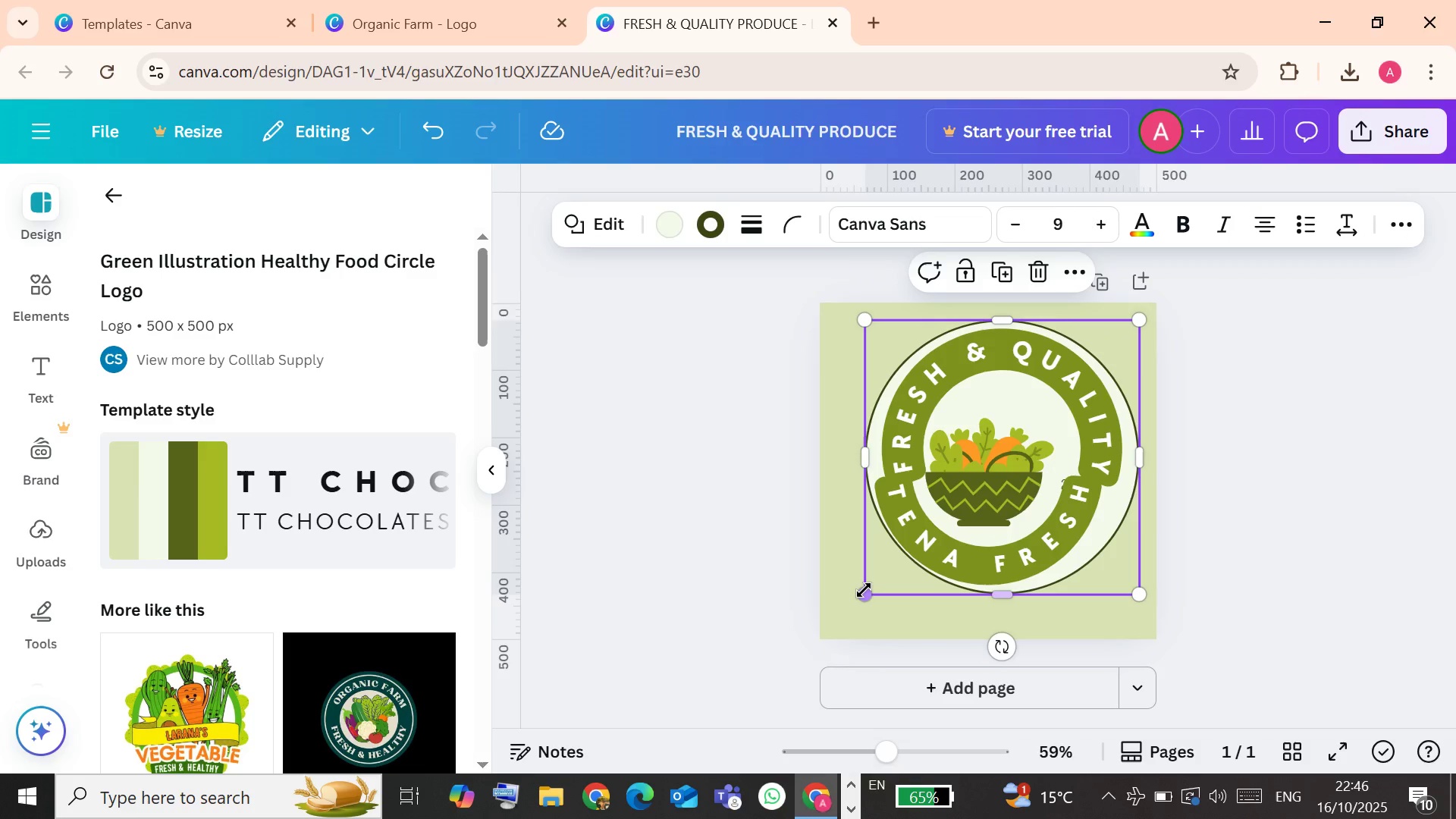 
left_click_drag(start_coordinate=[864, 590], to_coordinate=[846, 611])
 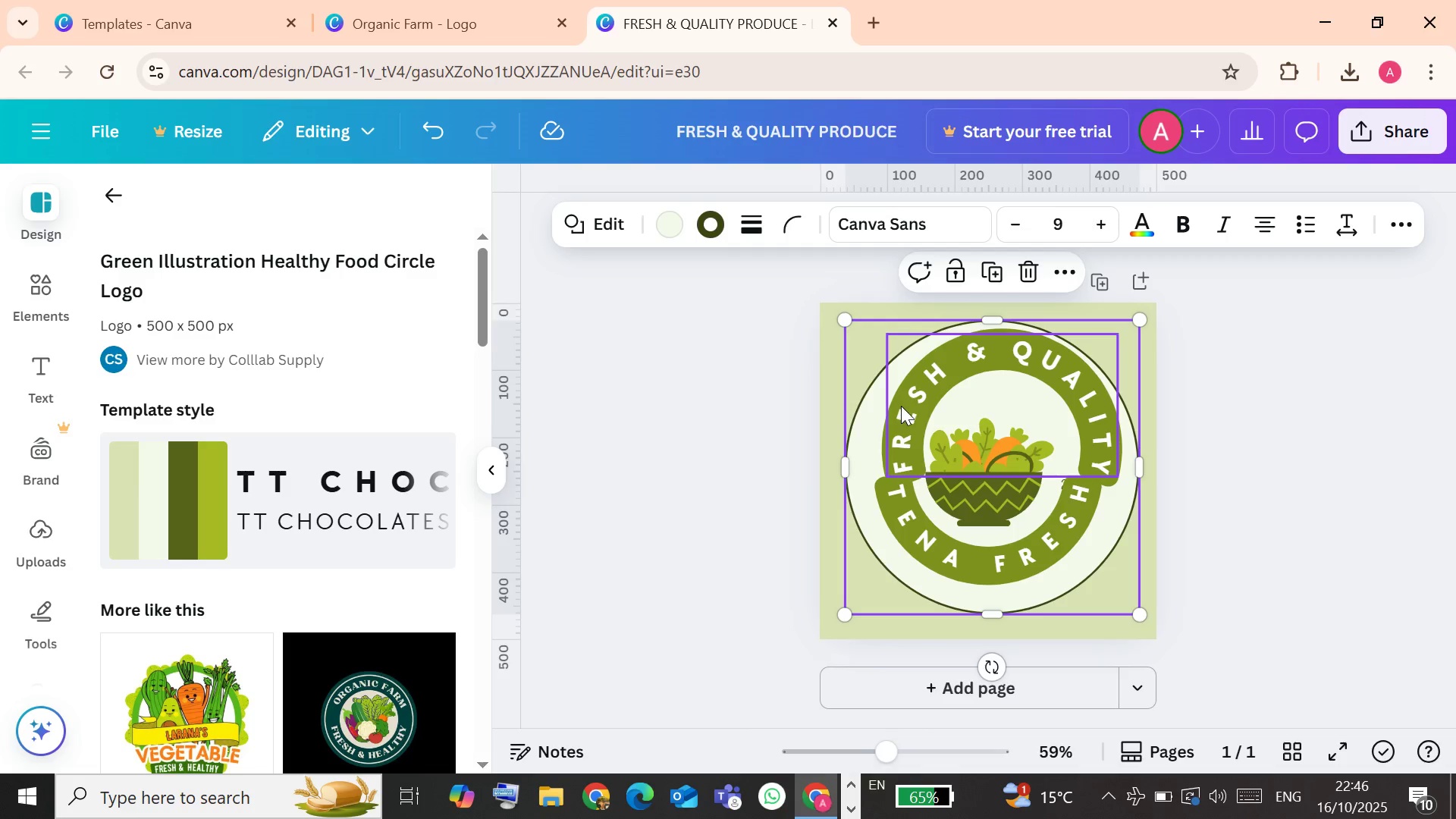 
left_click([901, 406])
 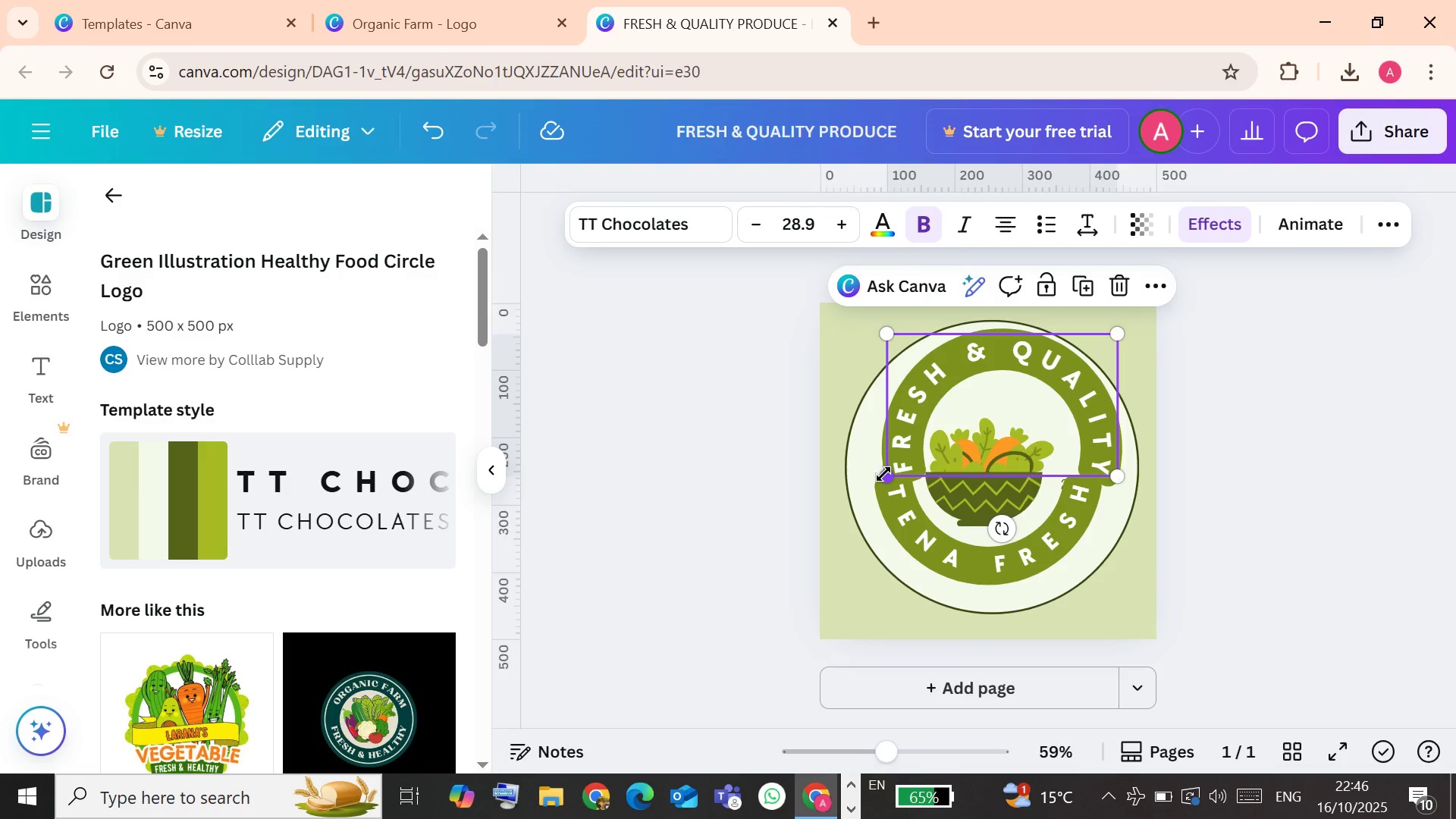 
left_click_drag(start_coordinate=[883, 474], to_coordinate=[858, 470])
 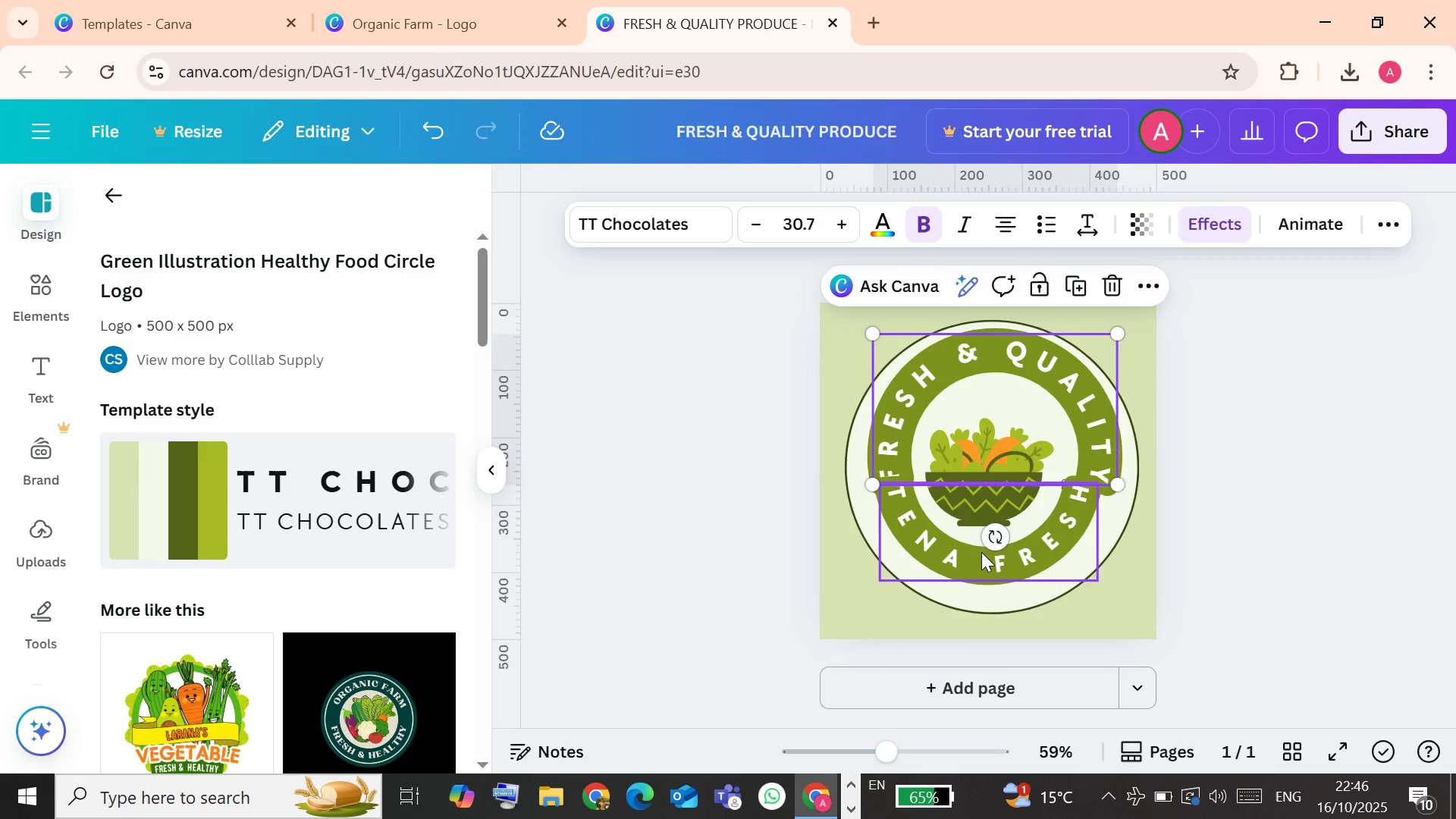 
left_click([981, 552])
 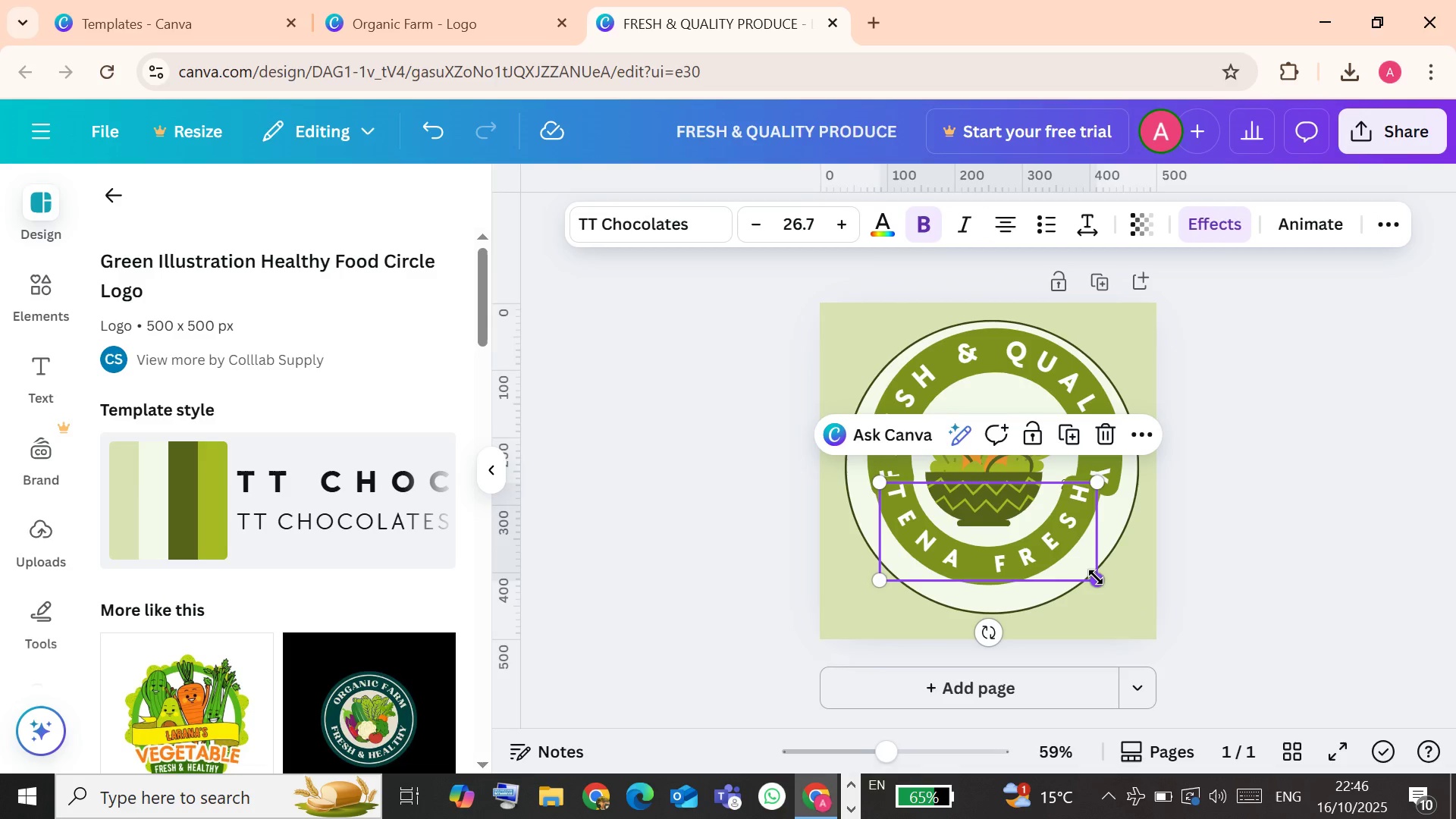 
left_click_drag(start_coordinate=[1096, 577], to_coordinate=[1102, 583])
 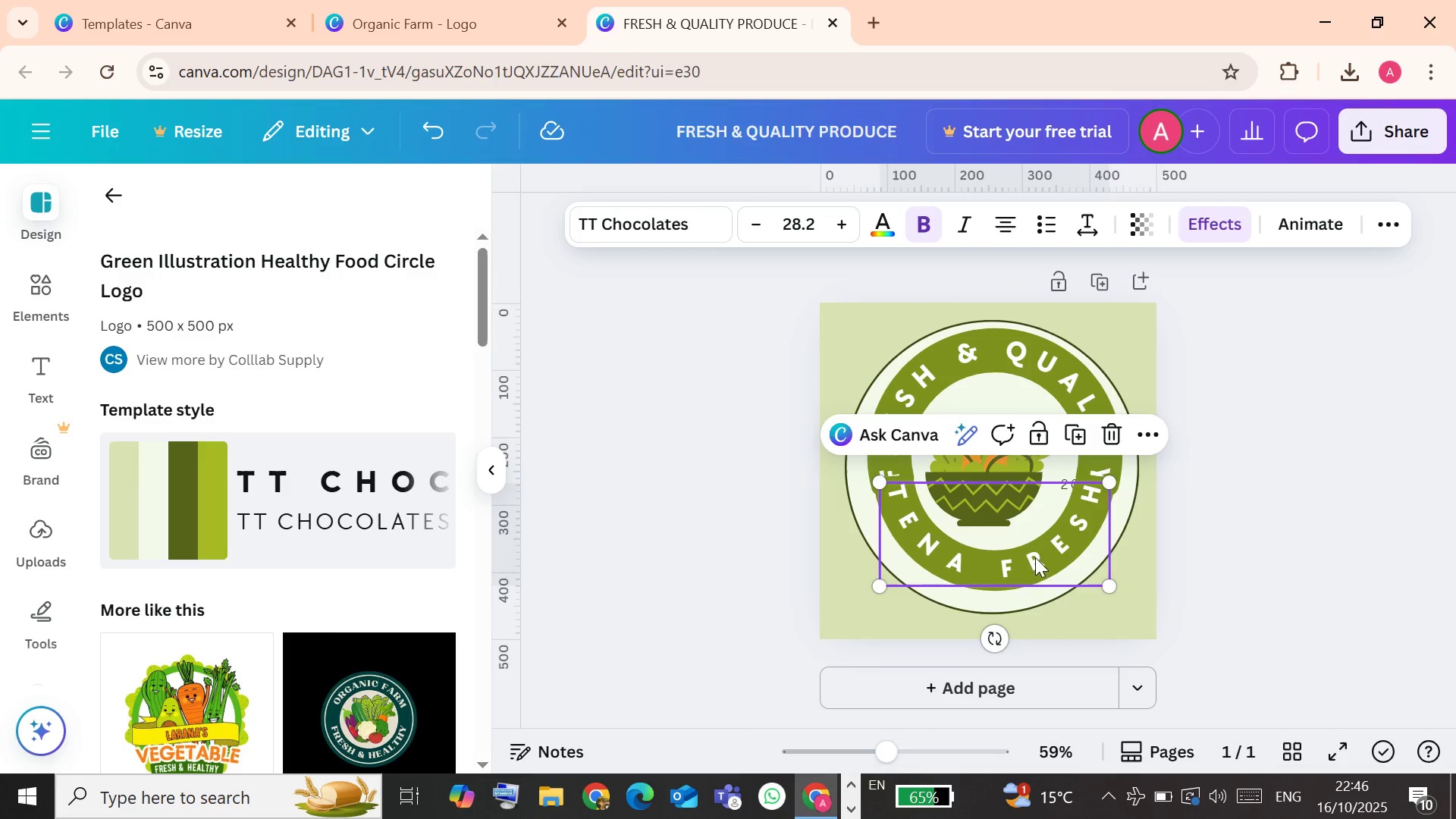 
left_click_drag(start_coordinate=[1033, 556], to_coordinate=[1036, 577])
 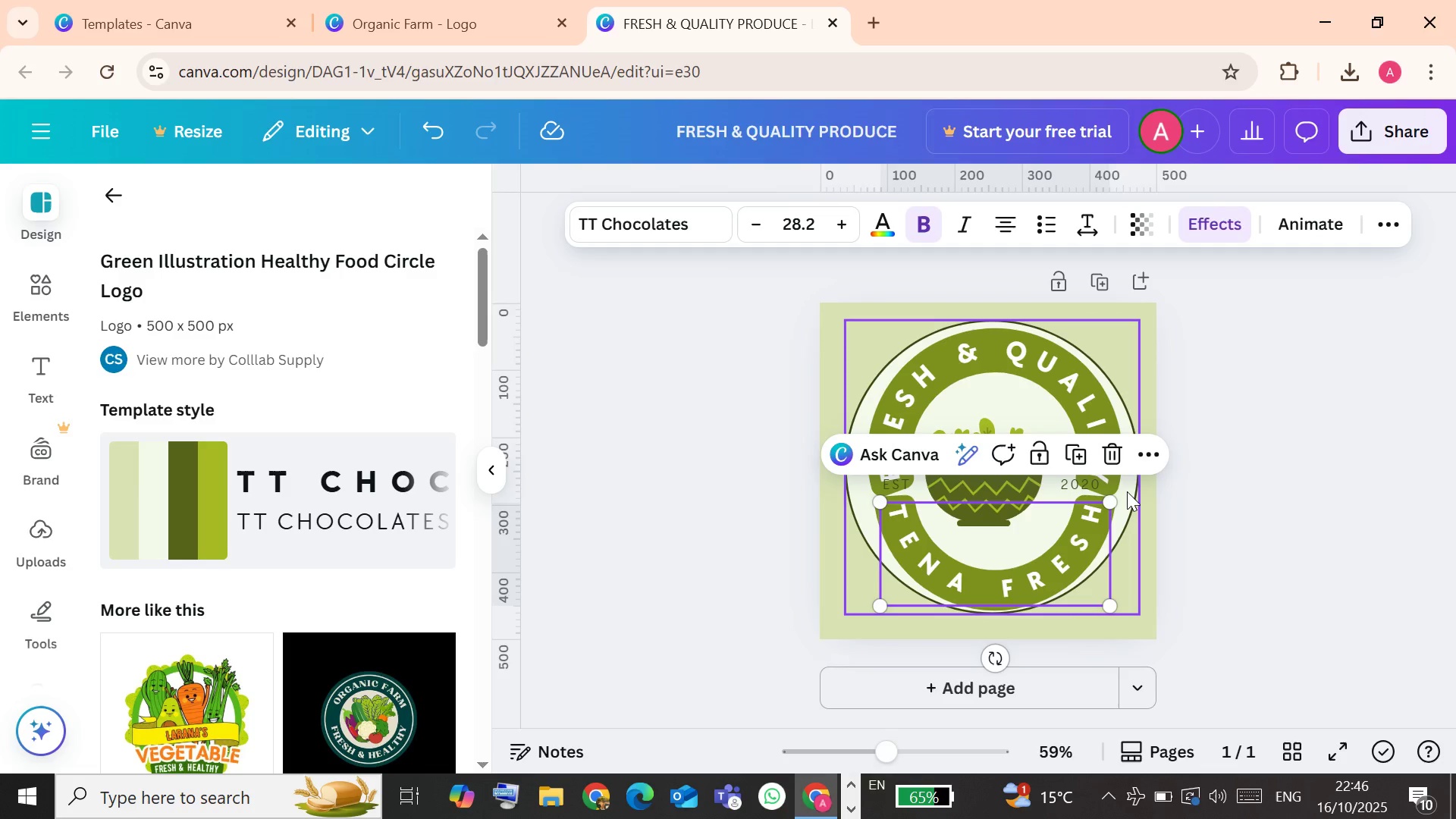 
left_click([1127, 491])
 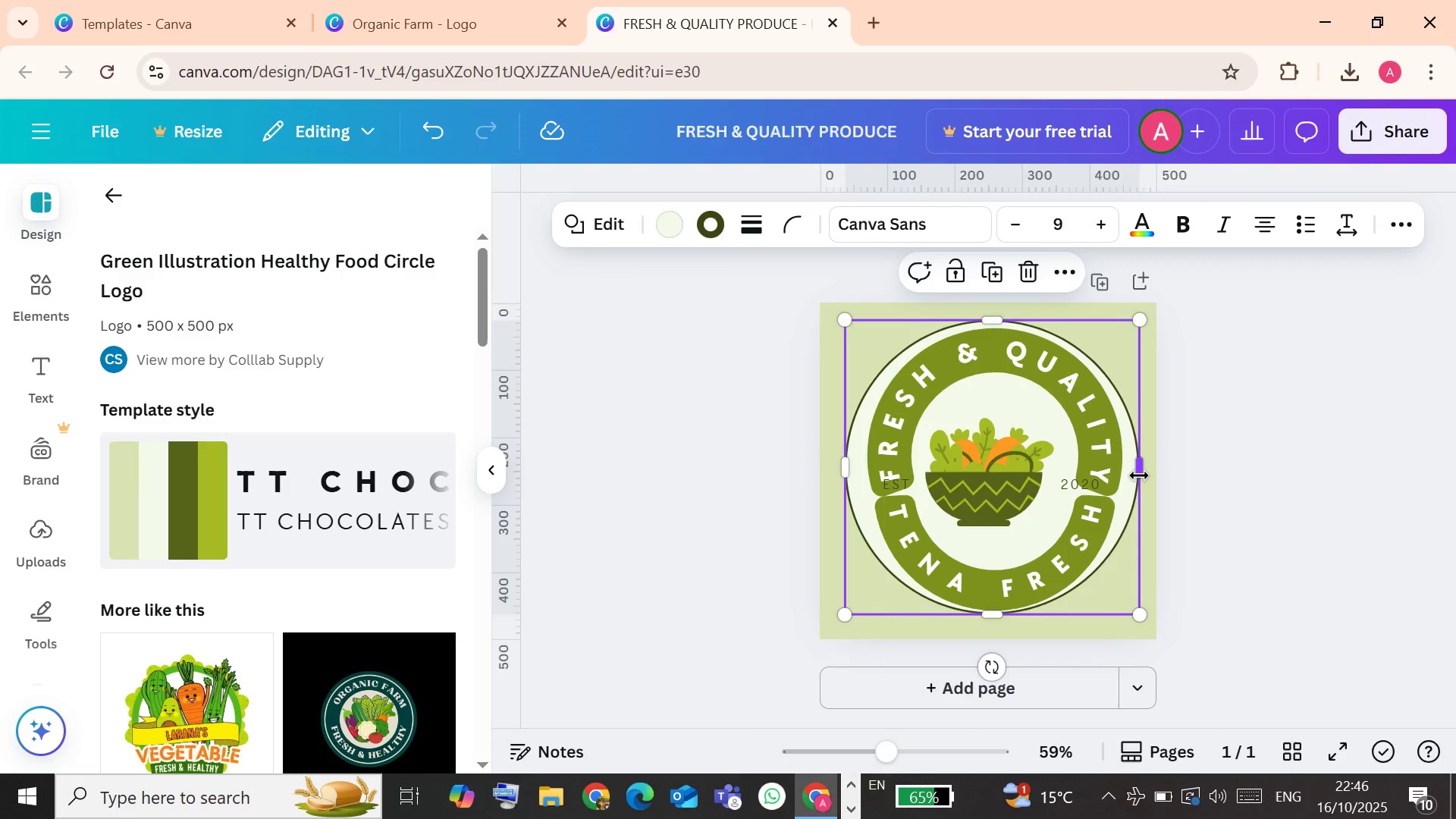 
left_click_drag(start_coordinate=[1139, 475], to_coordinate=[1148, 469])
 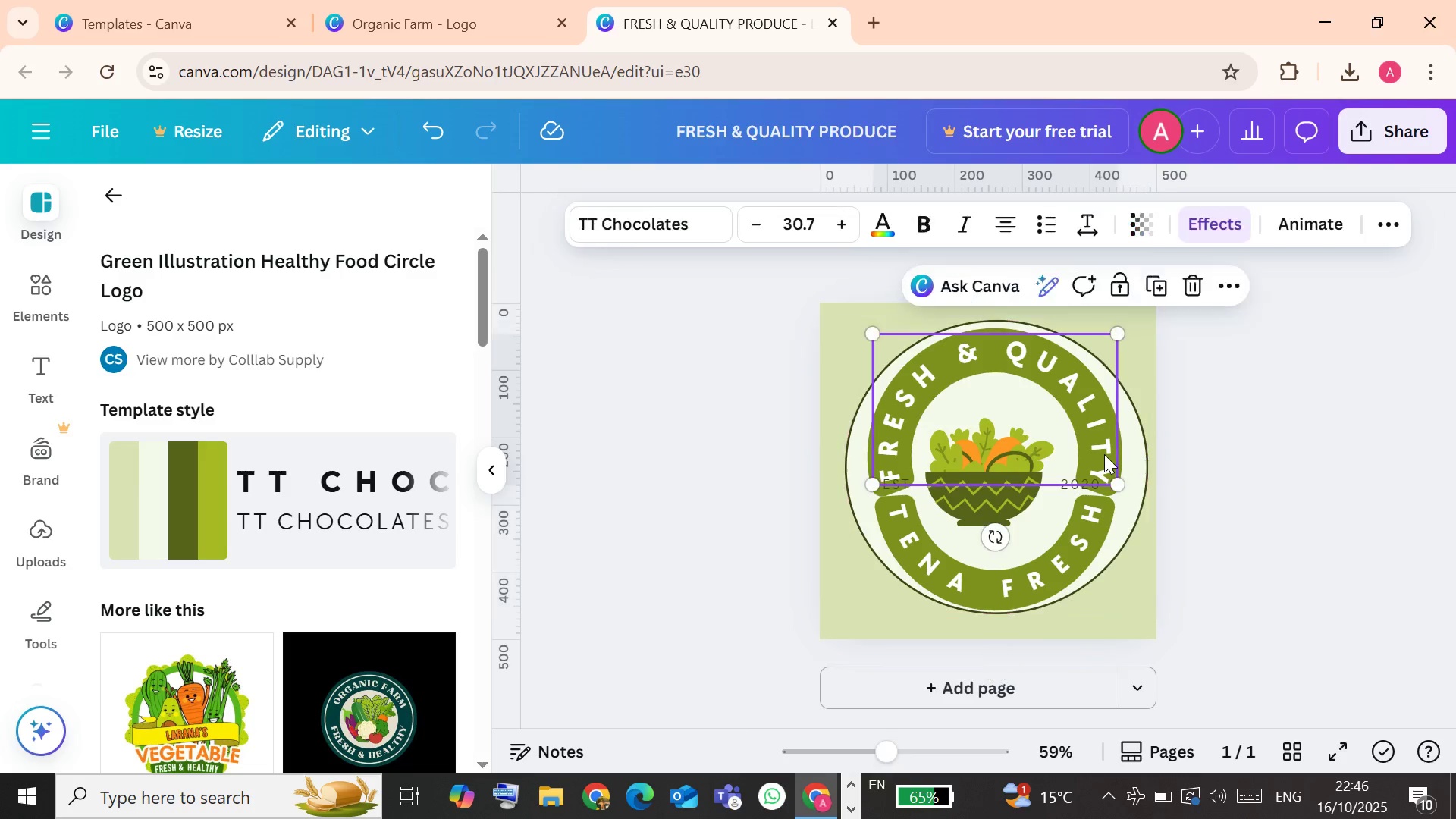 
left_click([1104, 454])
 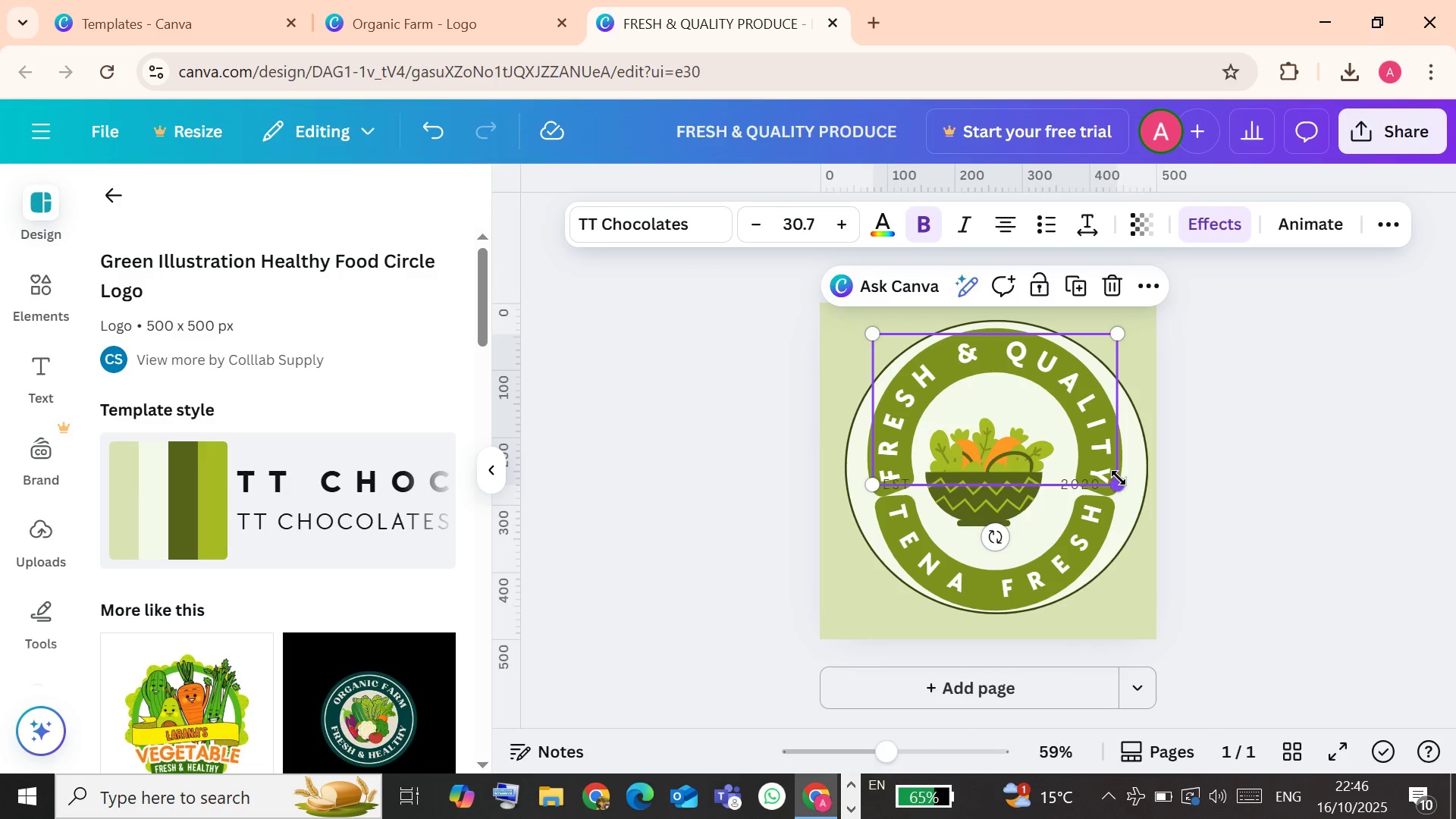 
left_click_drag(start_coordinate=[1119, 478], to_coordinate=[1134, 482])
 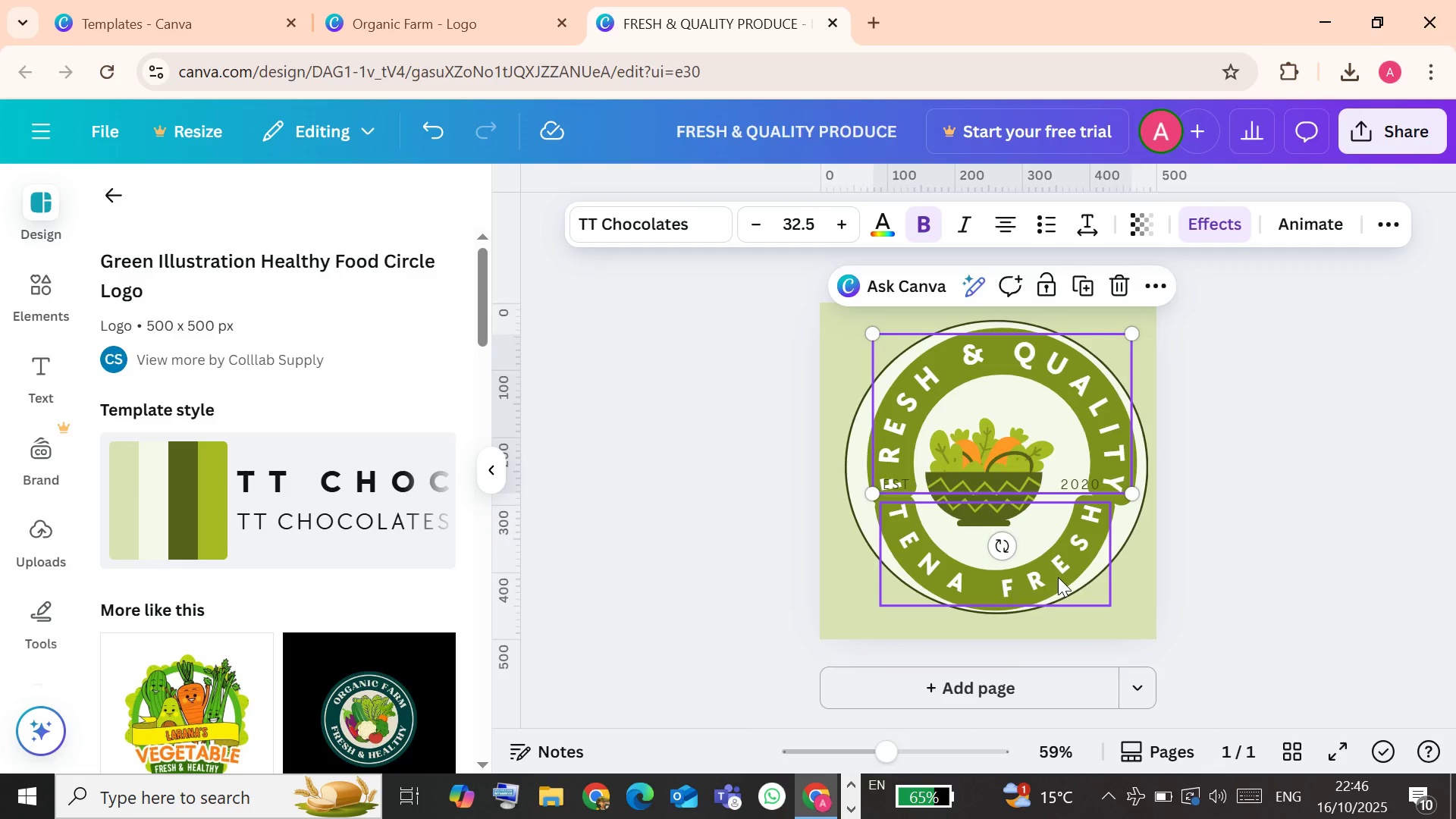 
left_click([1058, 577])
 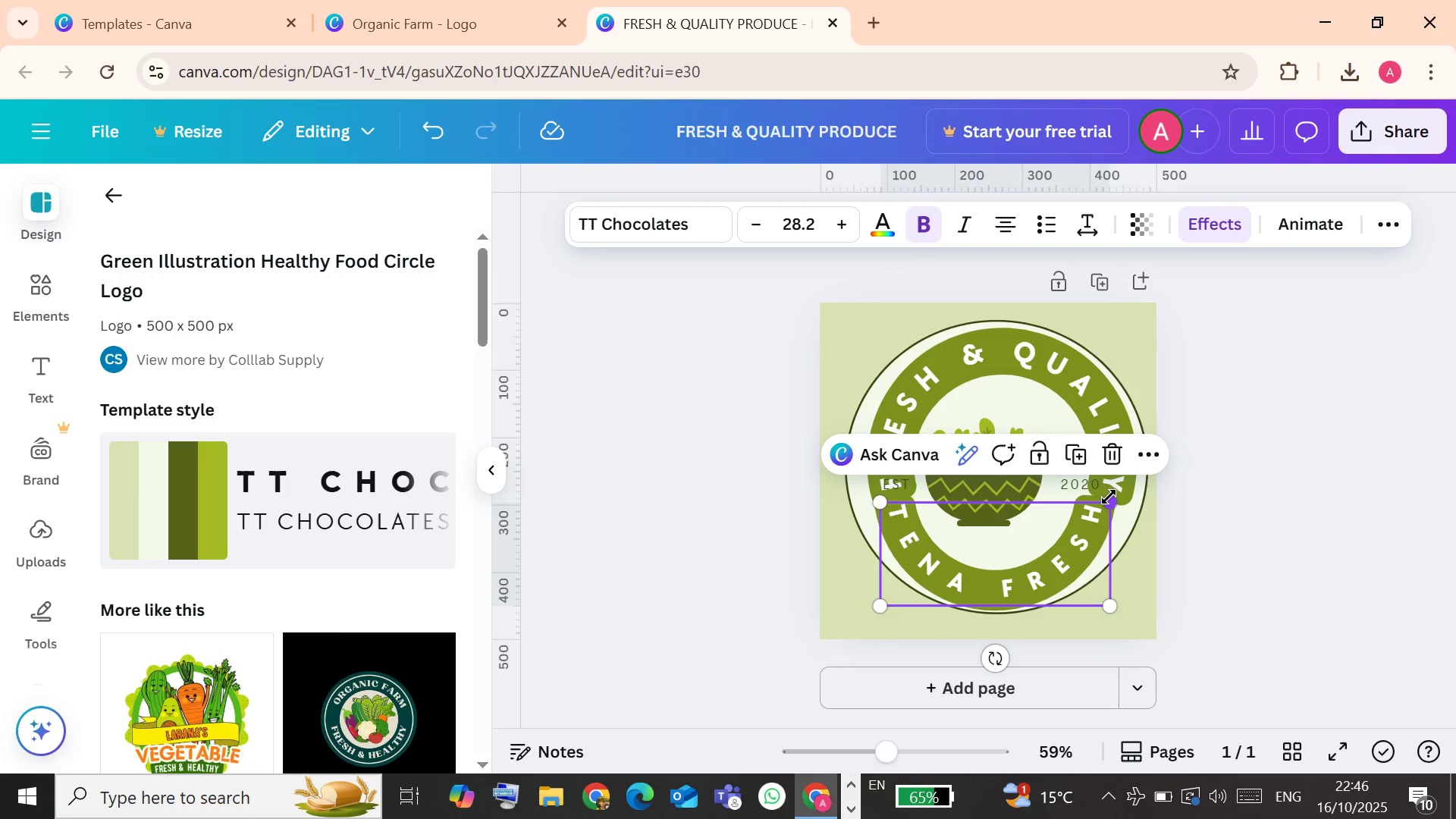 
left_click_drag(start_coordinate=[1109, 497], to_coordinate=[1112, 484])
 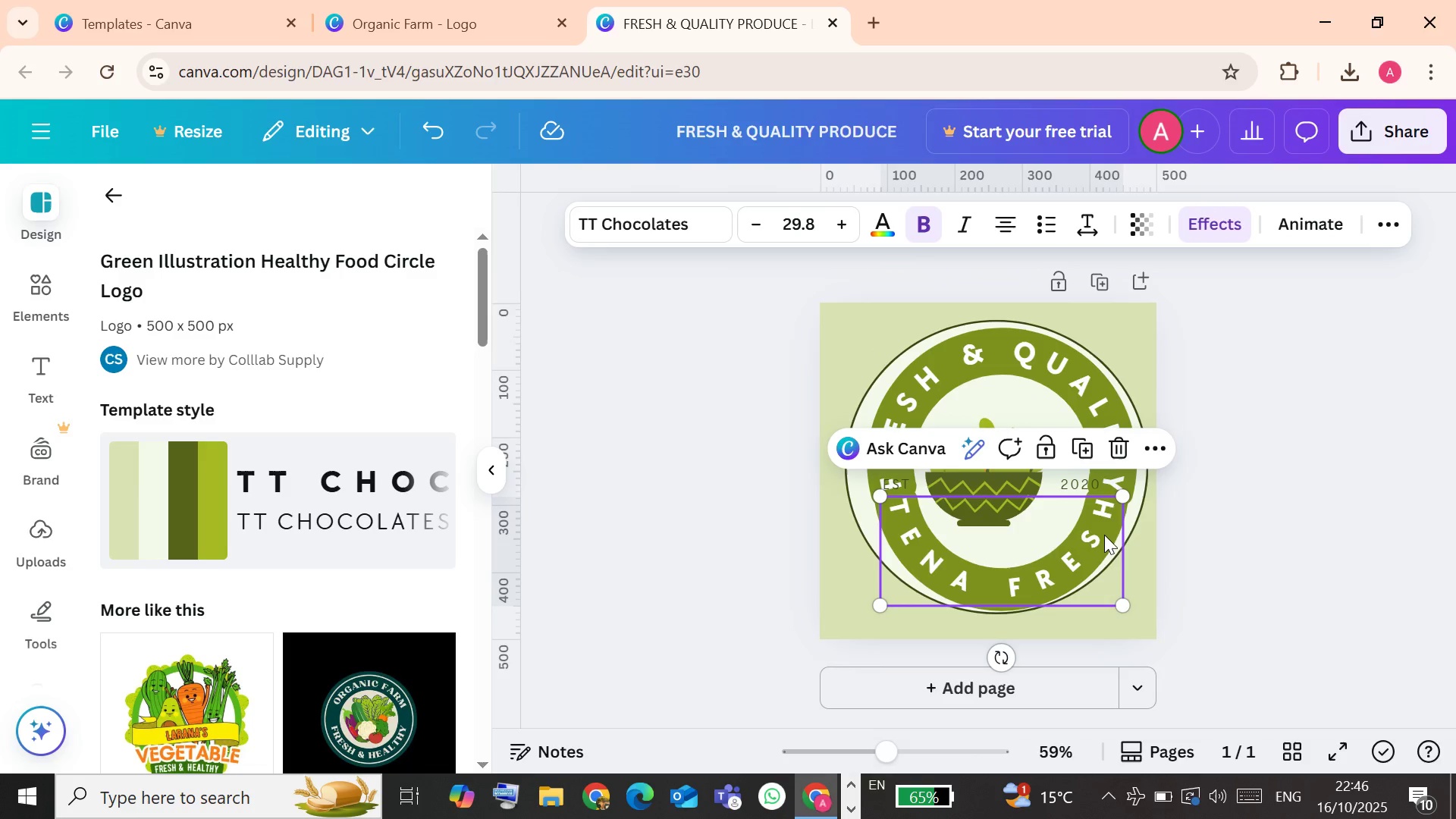 
left_click([1103, 535])
 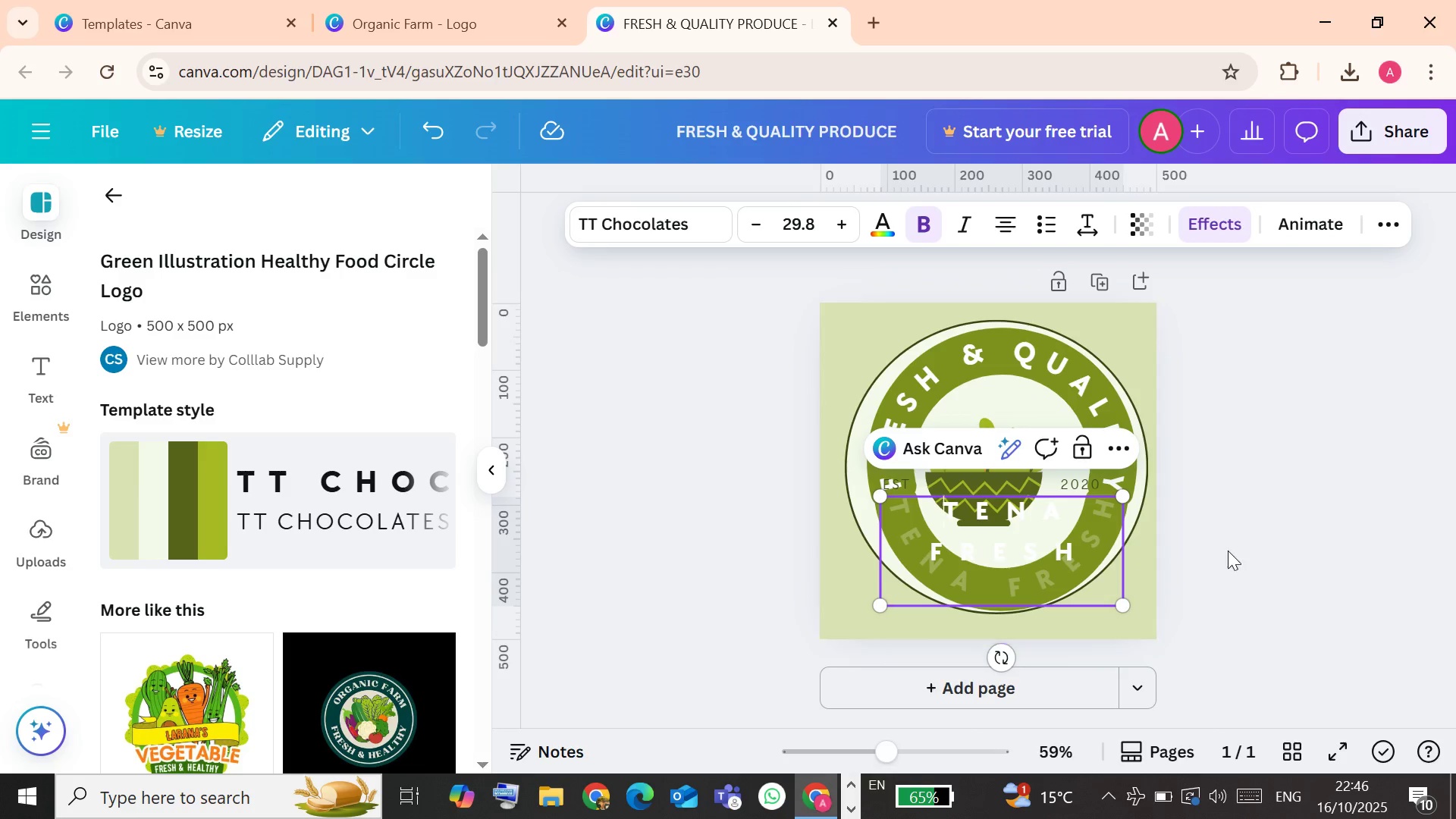 
left_click([1228, 551])
 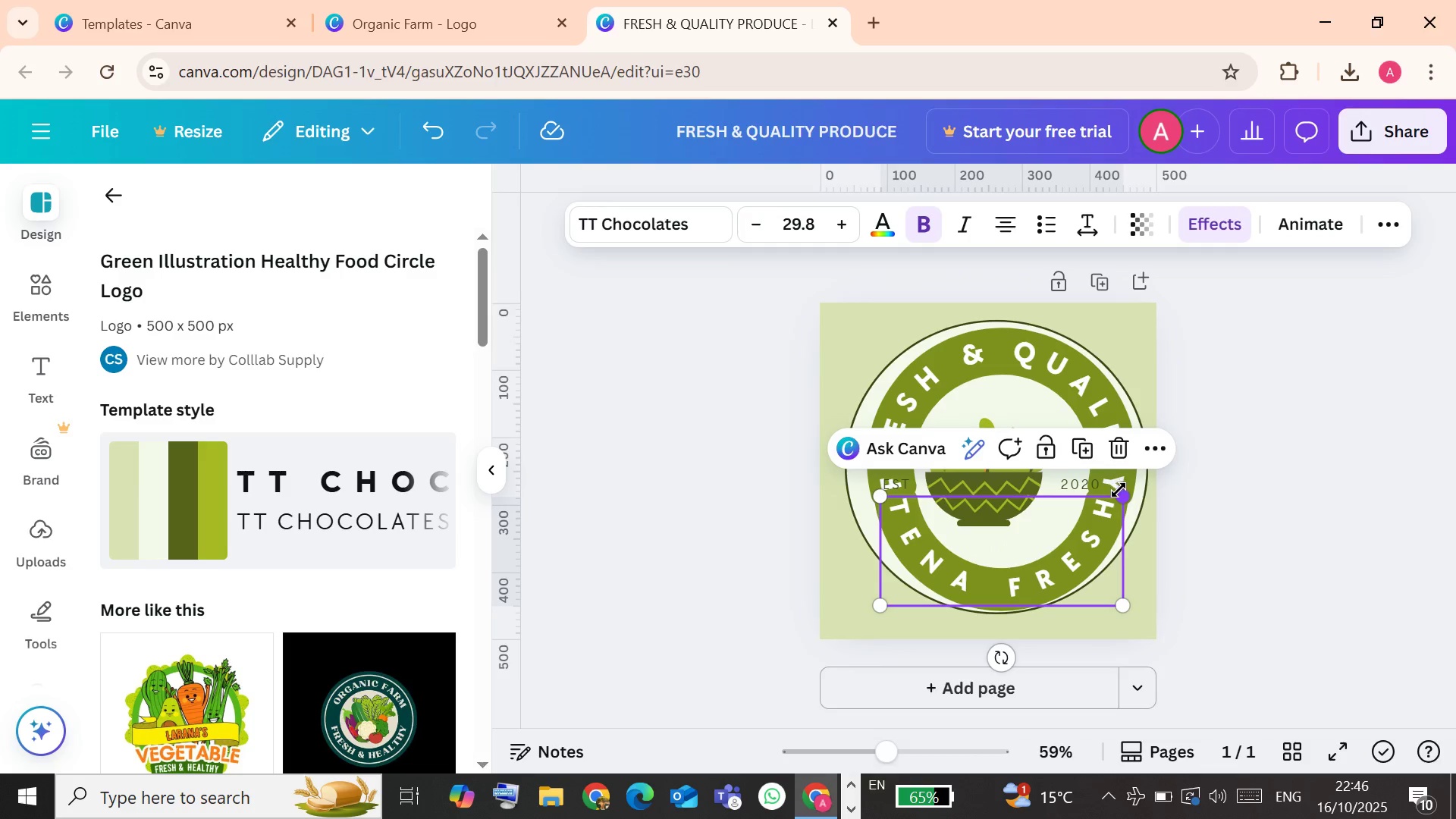 
left_click_drag(start_coordinate=[1122, 496], to_coordinate=[1115, 523])
 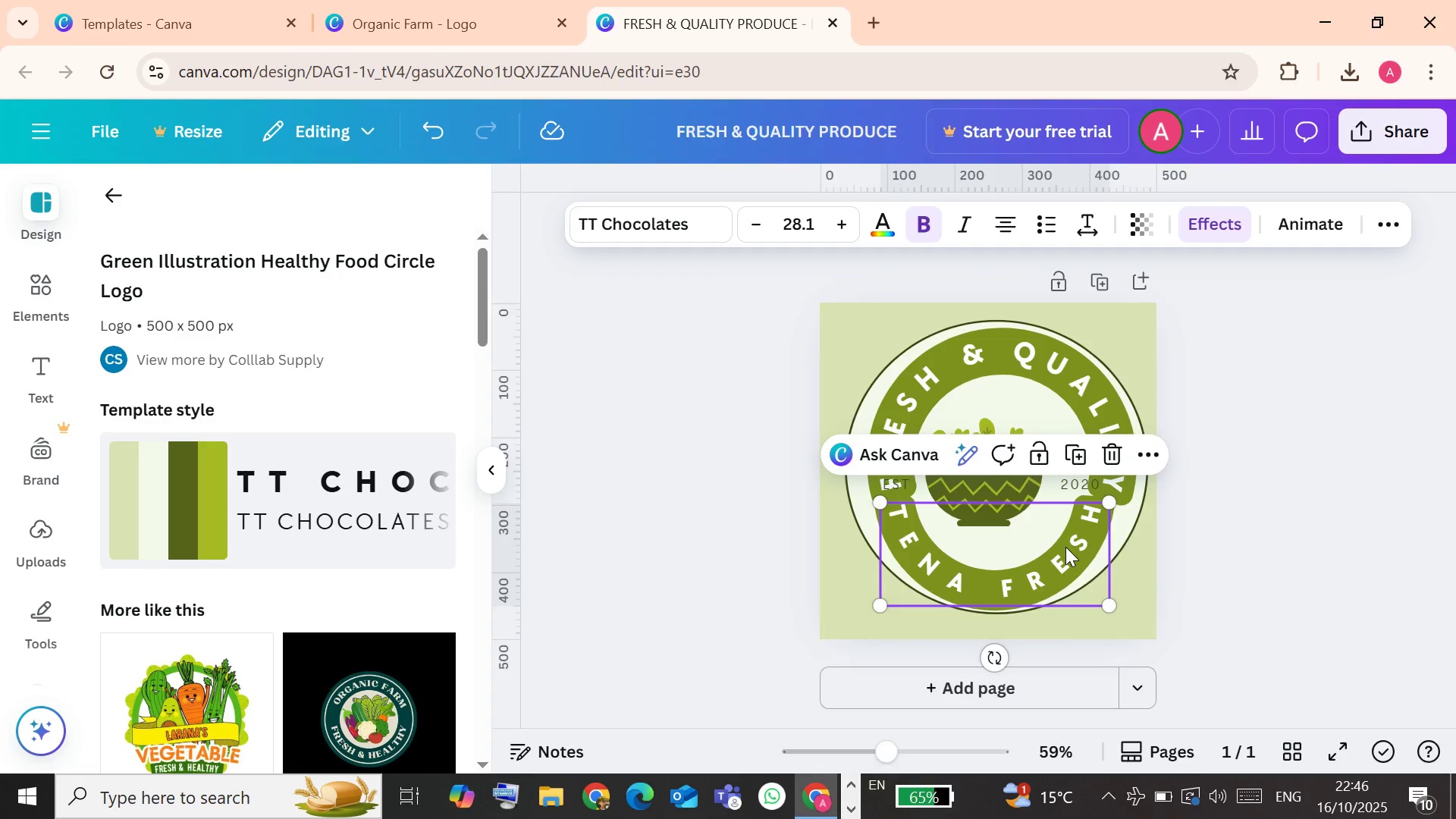 
left_click_drag(start_coordinate=[1064, 547], to_coordinate=[1068, 544])
 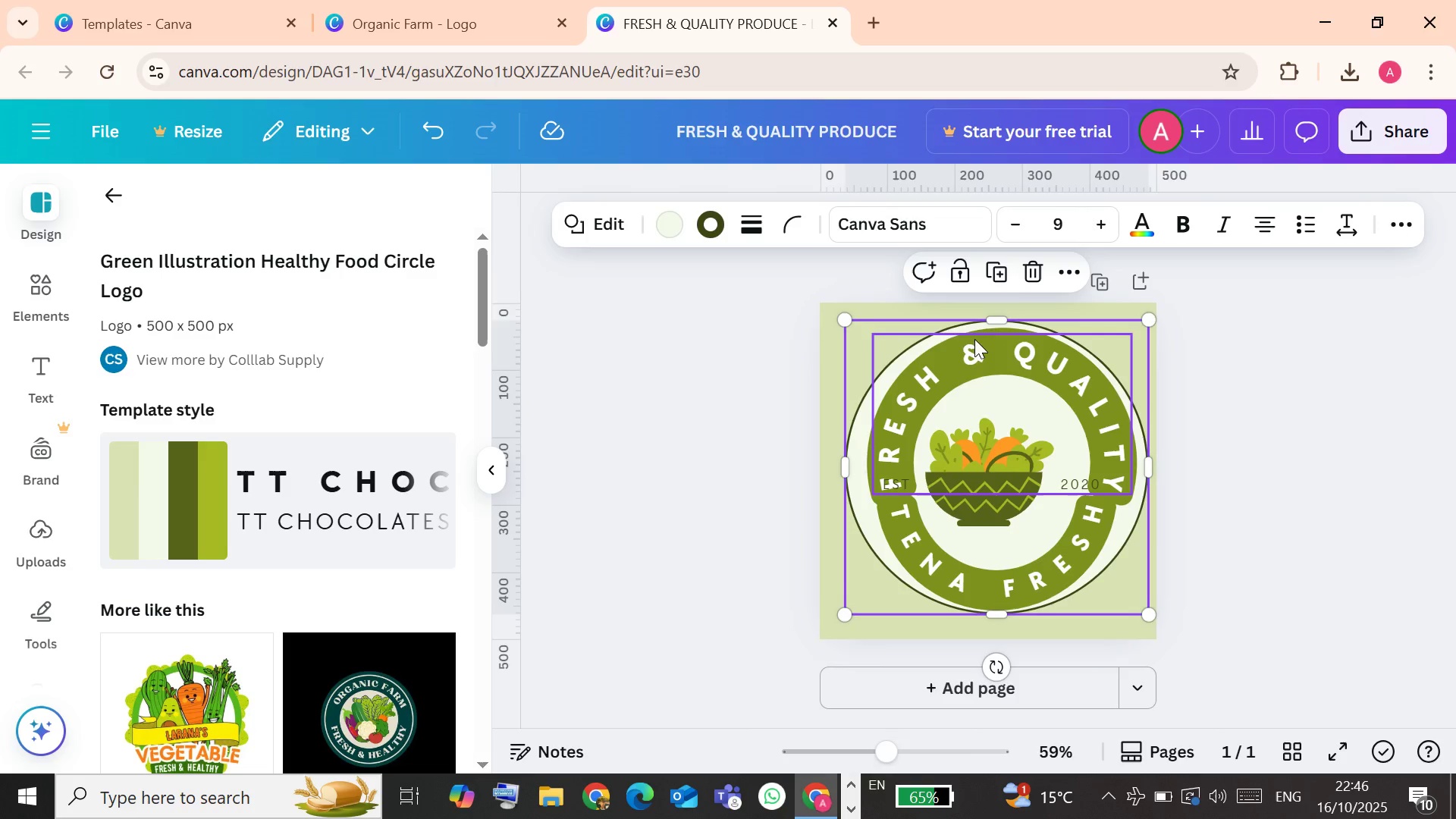 
wait(5.63)
 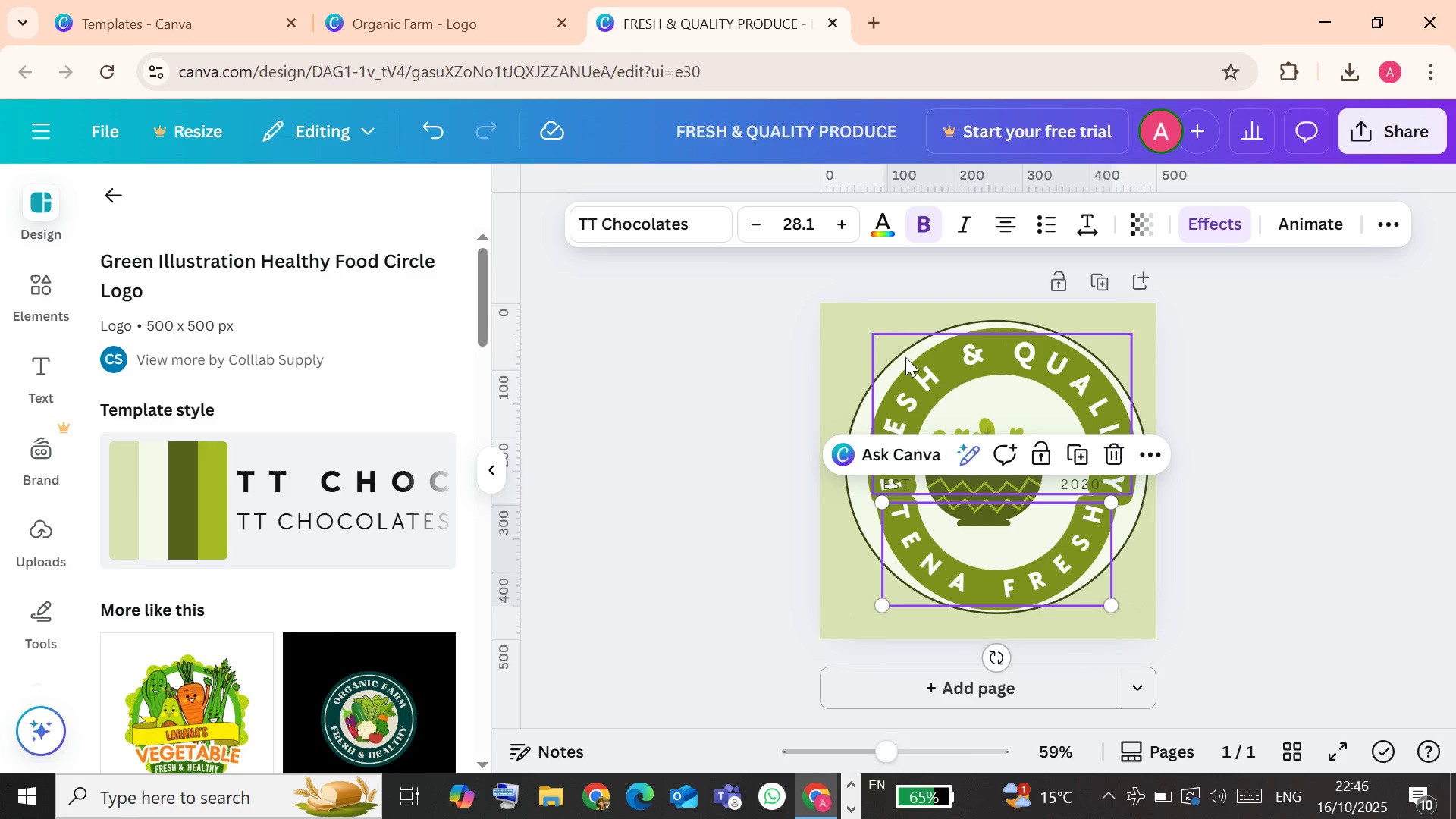 
left_click([1004, 305])
 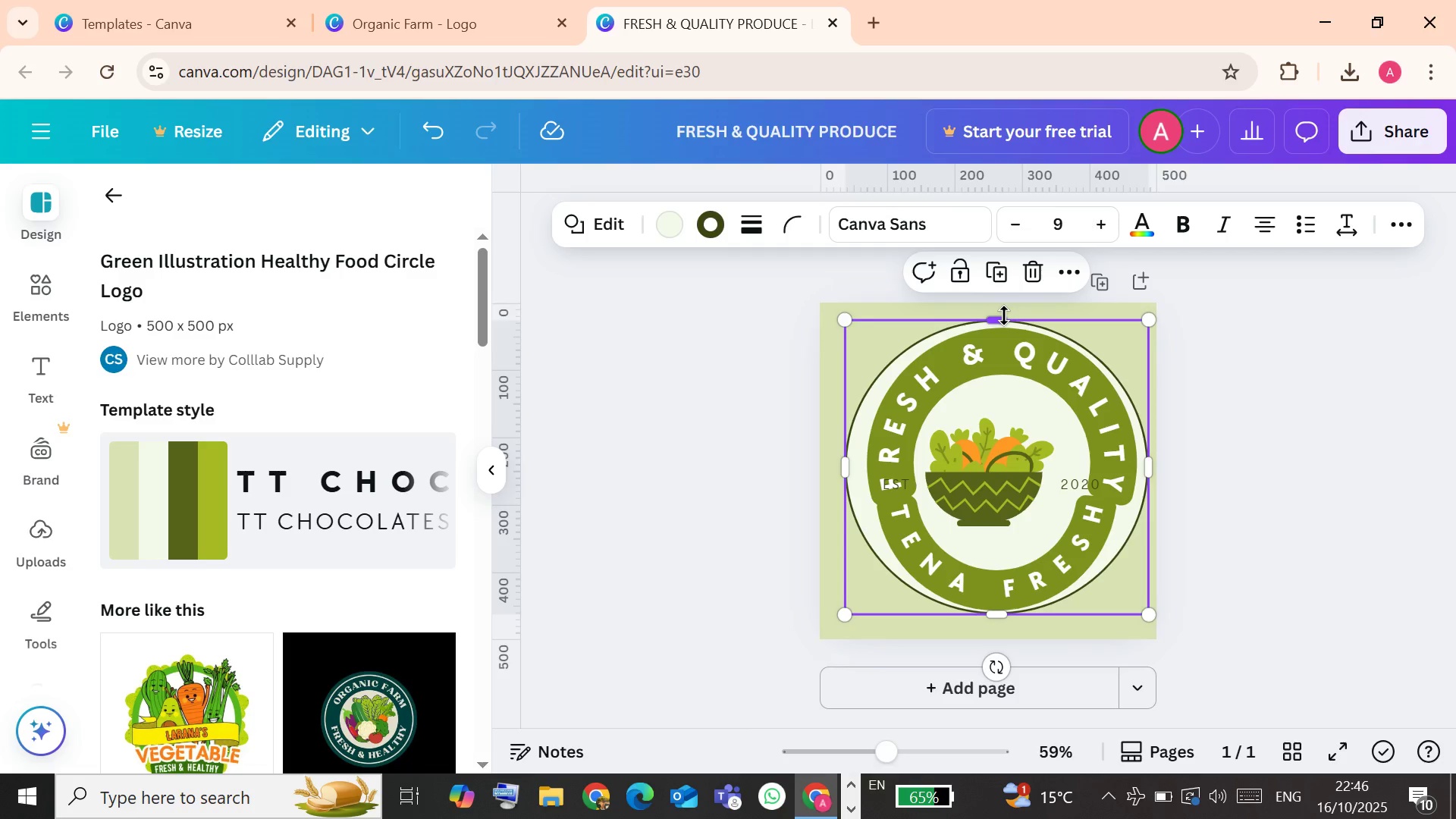 
left_click_drag(start_coordinate=[1003, 318], to_coordinate=[1004, 307])
 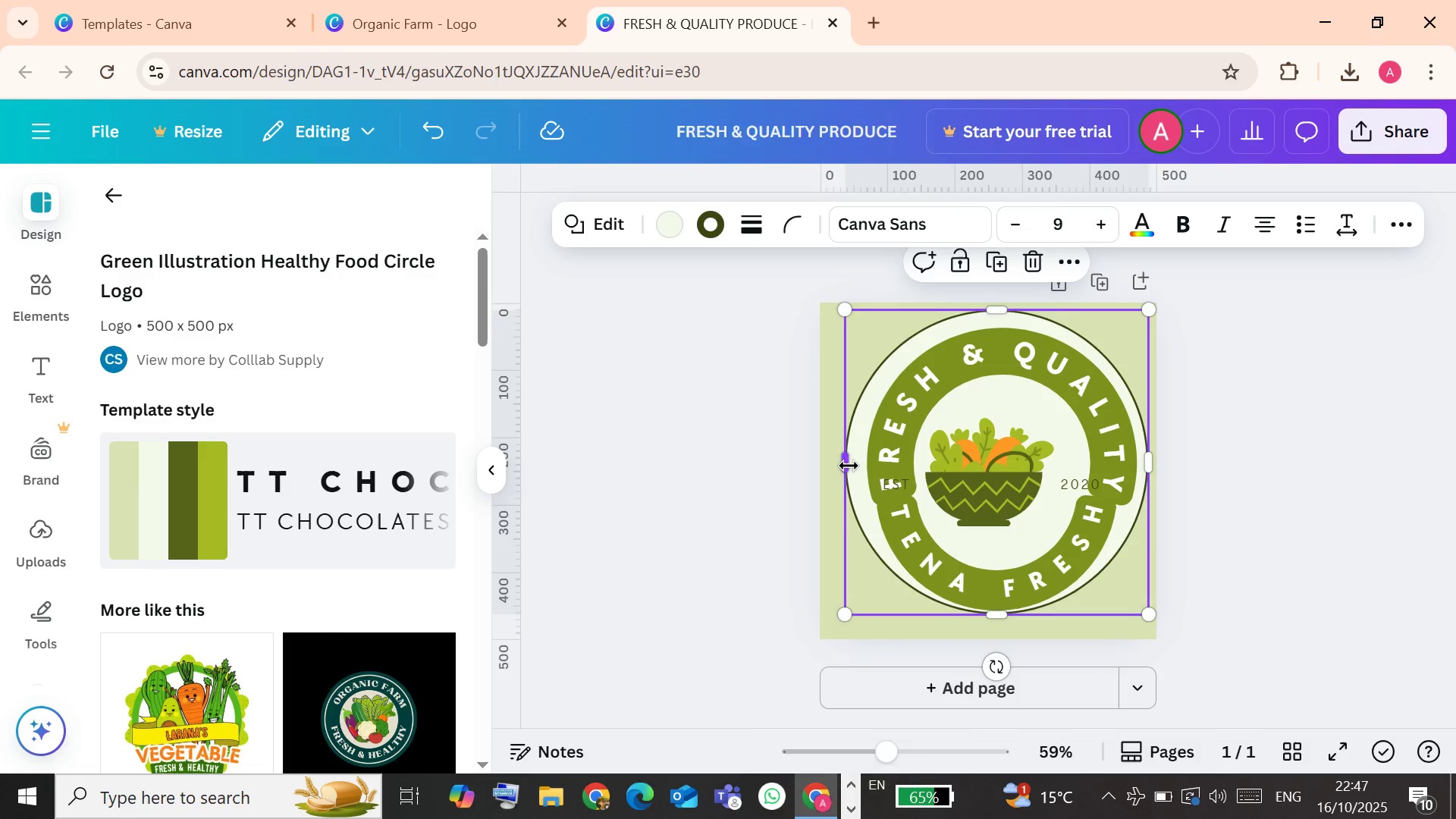 
left_click_drag(start_coordinate=[848, 466], to_coordinate=[817, 475])
 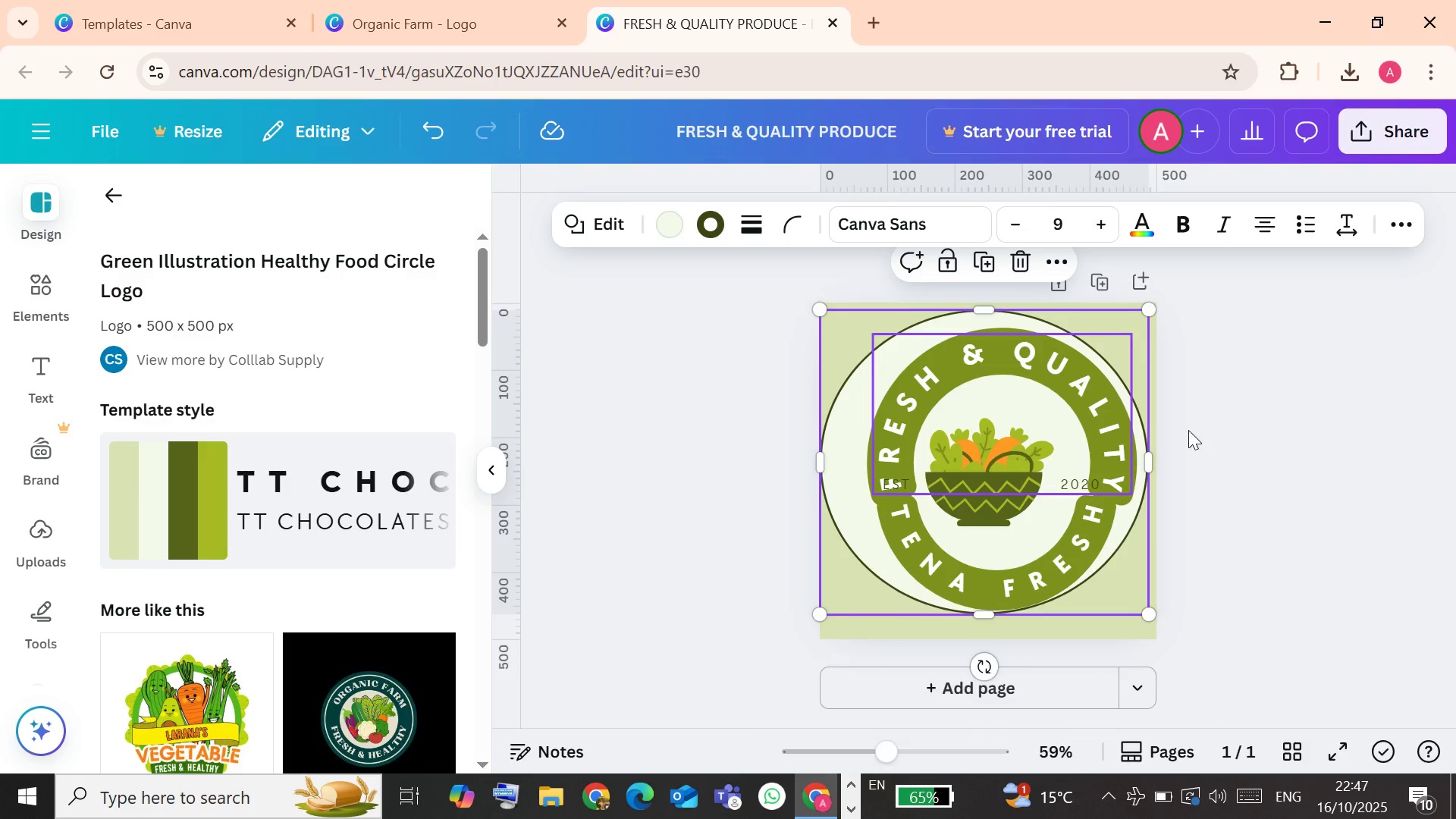 
left_click([1317, 478])
 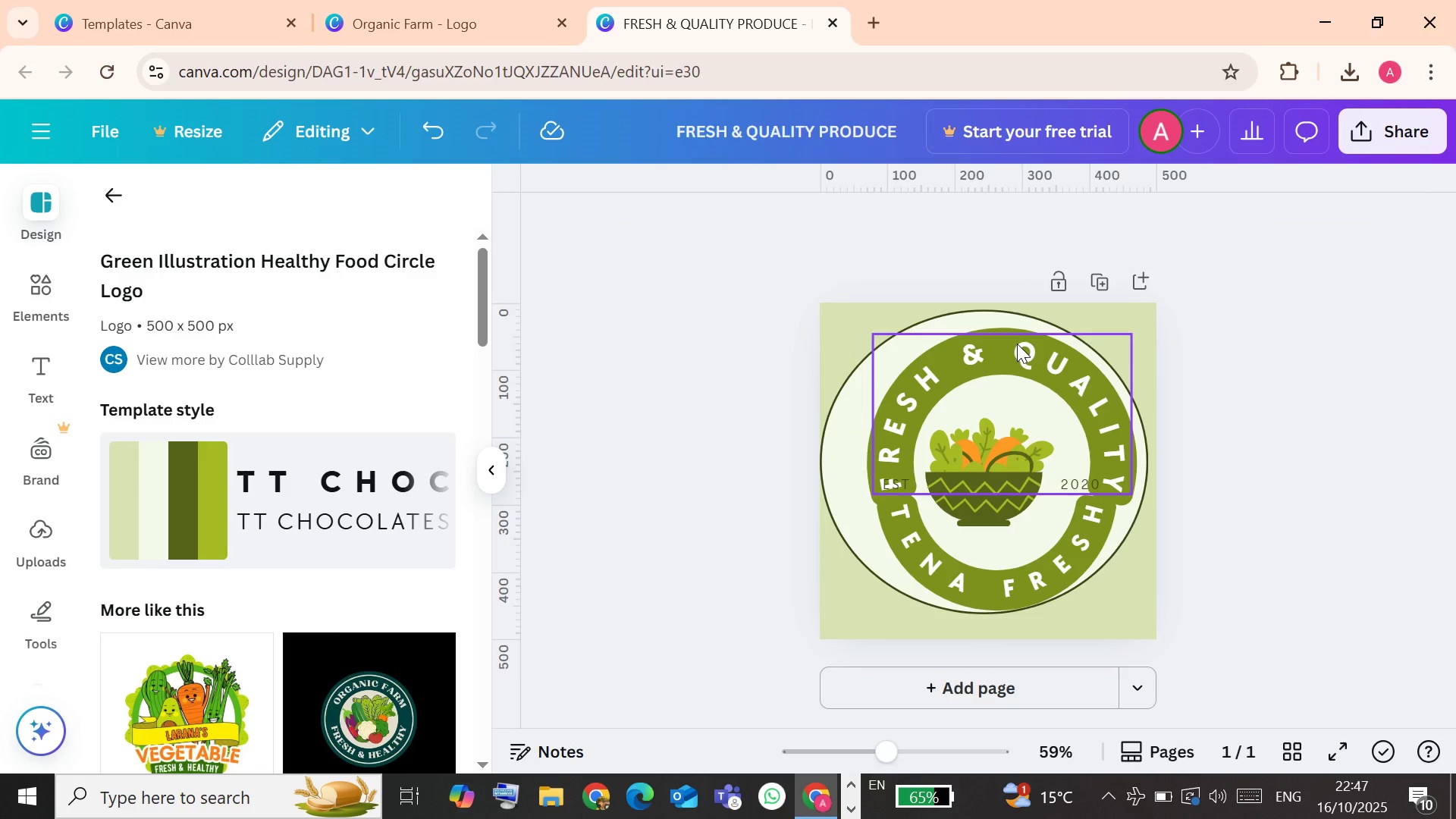 
left_click([1014, 349])
 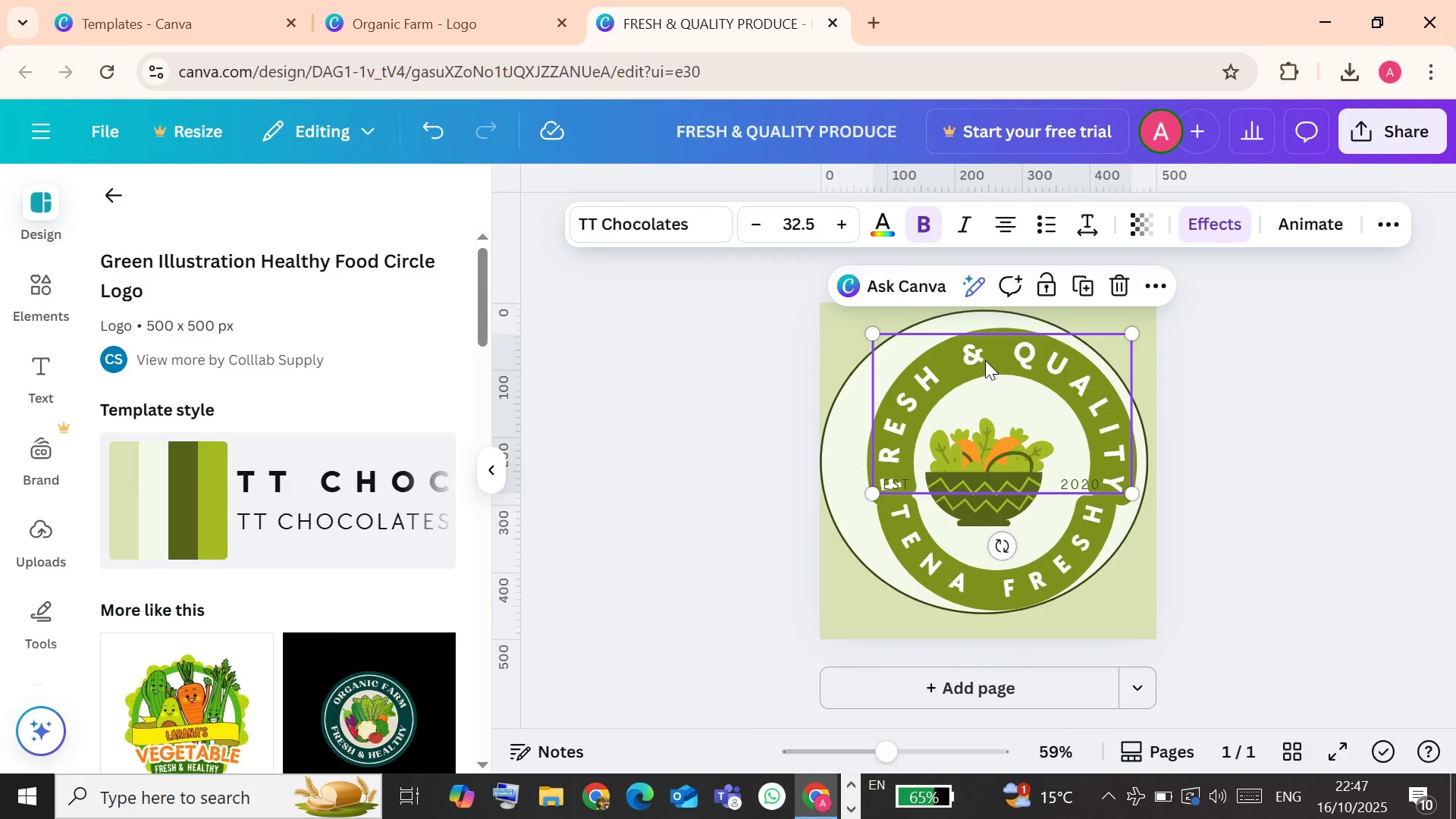 
left_click_drag(start_coordinate=[985, 360], to_coordinate=[964, 350])
 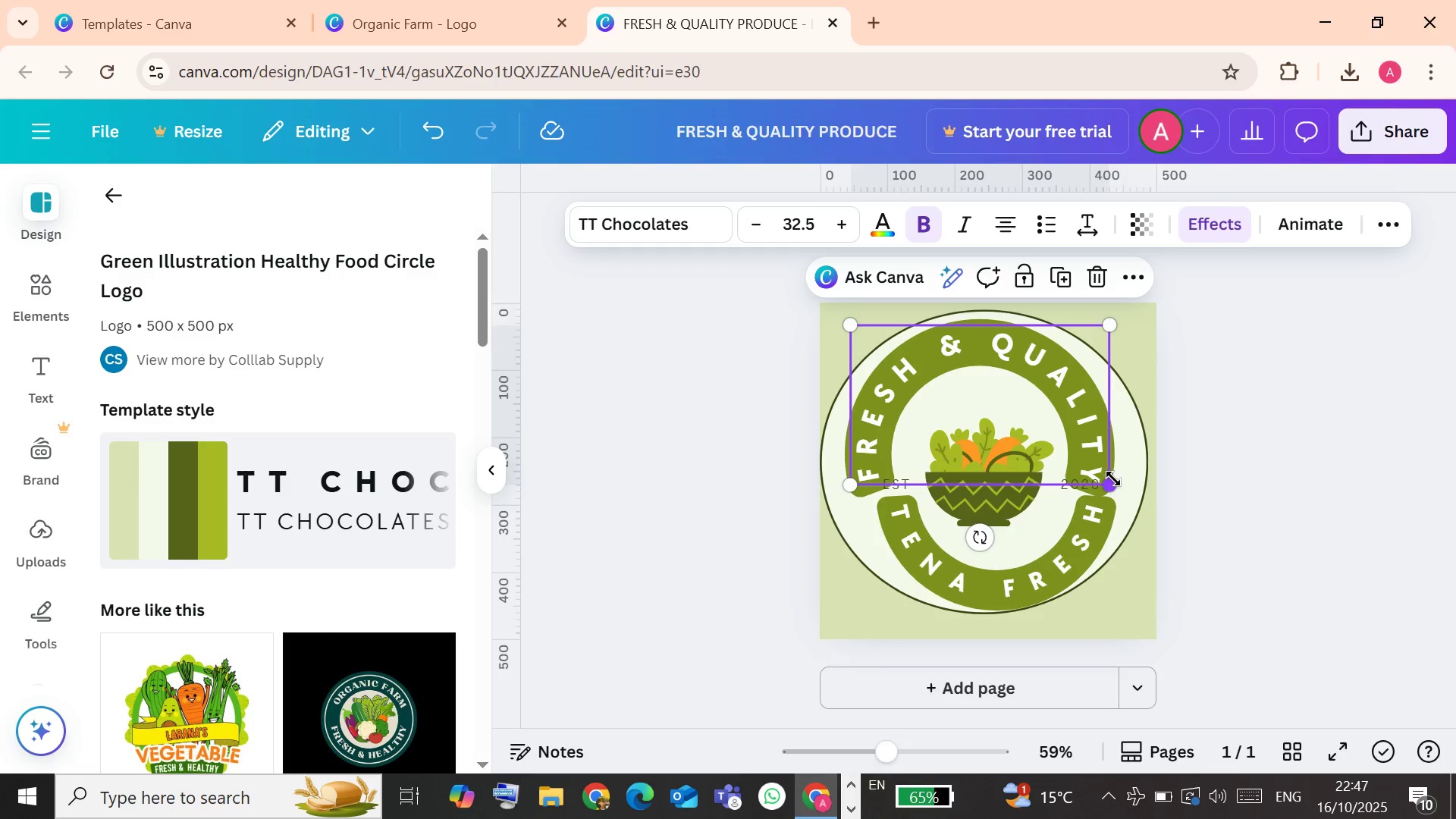 
left_click_drag(start_coordinate=[1112, 484], to_coordinate=[1134, 482])
 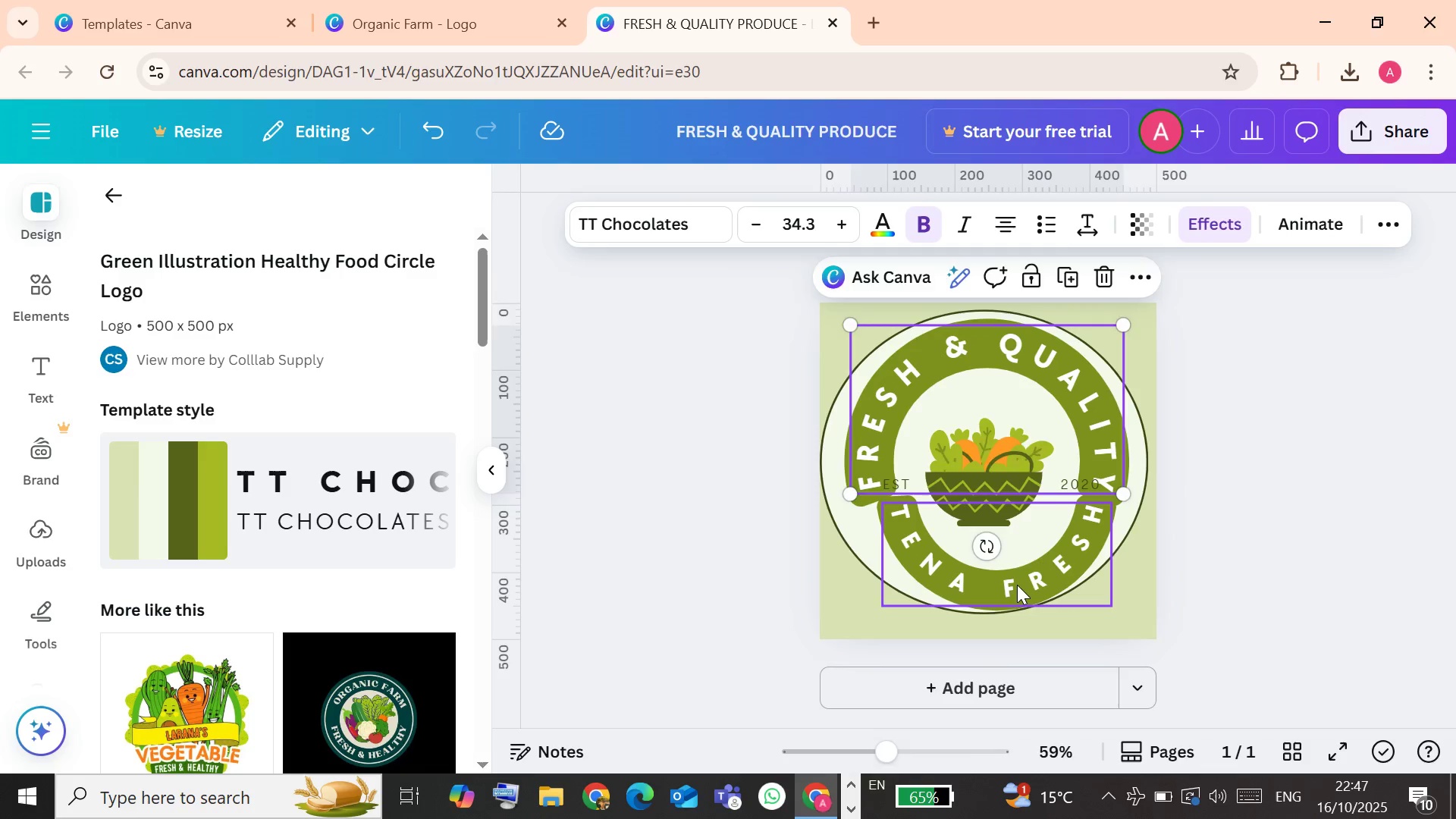 
left_click([1017, 588])
 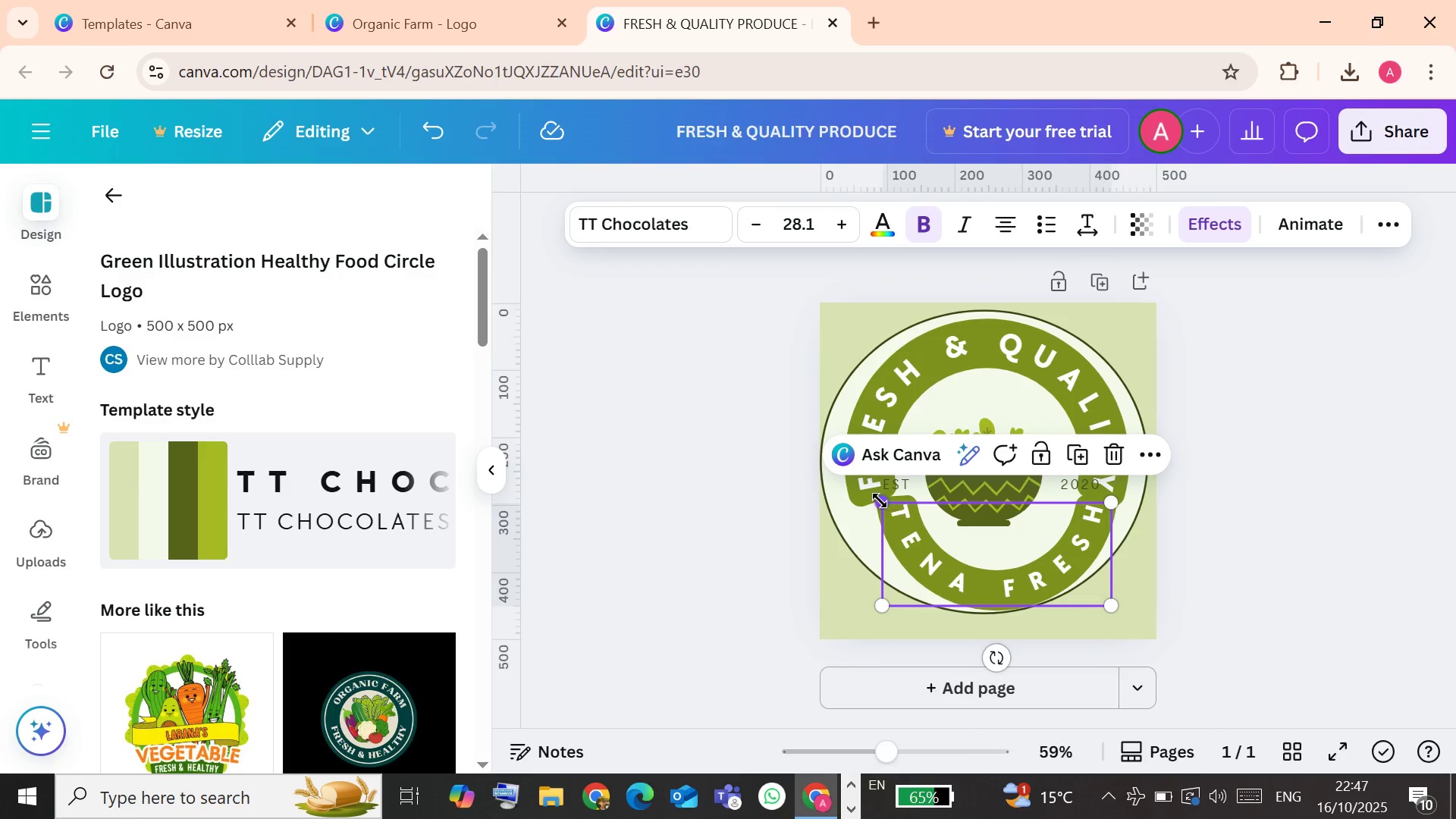 
left_click_drag(start_coordinate=[879, 501], to_coordinate=[874, 525])
 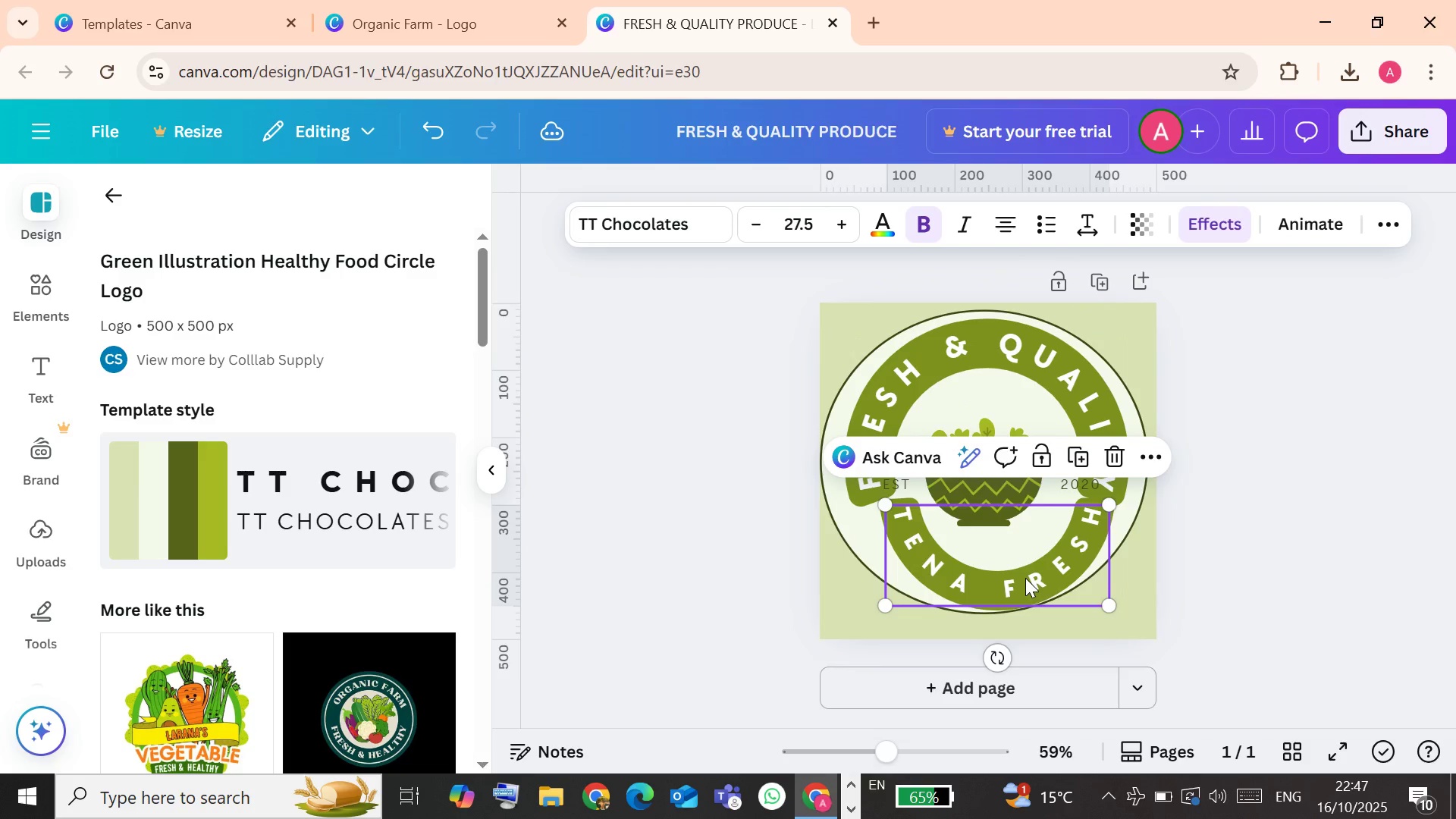 
left_click_drag(start_coordinate=[1109, 610], to_coordinate=[1074, 578])
 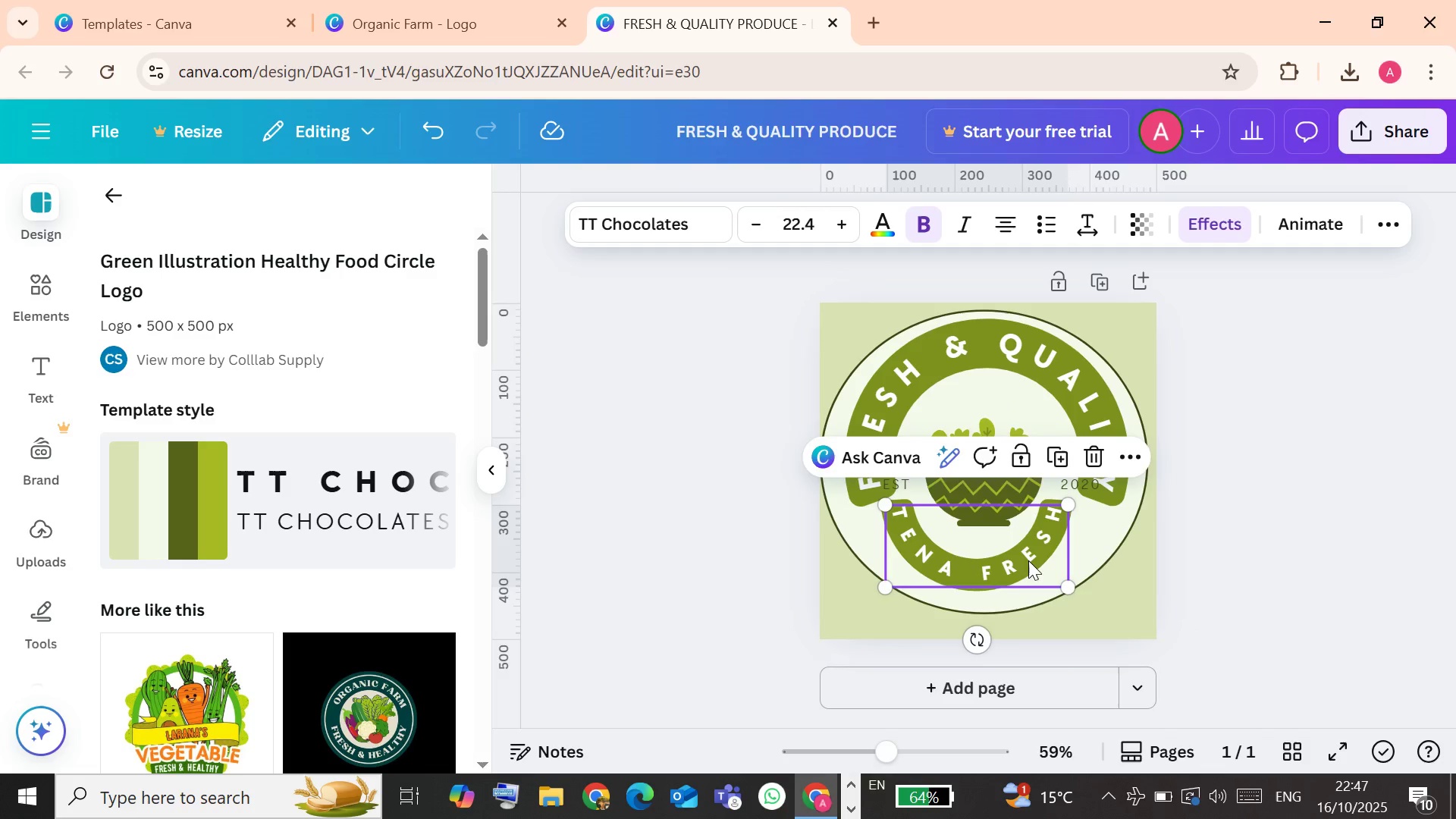 
left_click_drag(start_coordinate=[1028, 560], to_coordinate=[1040, 568])
 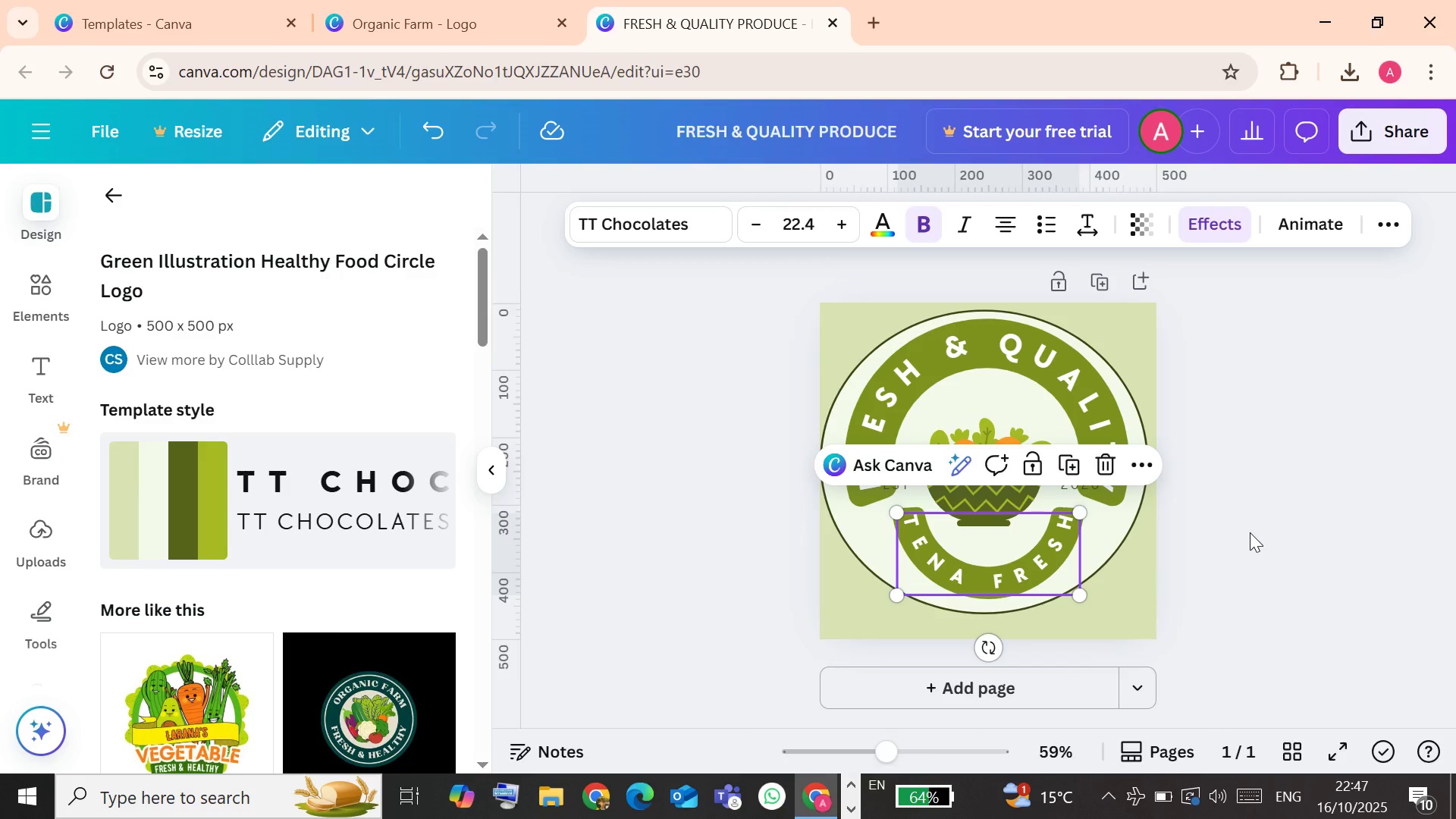 
left_click([1250, 532])
 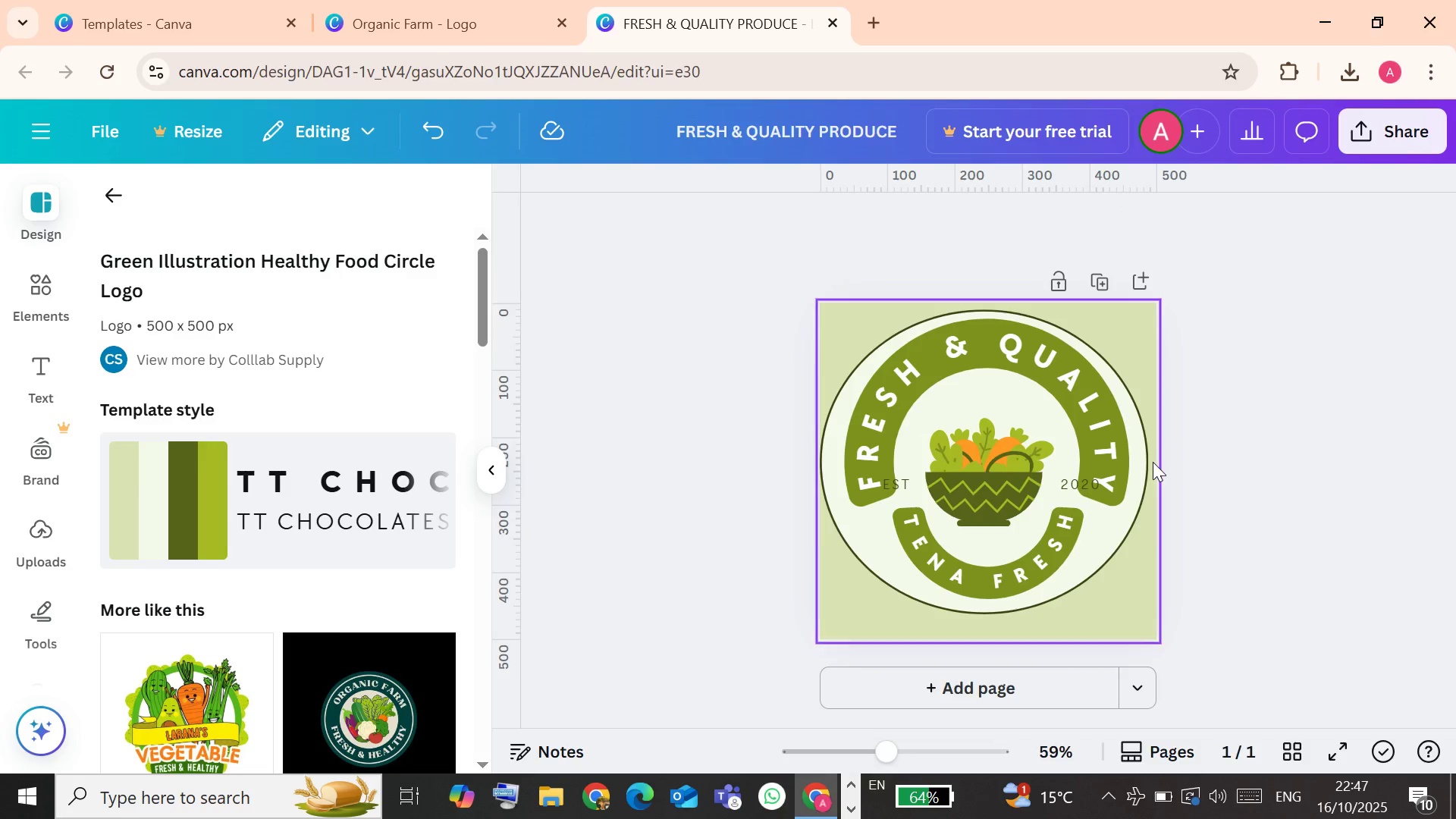 
left_click([1146, 457])
 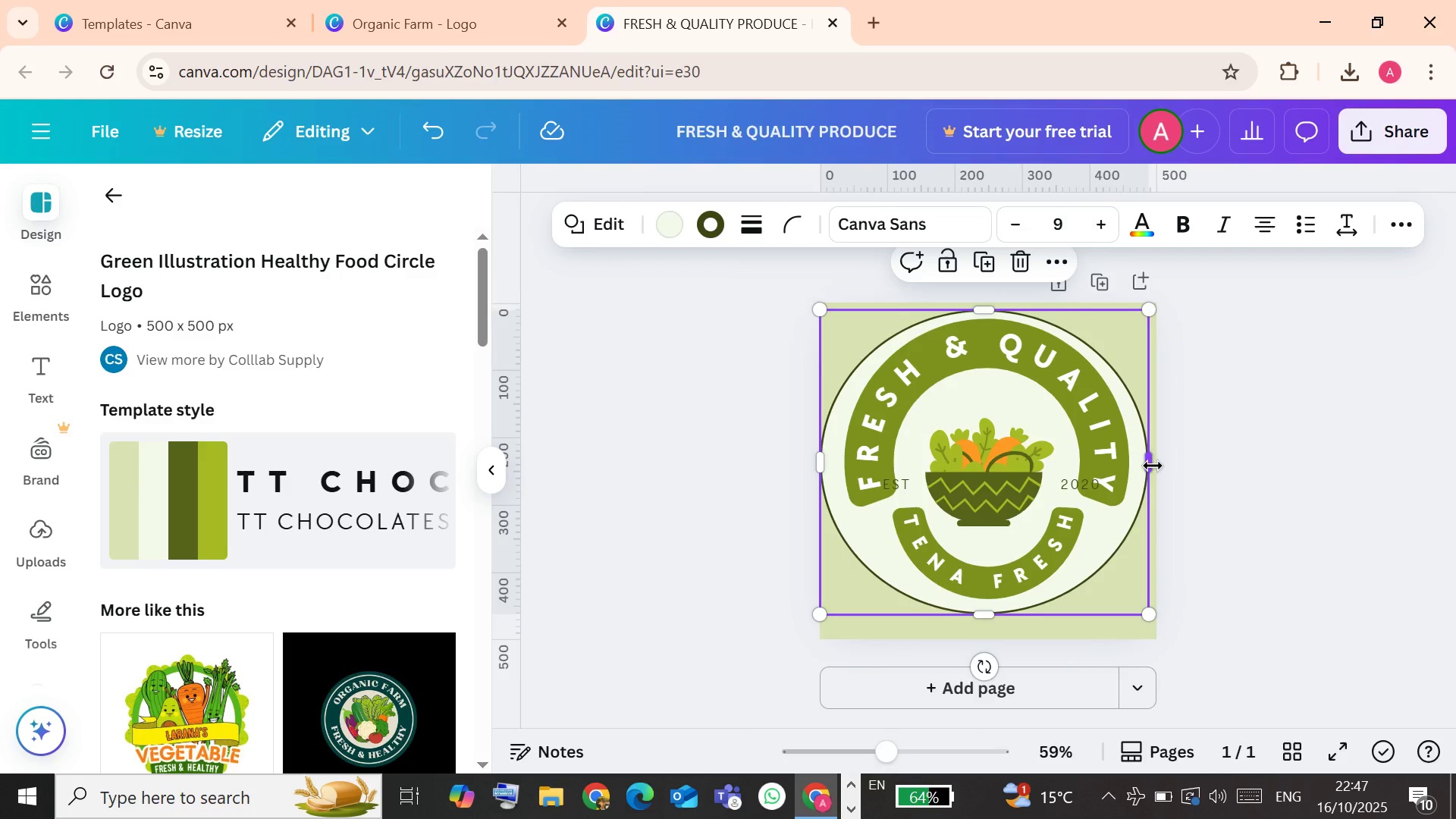 
left_click_drag(start_coordinate=[1153, 466], to_coordinate=[1137, 469])
 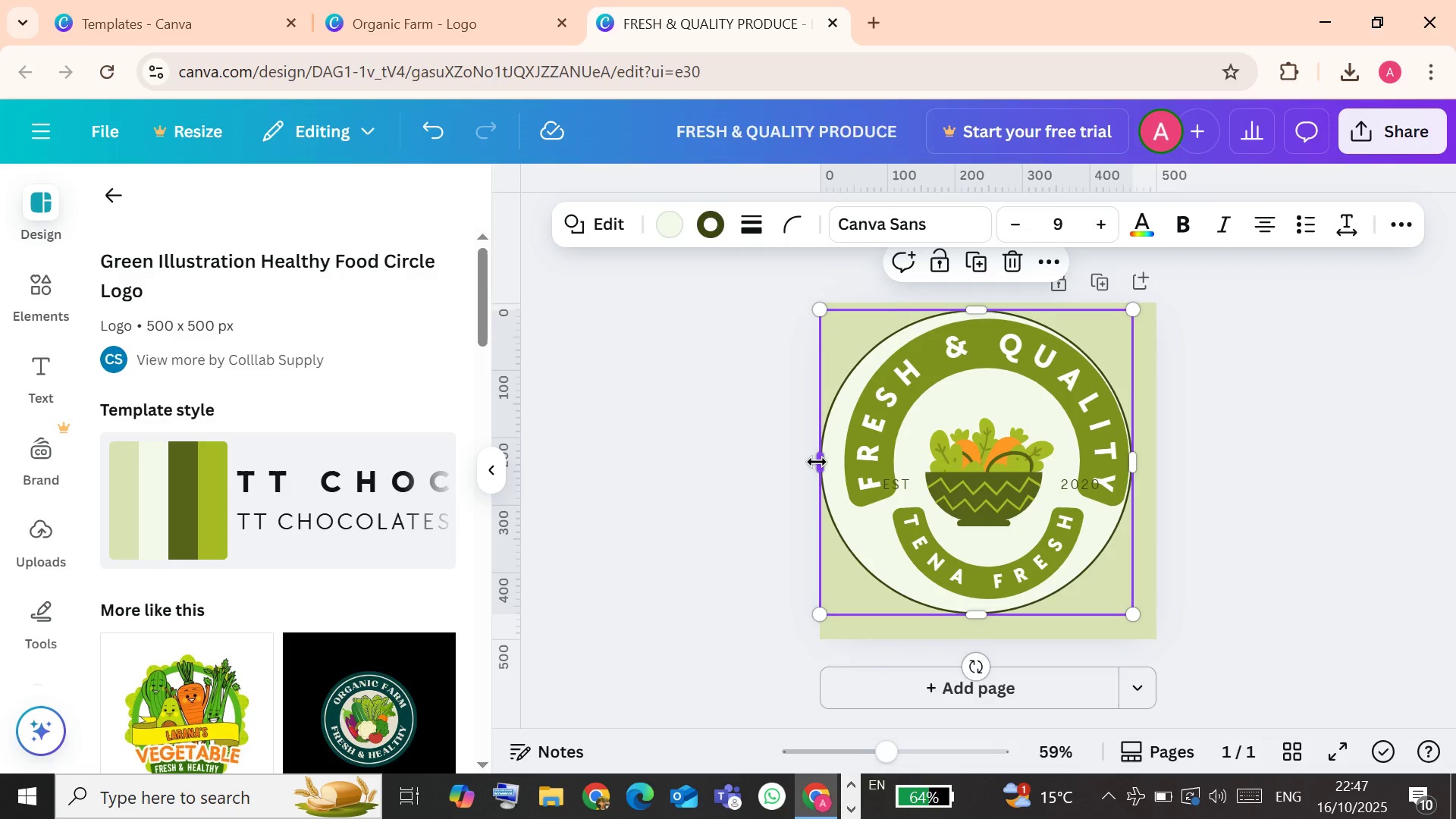 
left_click_drag(start_coordinate=[818, 463], to_coordinate=[836, 467])
 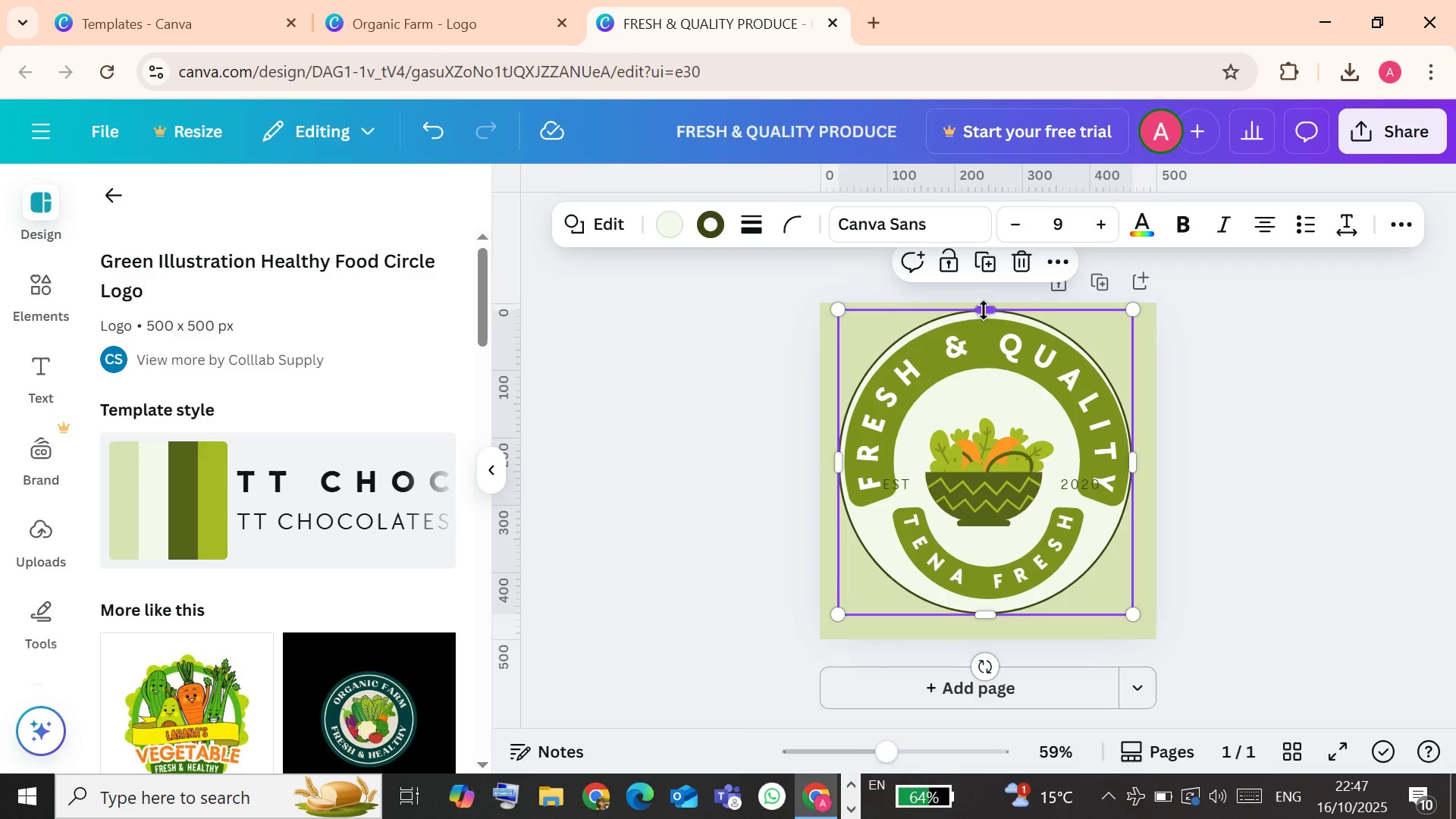 
left_click_drag(start_coordinate=[984, 312], to_coordinate=[988, 318])
 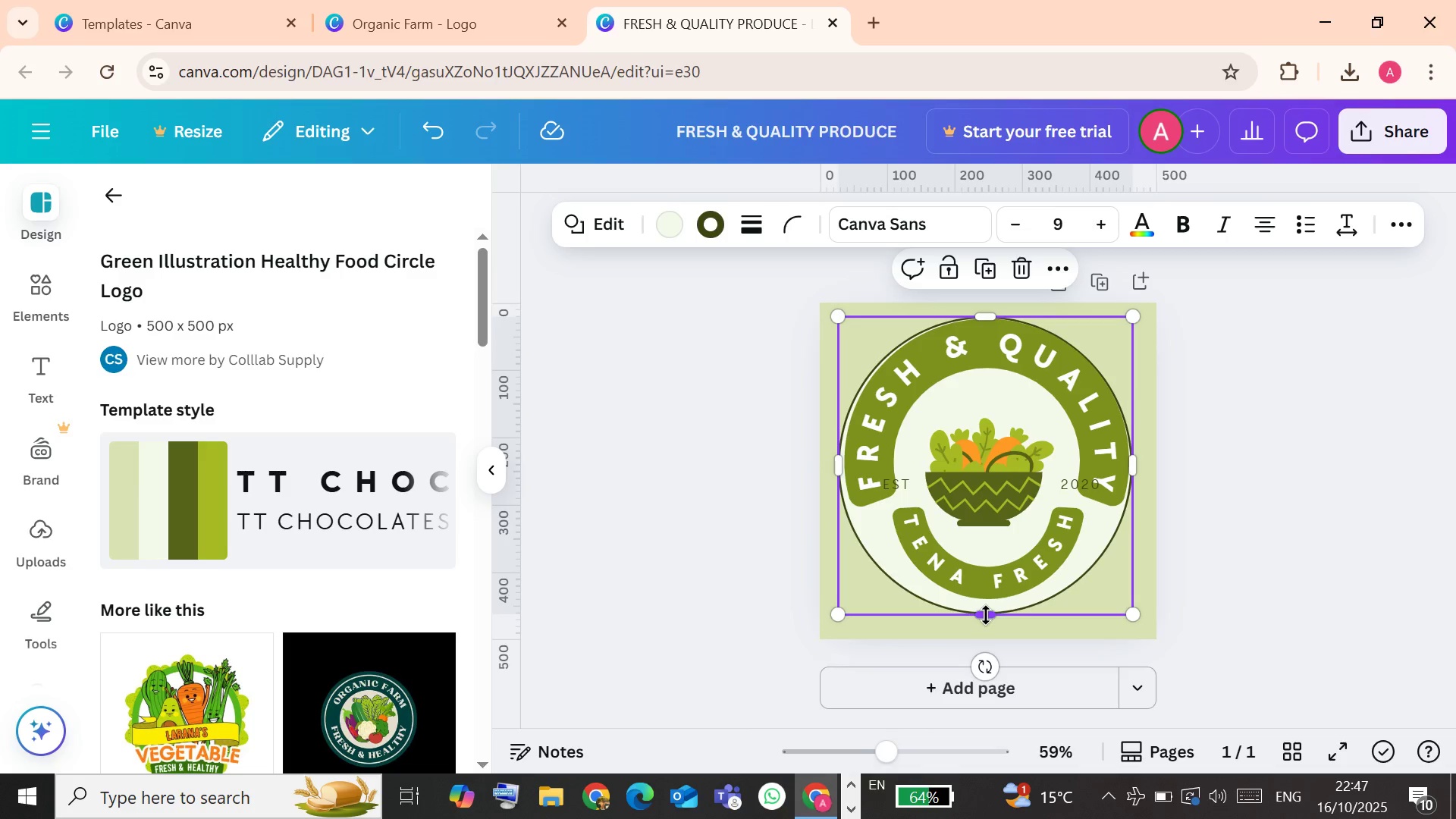 
left_click_drag(start_coordinate=[986, 616], to_coordinate=[994, 617])
 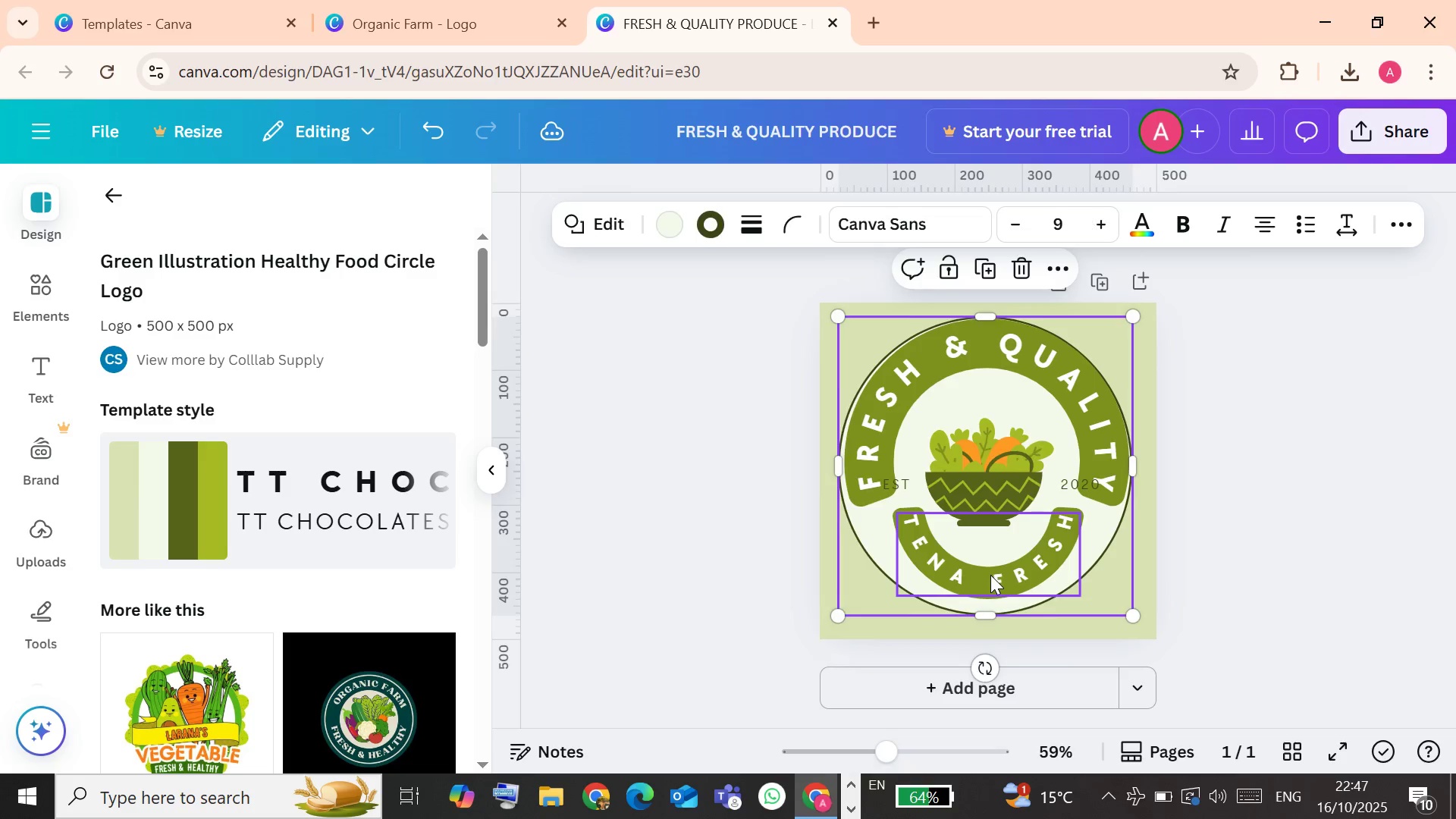 
left_click([990, 570])
 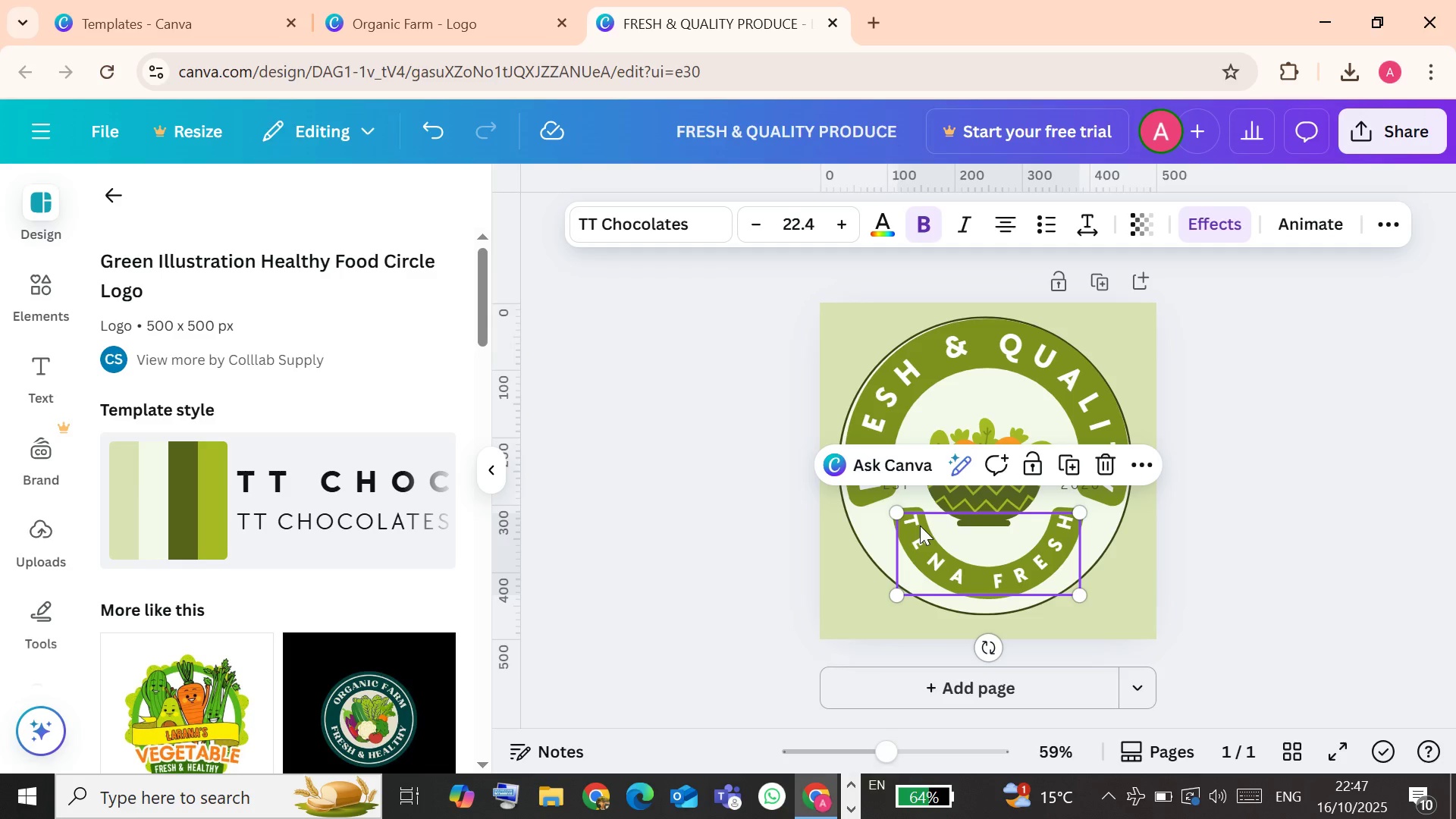 
left_click_drag(start_coordinate=[898, 519], to_coordinate=[899, 528])
 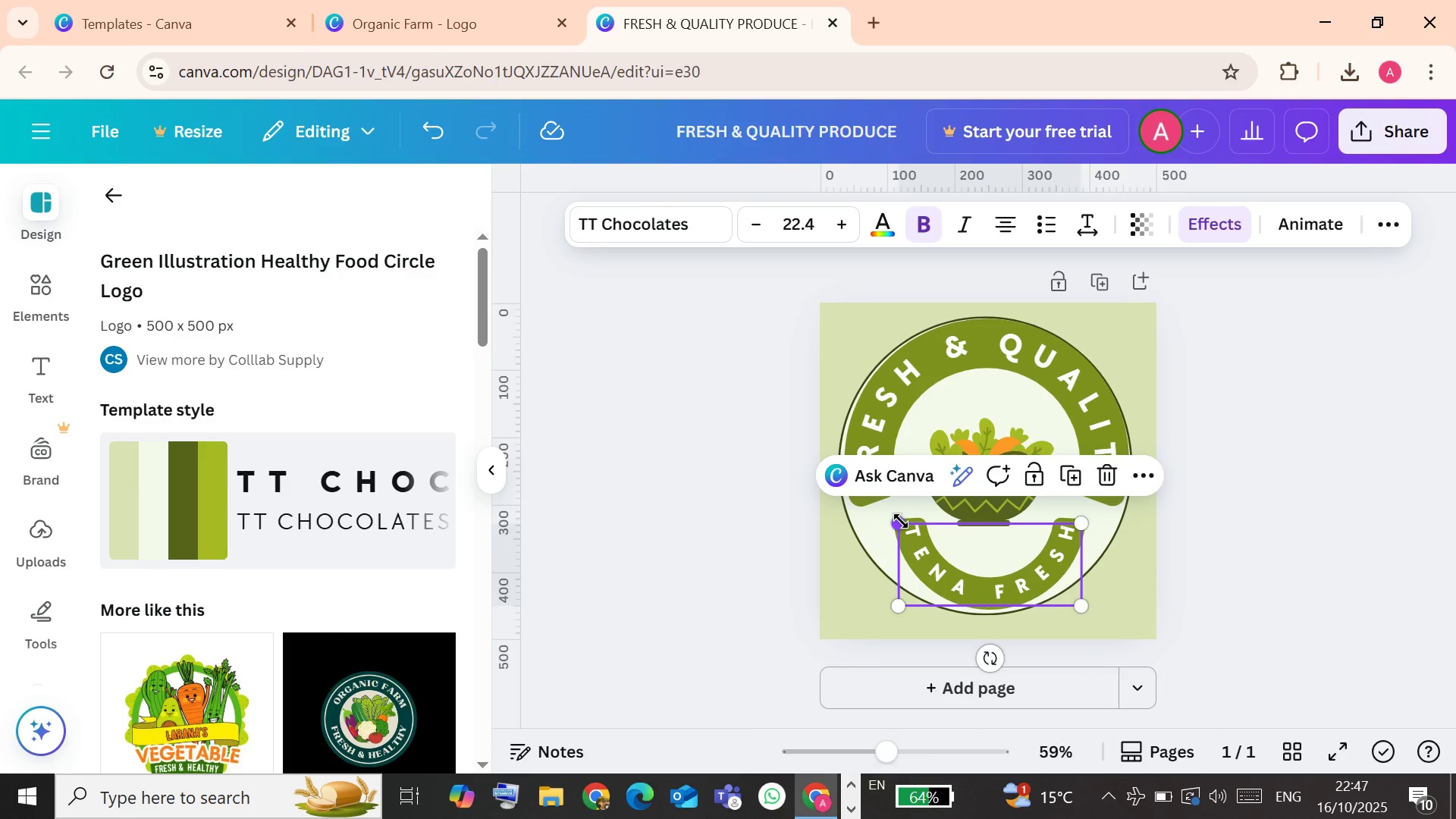 
left_click_drag(start_coordinate=[901, 523], to_coordinate=[883, 513])
 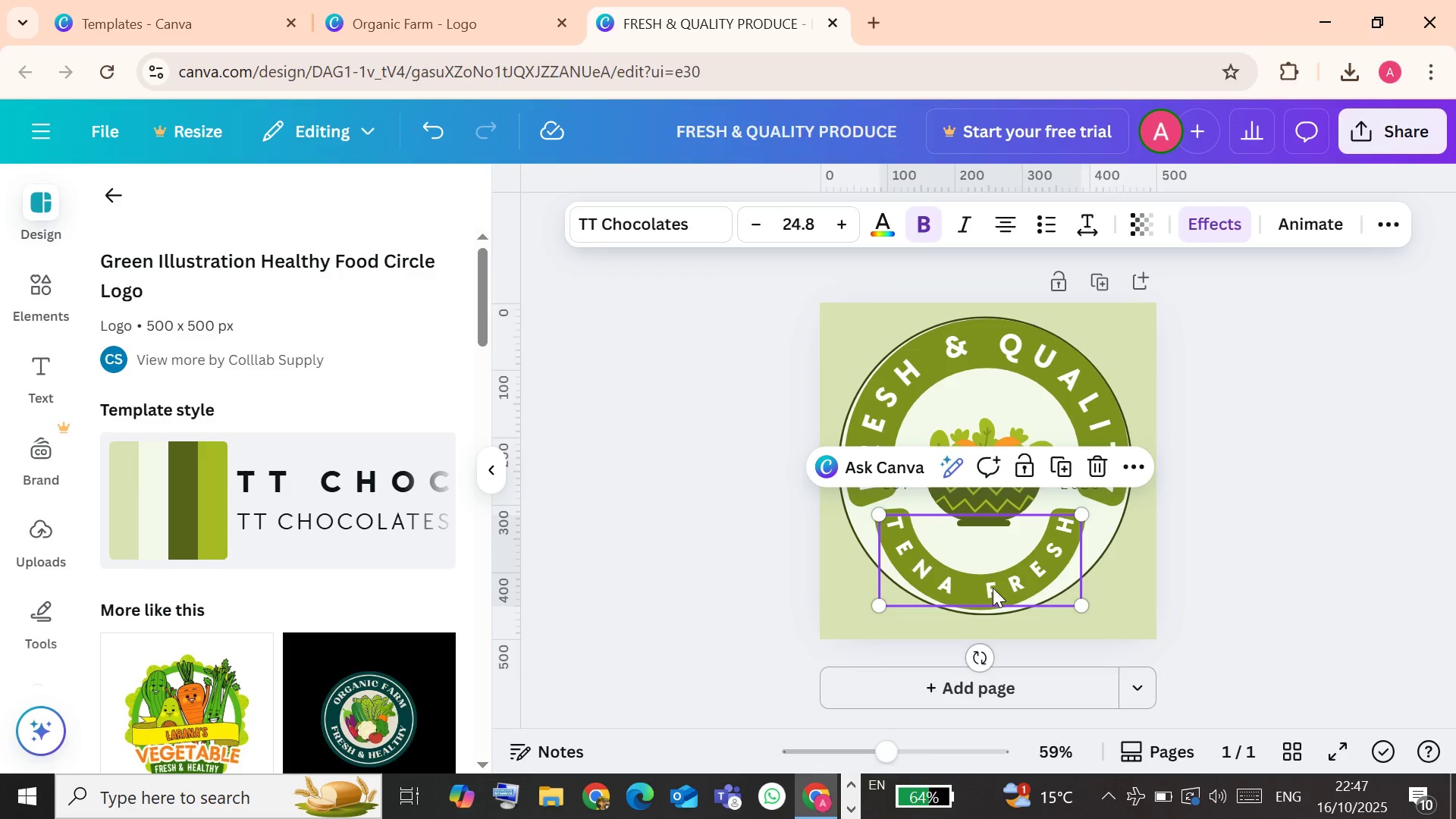 
left_click_drag(start_coordinate=[993, 588], to_coordinate=[1001, 580])
 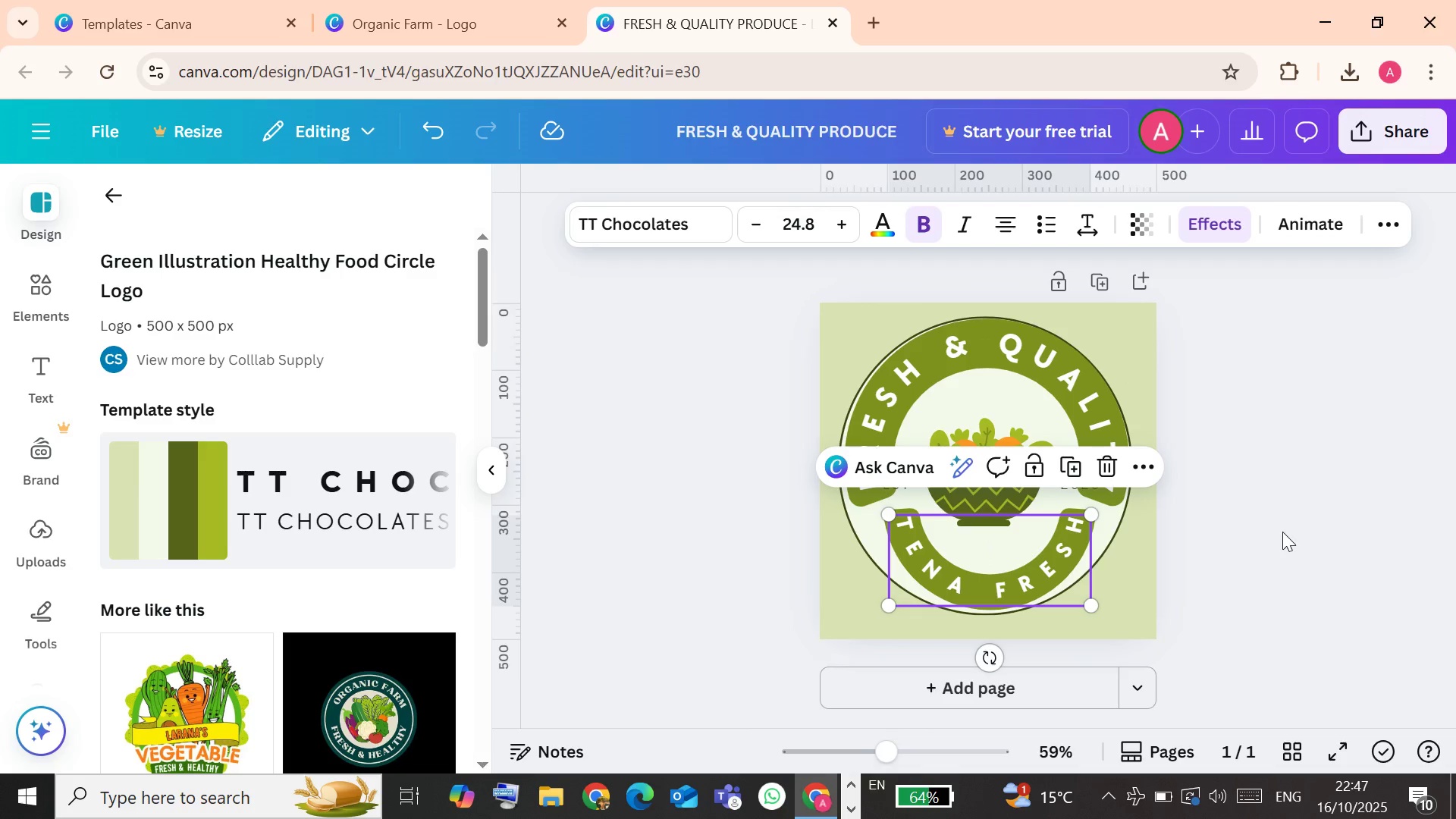 
left_click([1293, 532])
 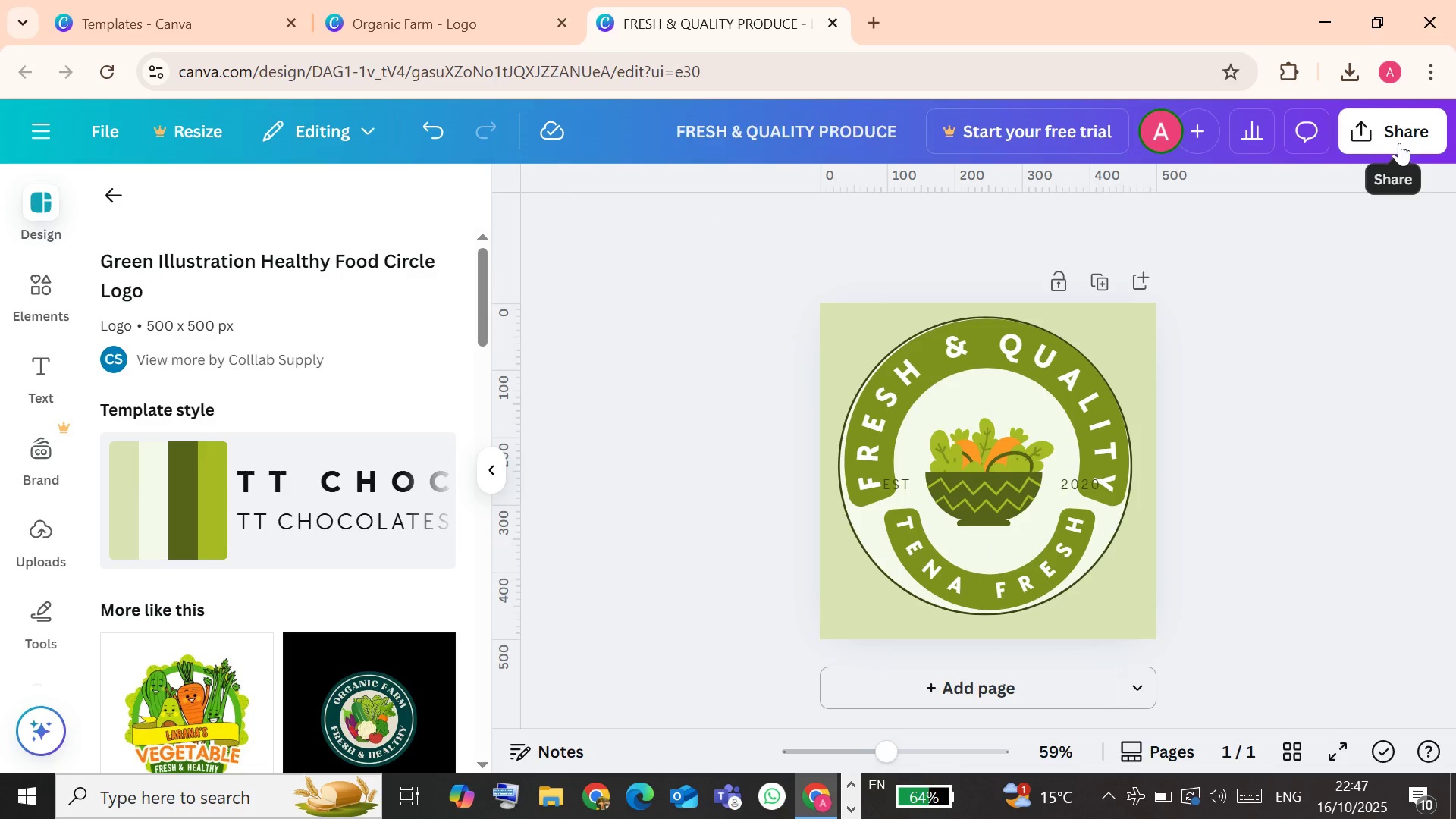 
left_click([1399, 140])
 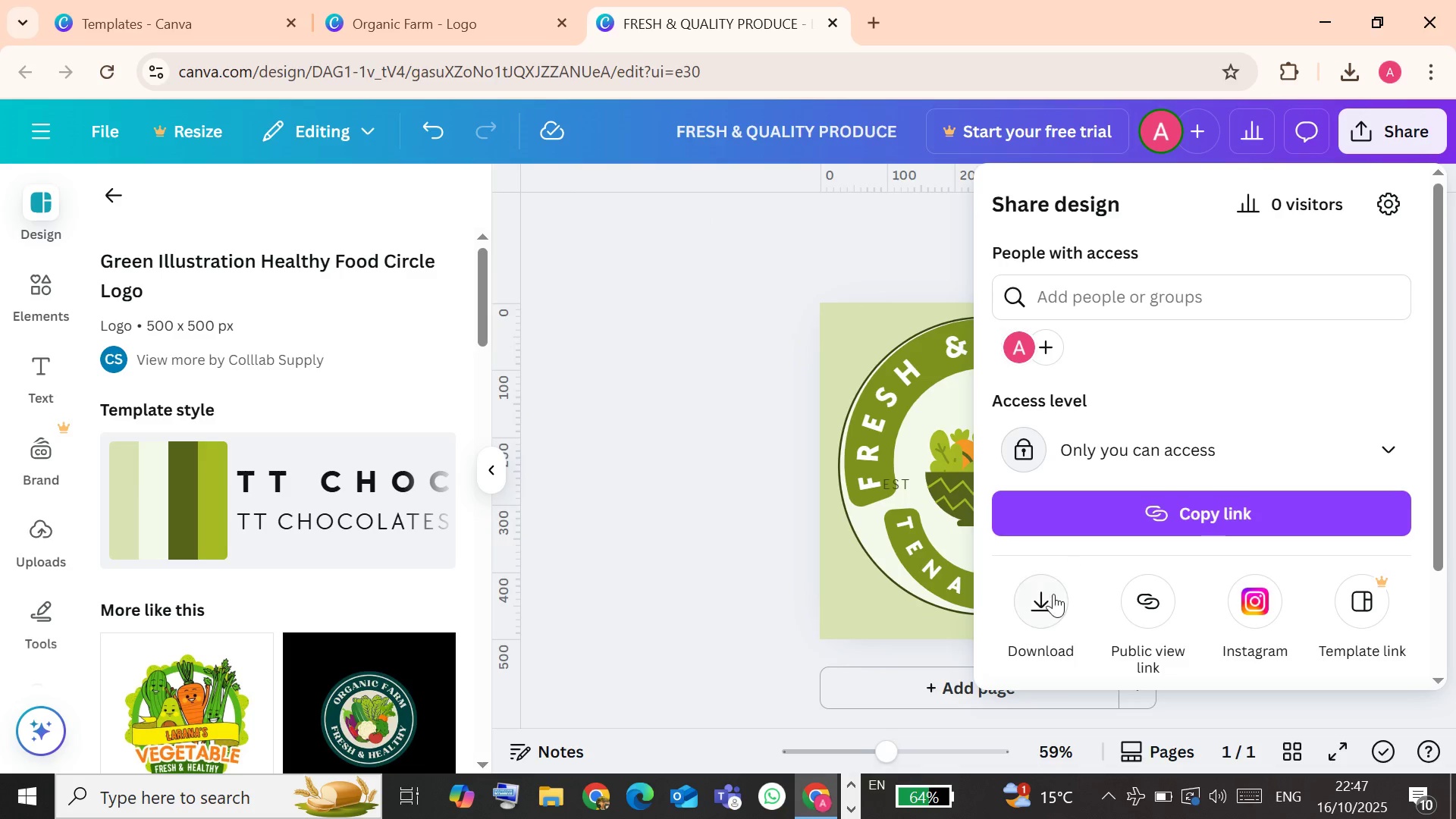 
left_click([1053, 595])
 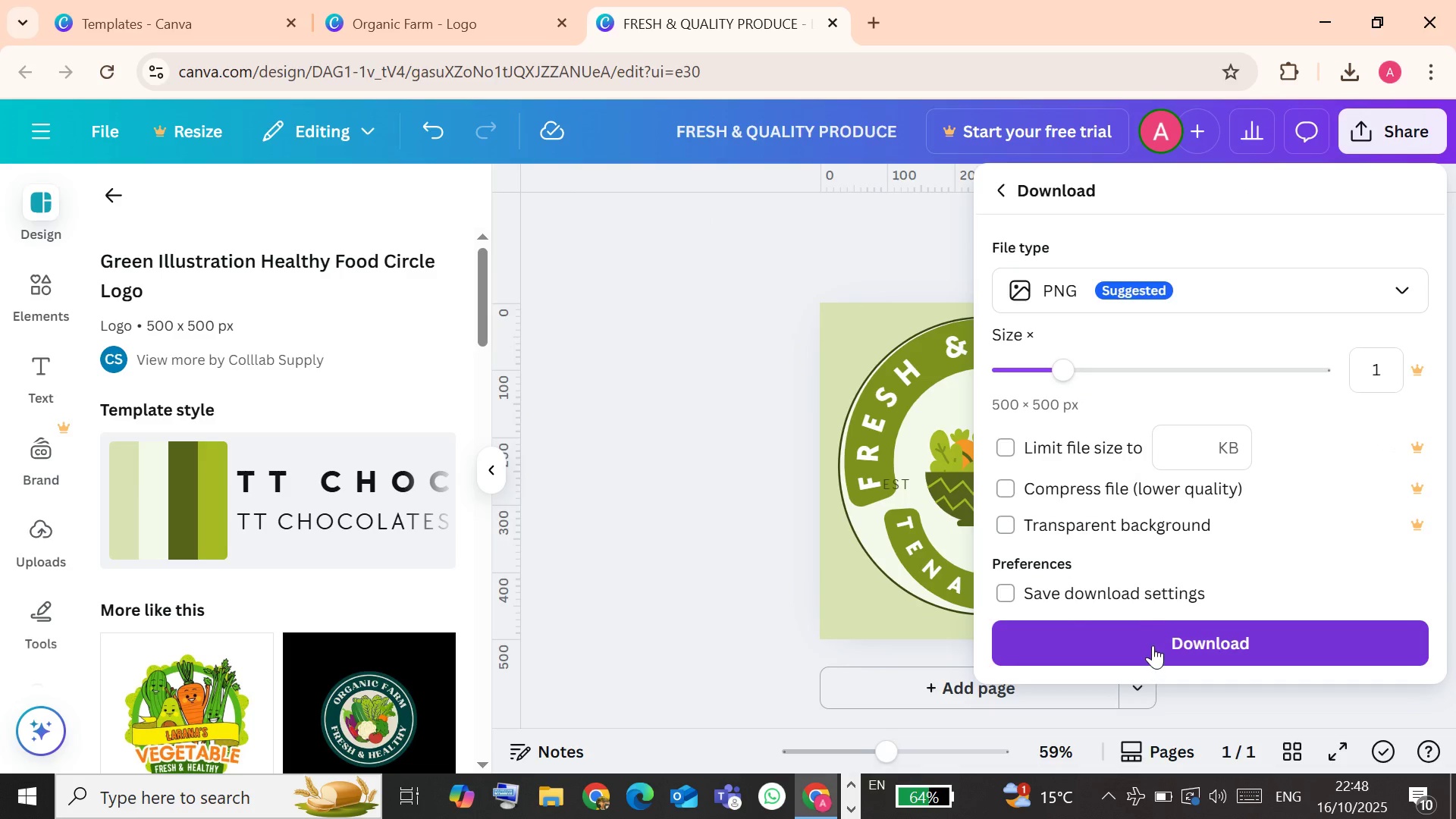 
left_click([1153, 641])
 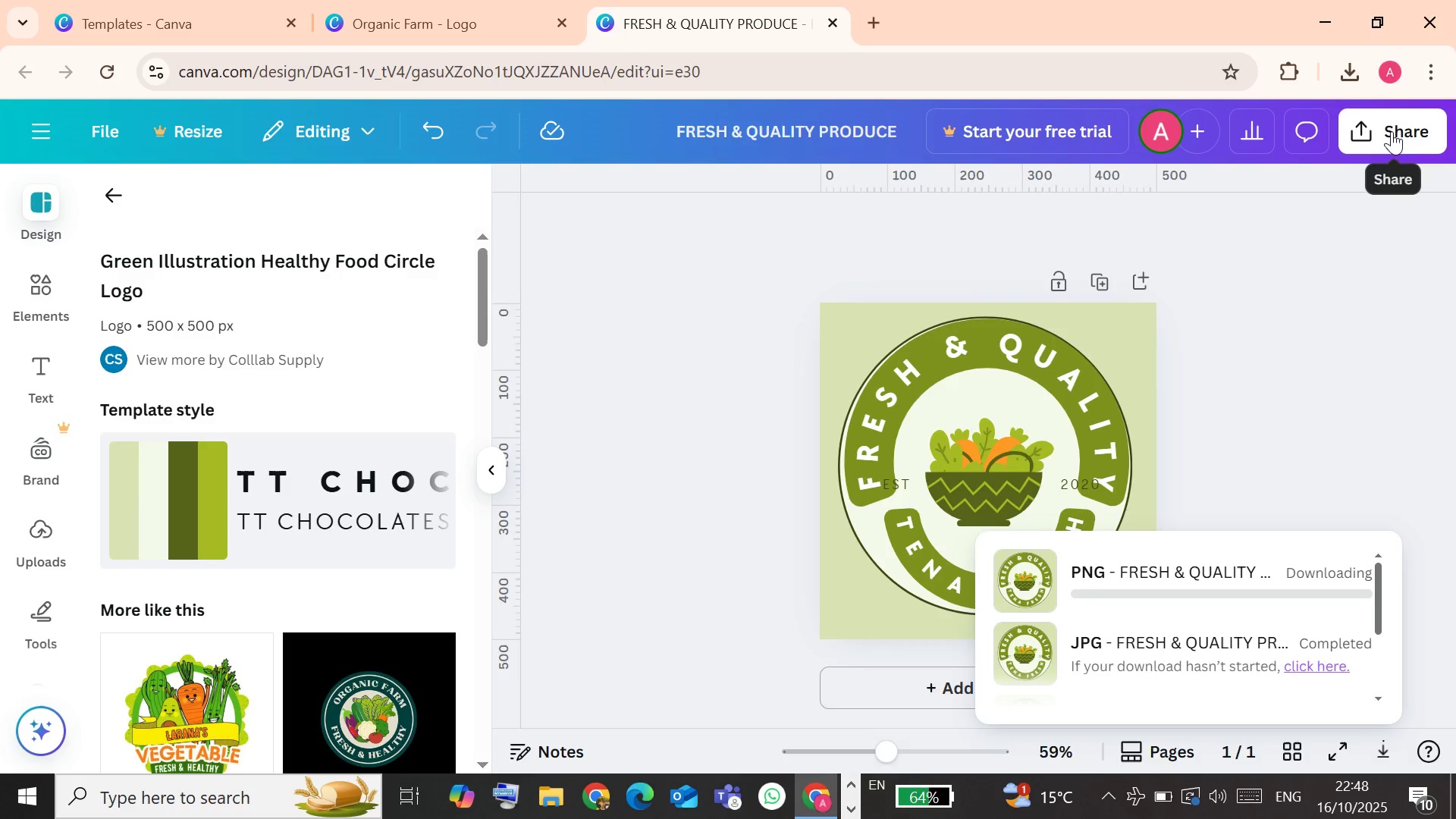 
left_click([1392, 131])
 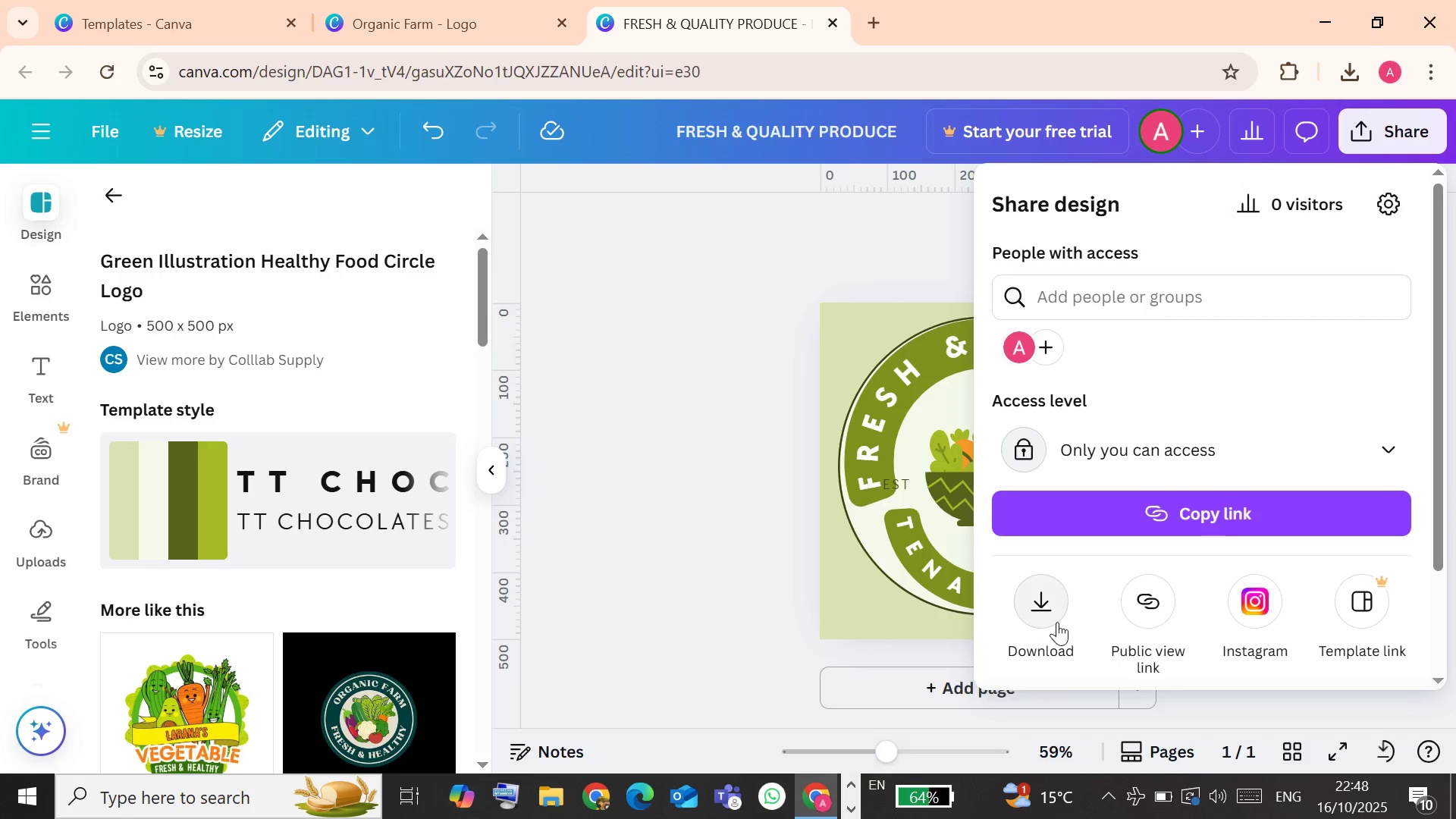 
left_click([1053, 616])
 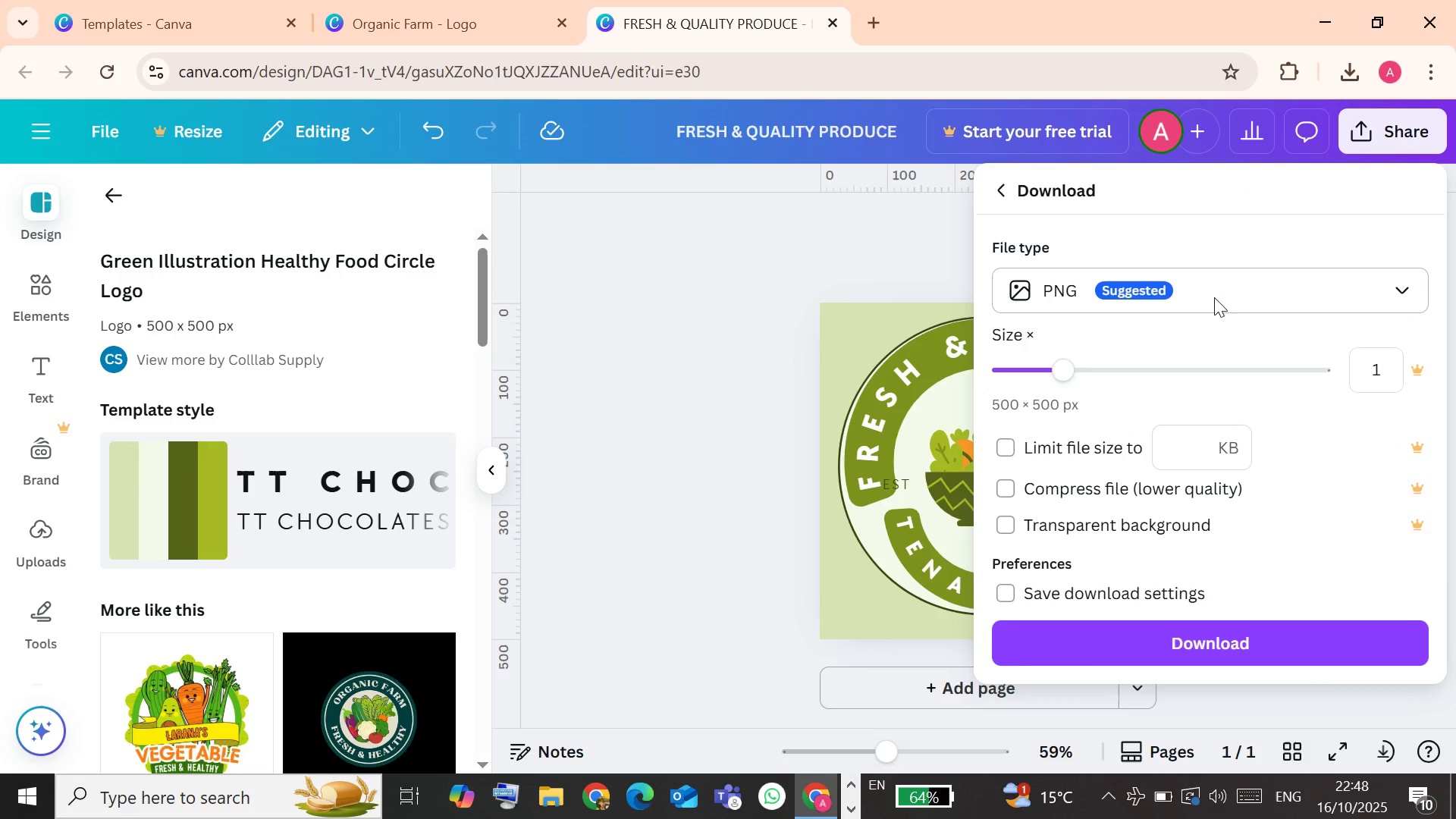 
left_click([1214, 297])
 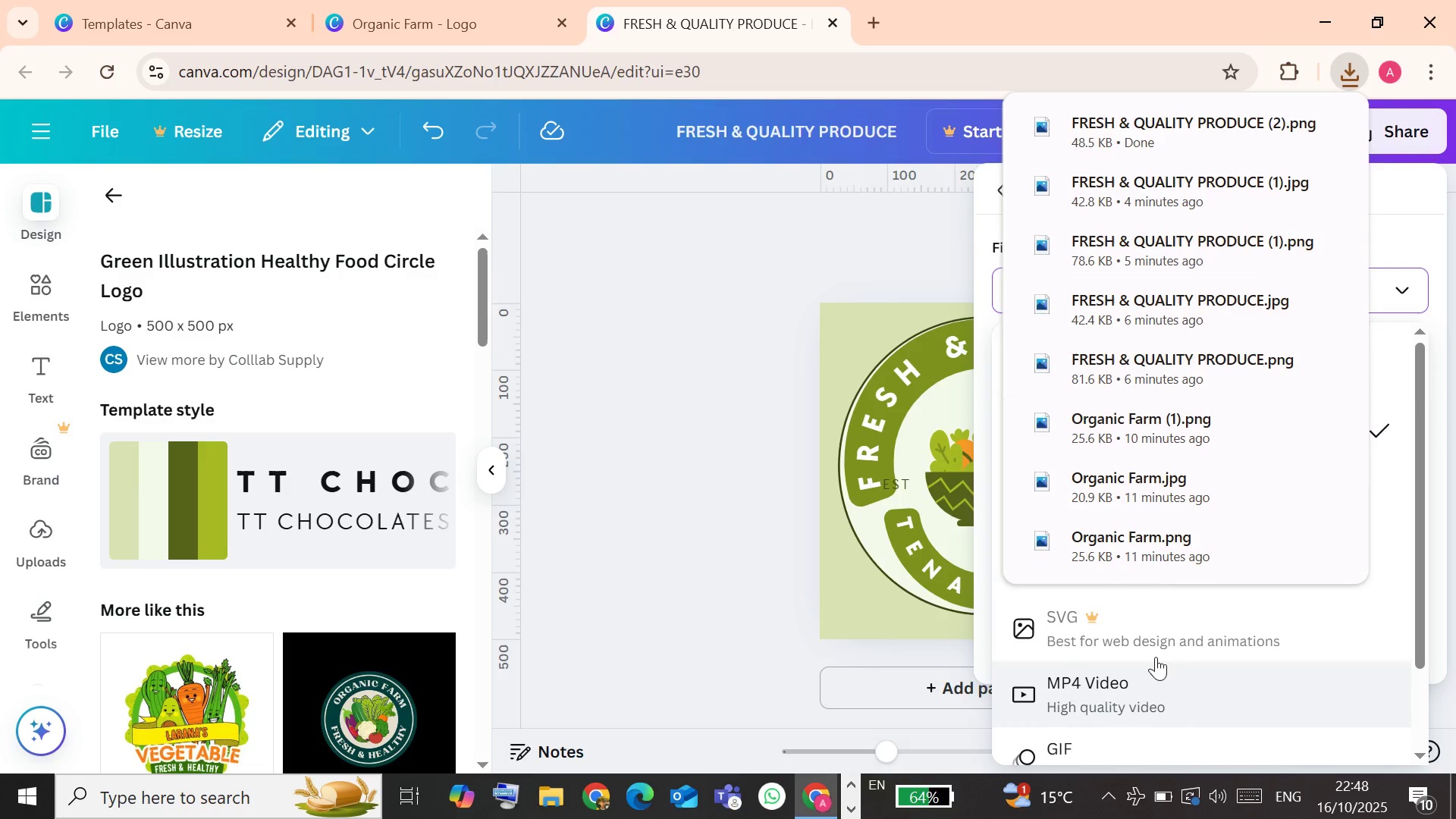 
scroll: coordinate [1068, 626], scroll_direction: down, amount: 1.0
 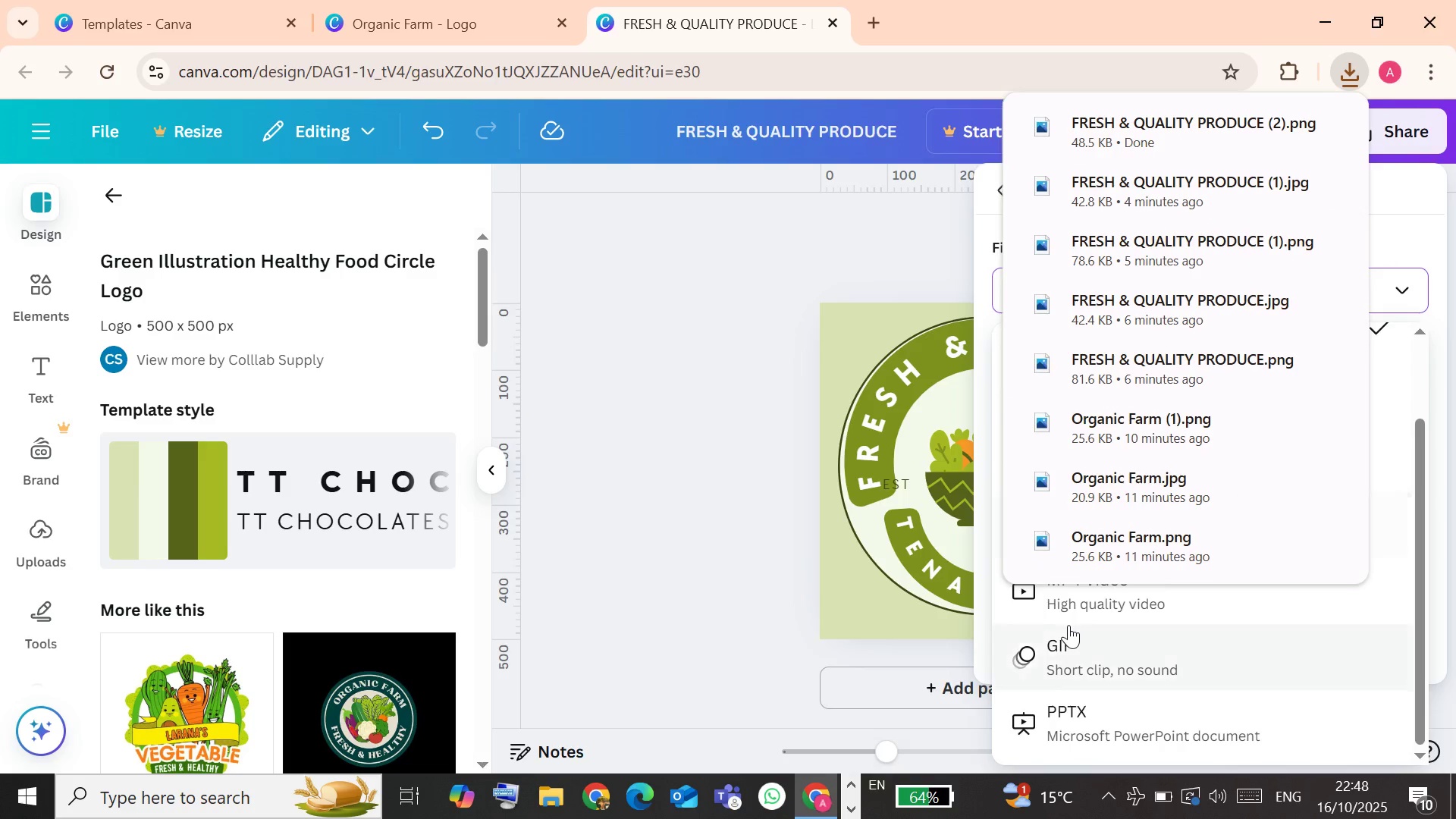 
scroll: coordinate [1070, 625], scroll_direction: up, amount: 3.0
 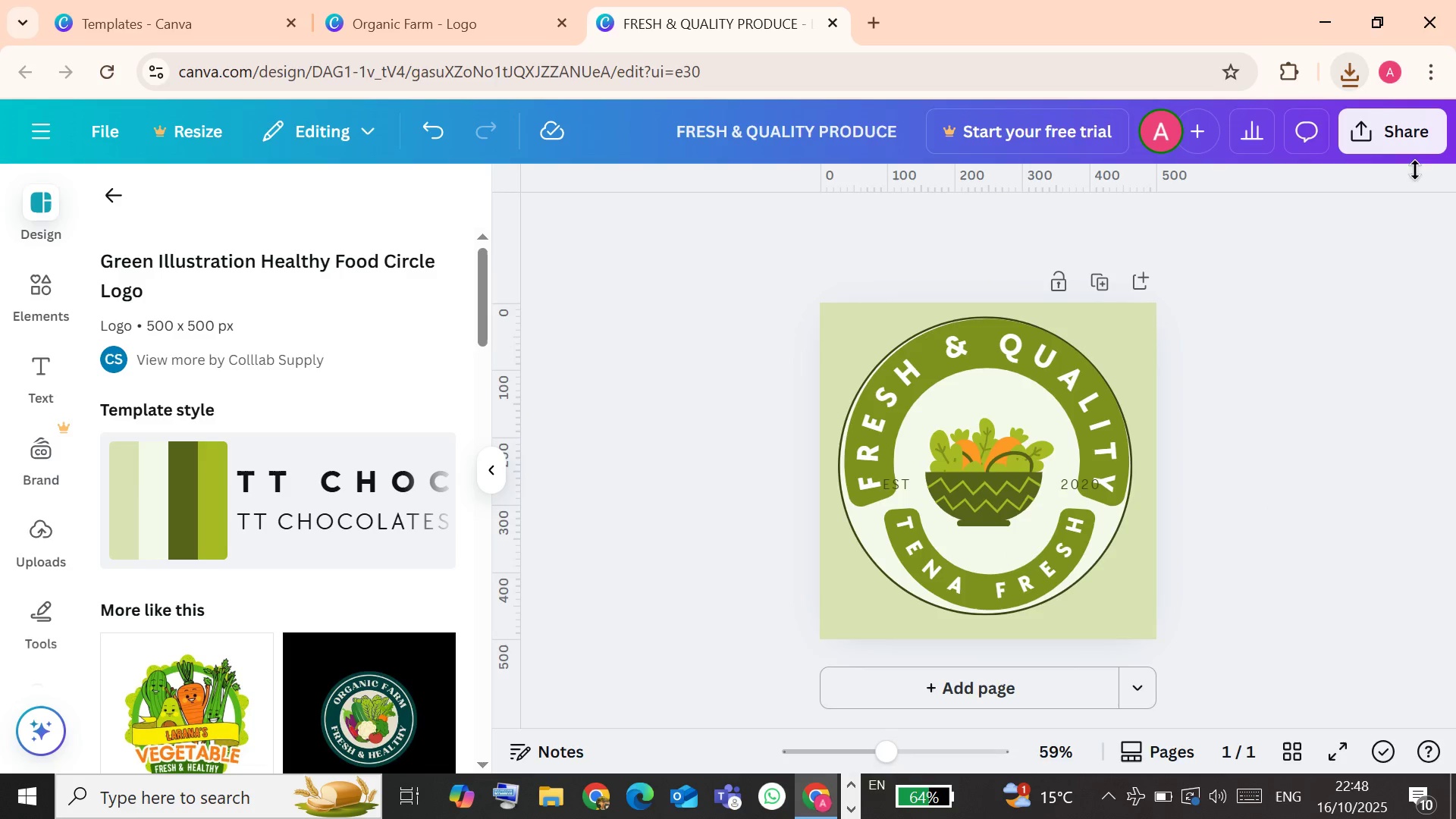 
left_click([1408, 133])
 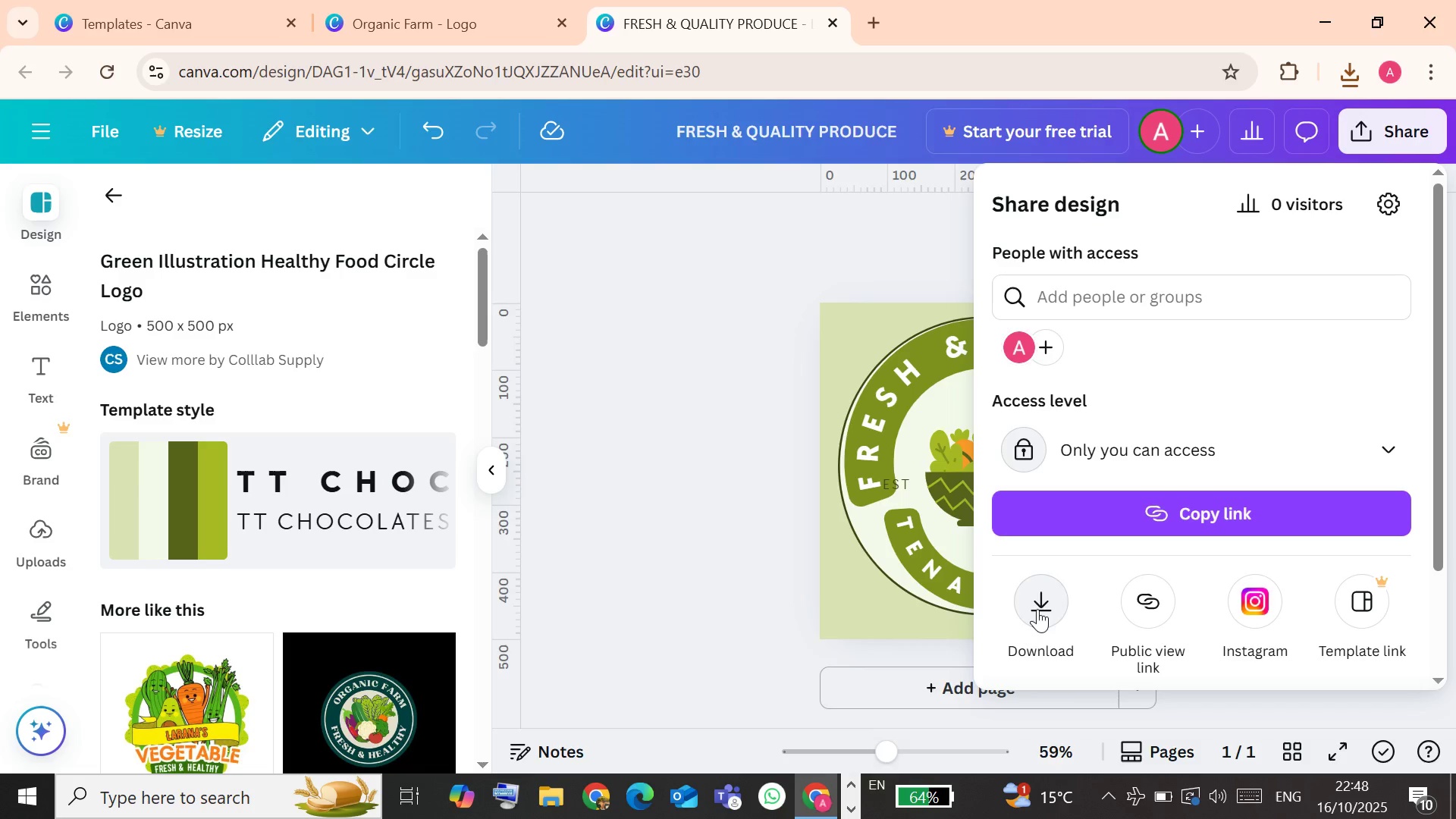 
left_click([1037, 609])
 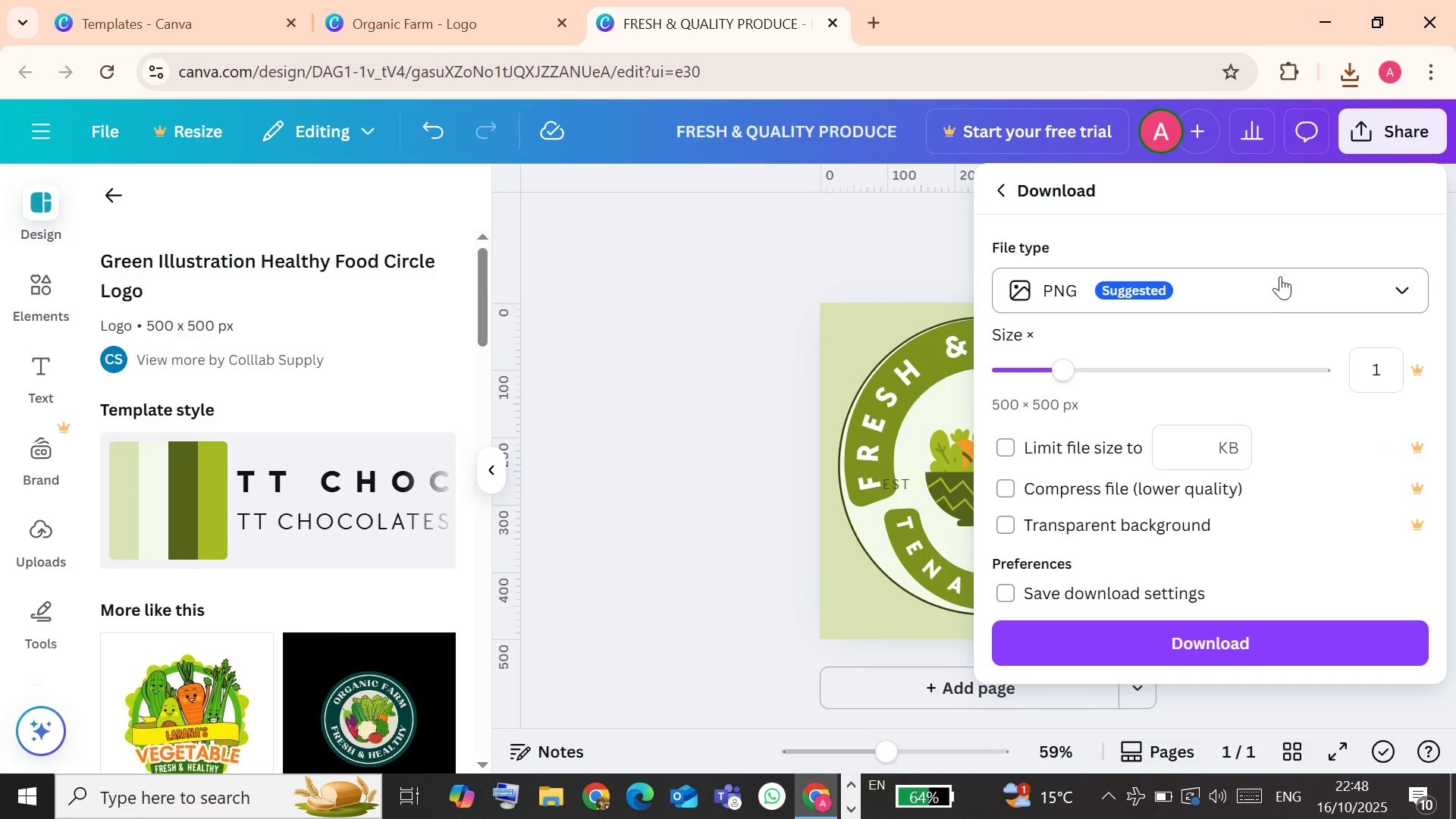 
left_click([1280, 276])
 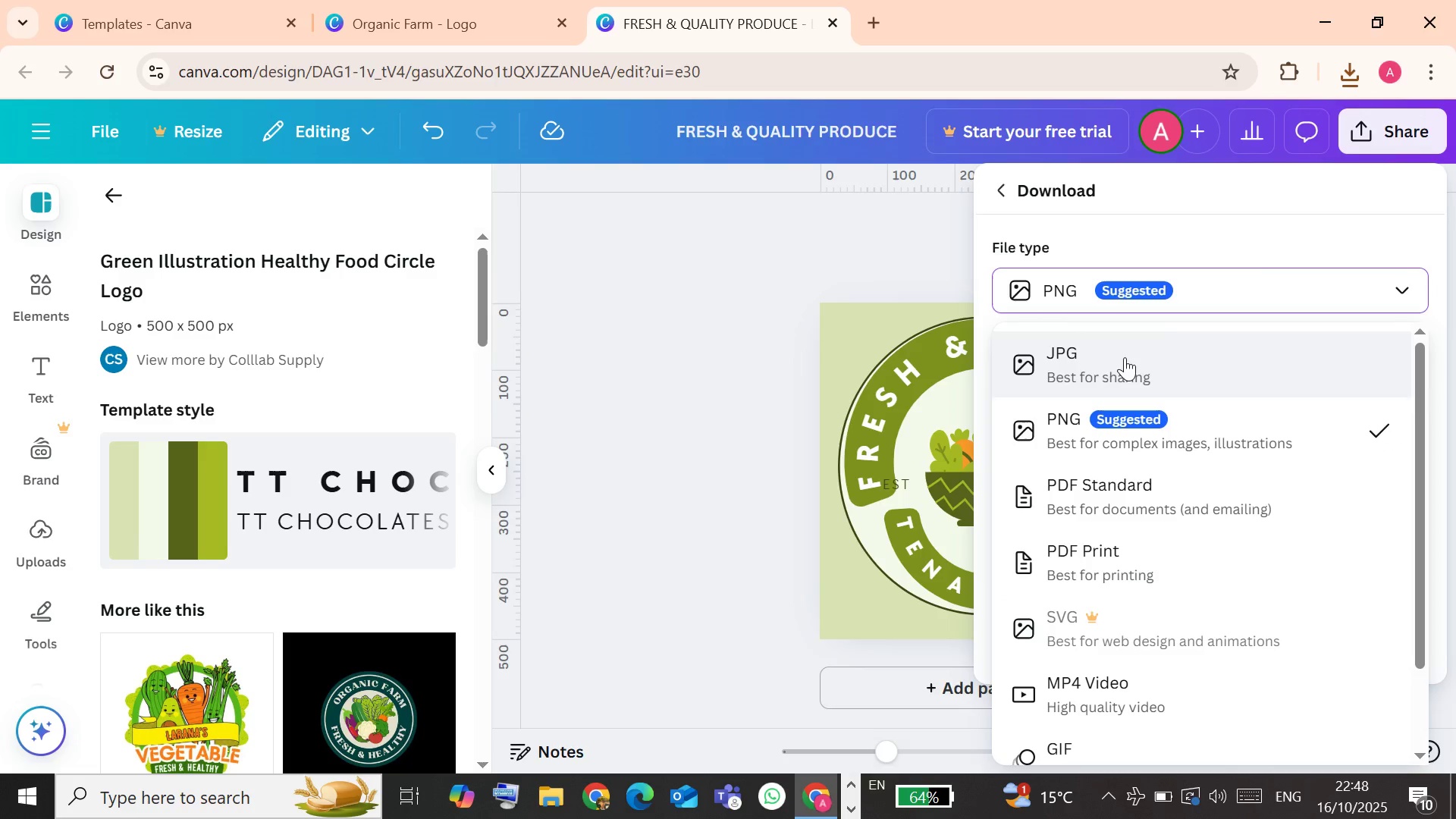 
left_click([1125, 357])
 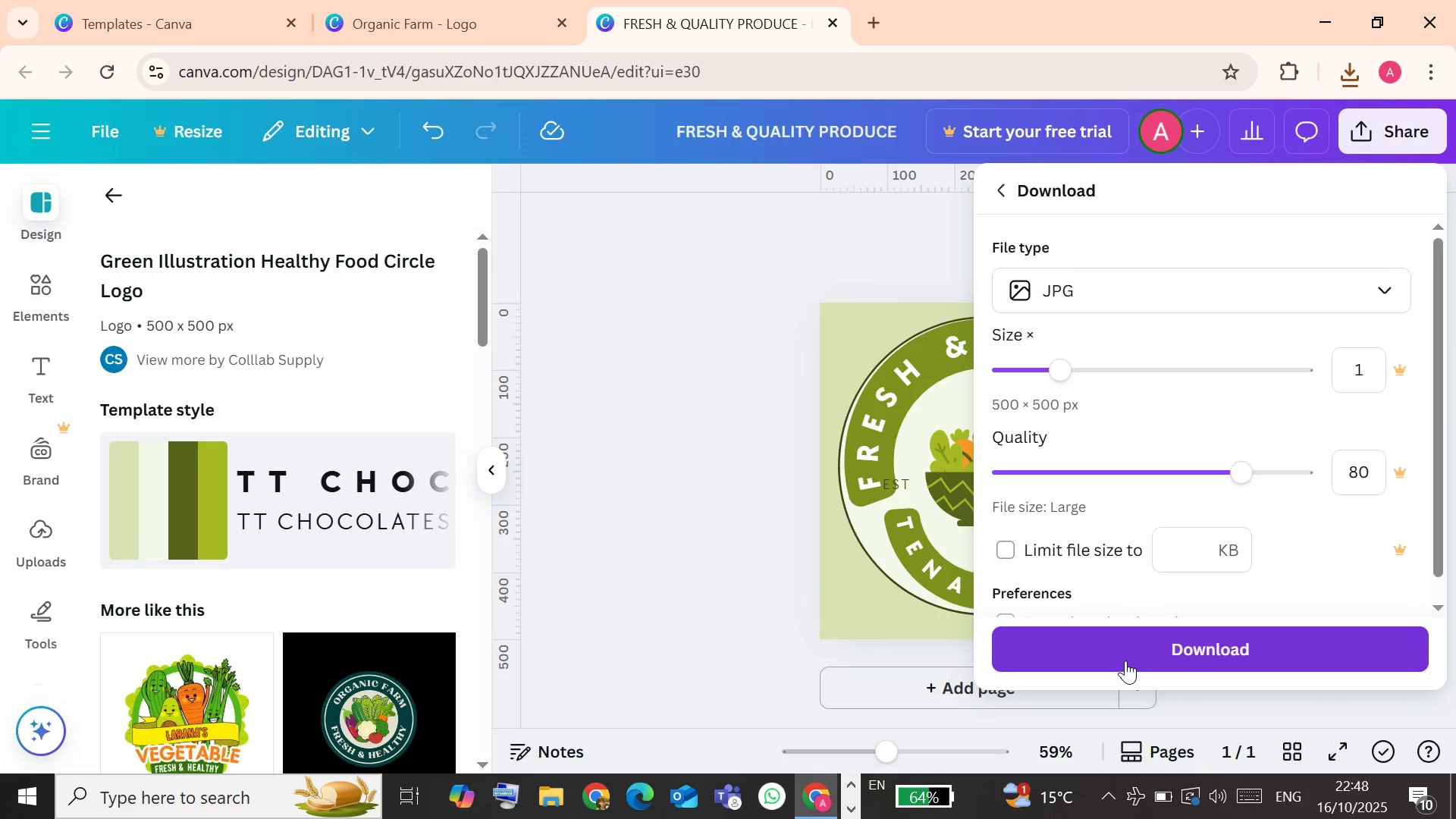 
left_click([1125, 661])
 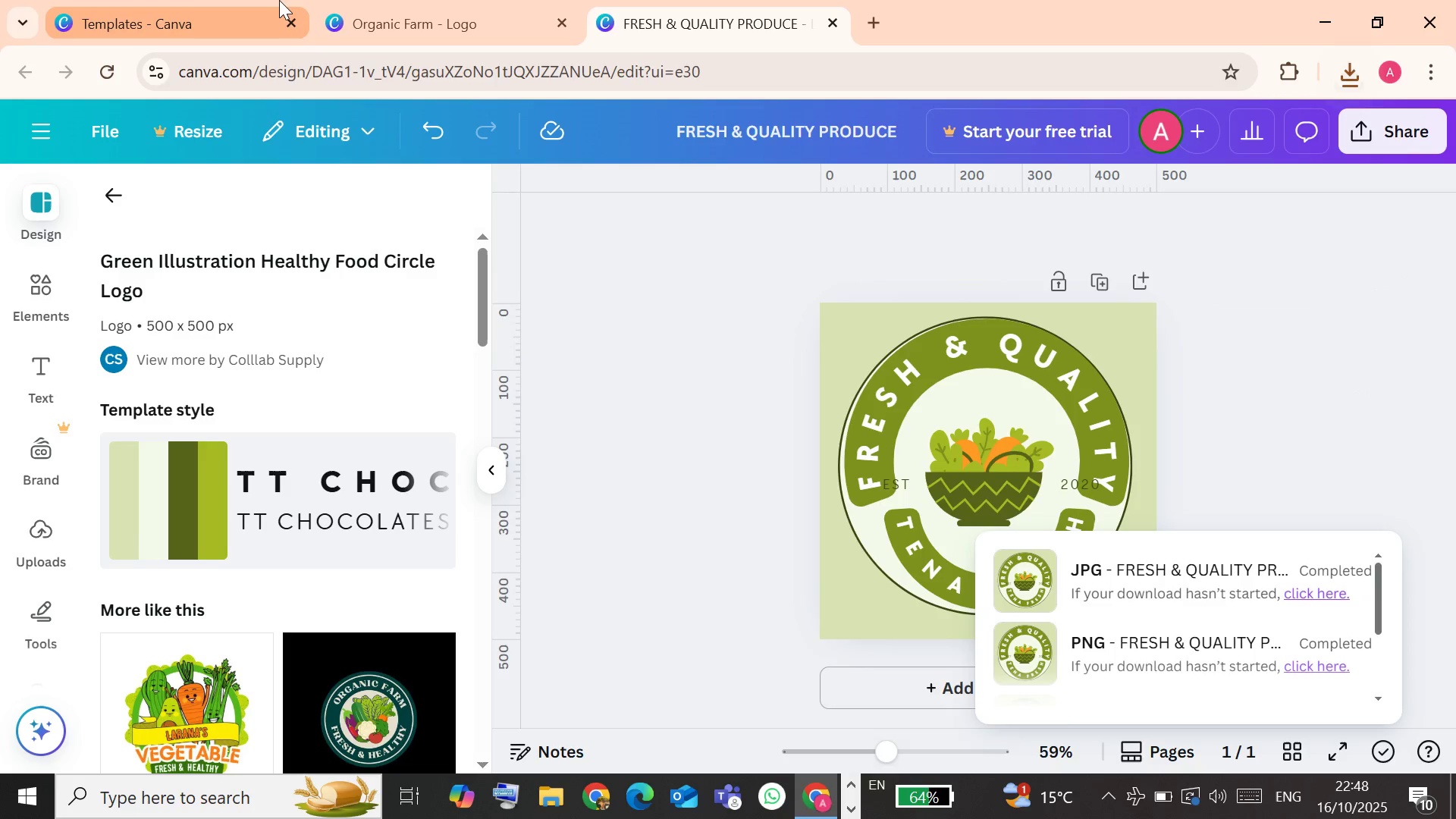 
wait(6.46)
 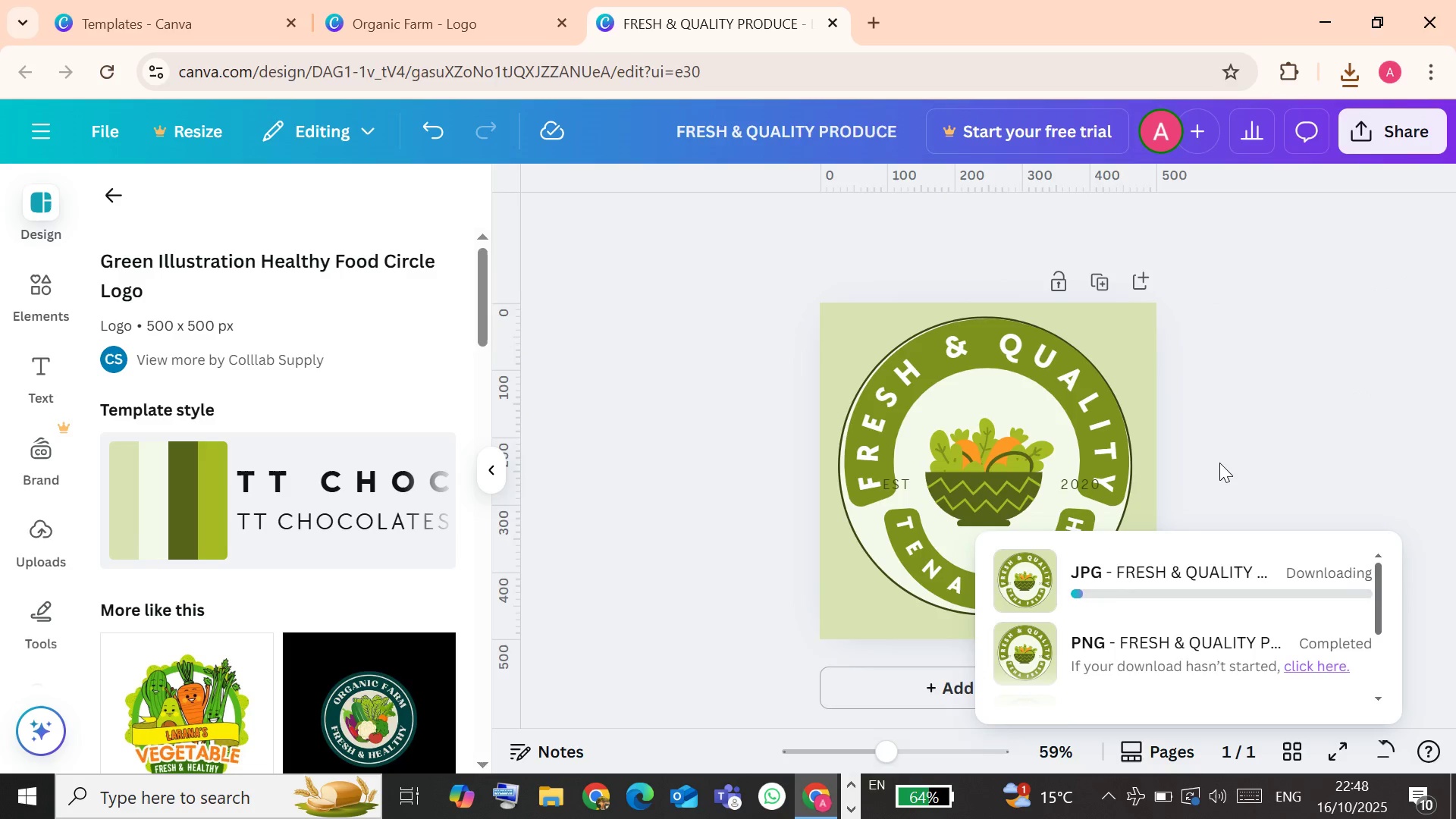 
left_click([240, 0])
 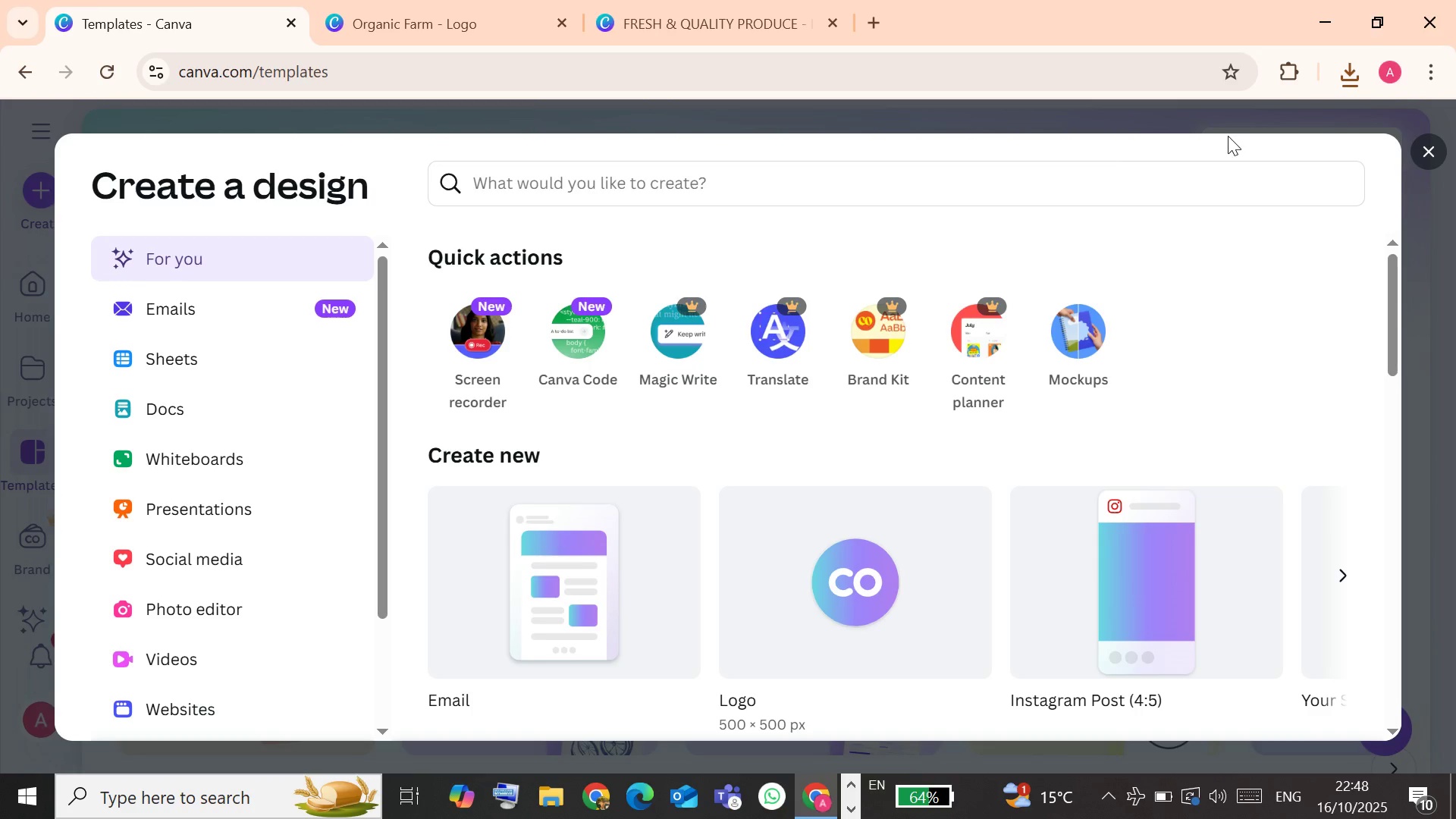 
wait(5.9)
 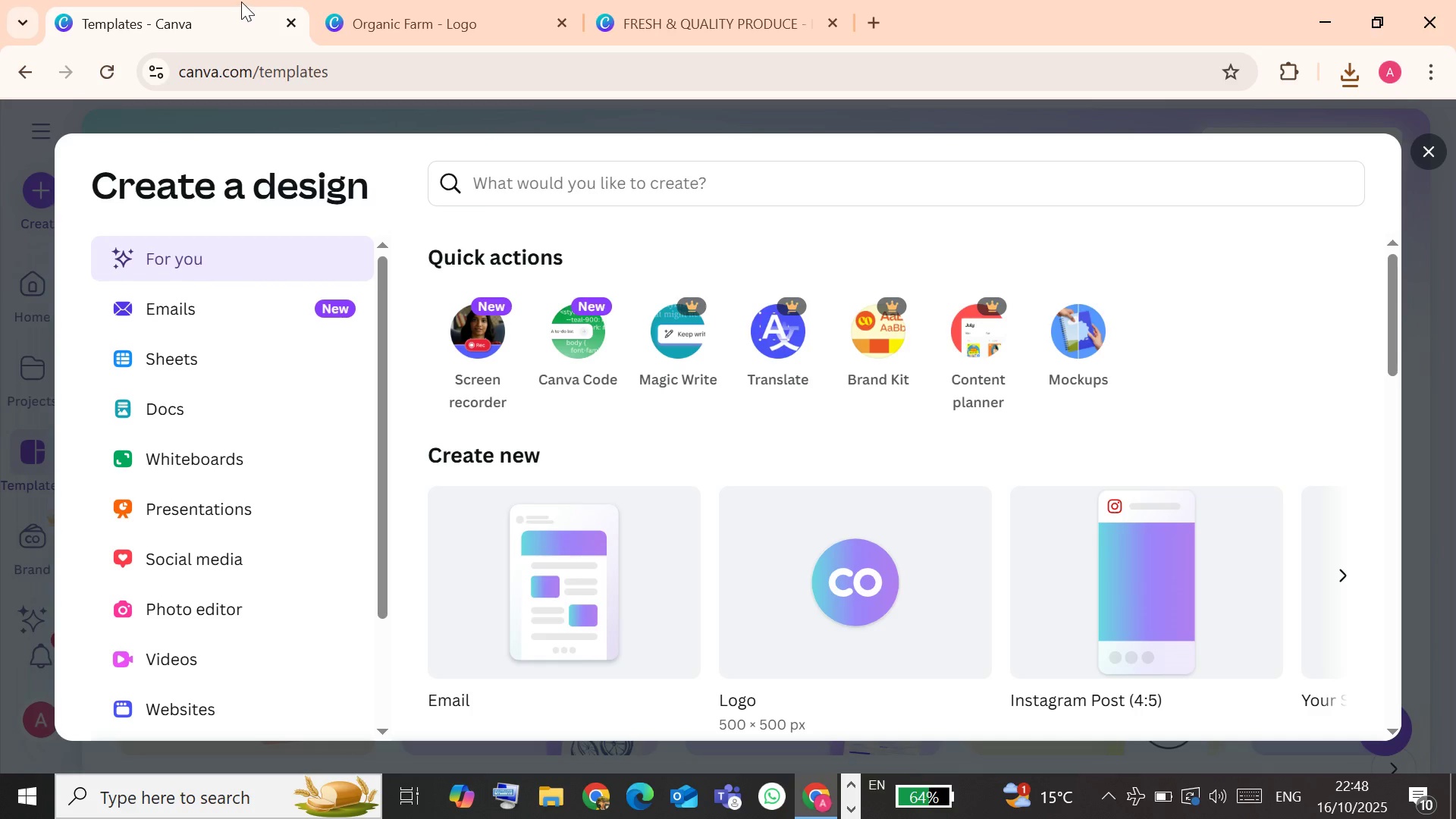 
left_click([745, 7])
 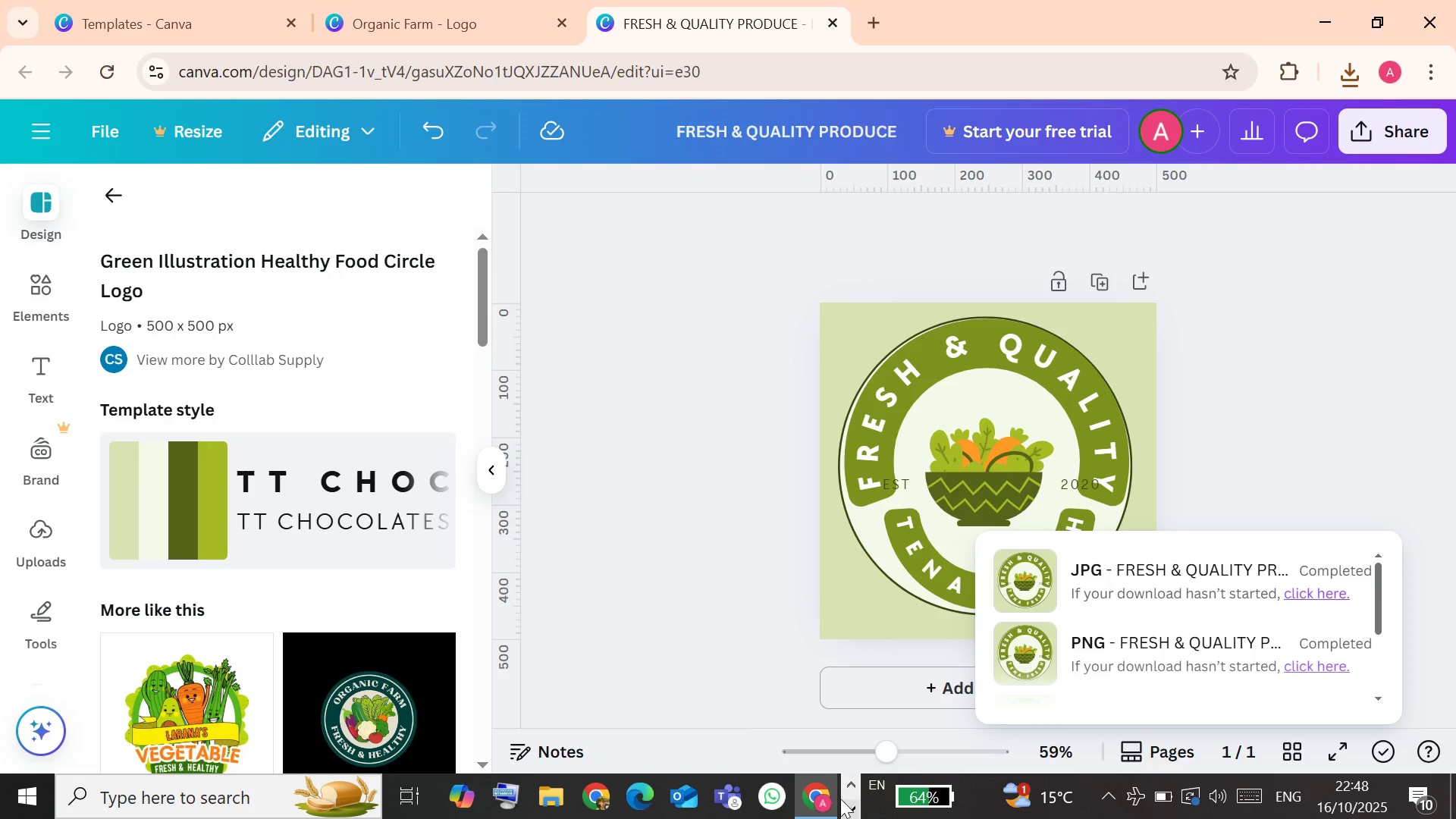 
left_click([849, 807])